 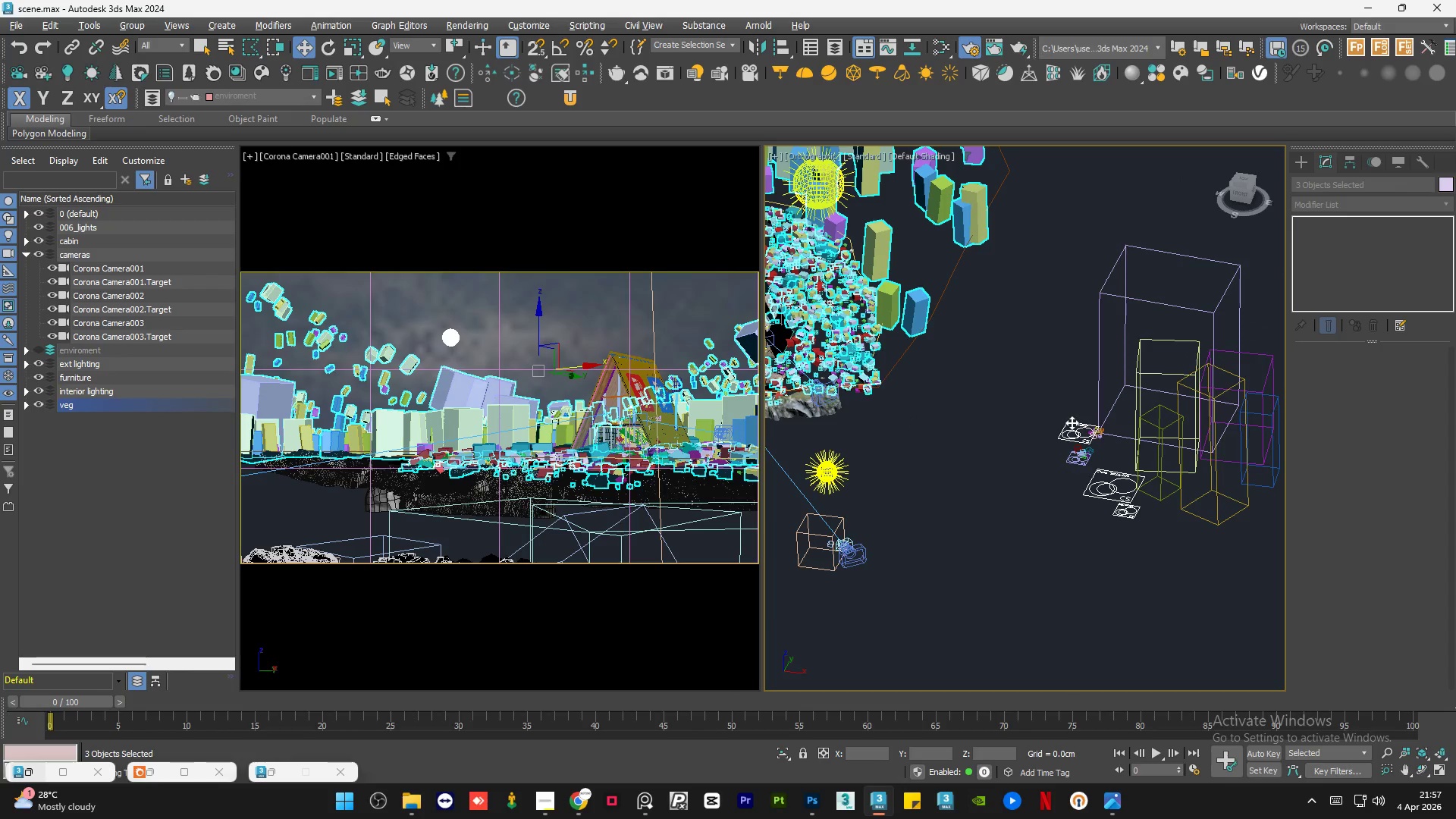 
key(Control+Z)
 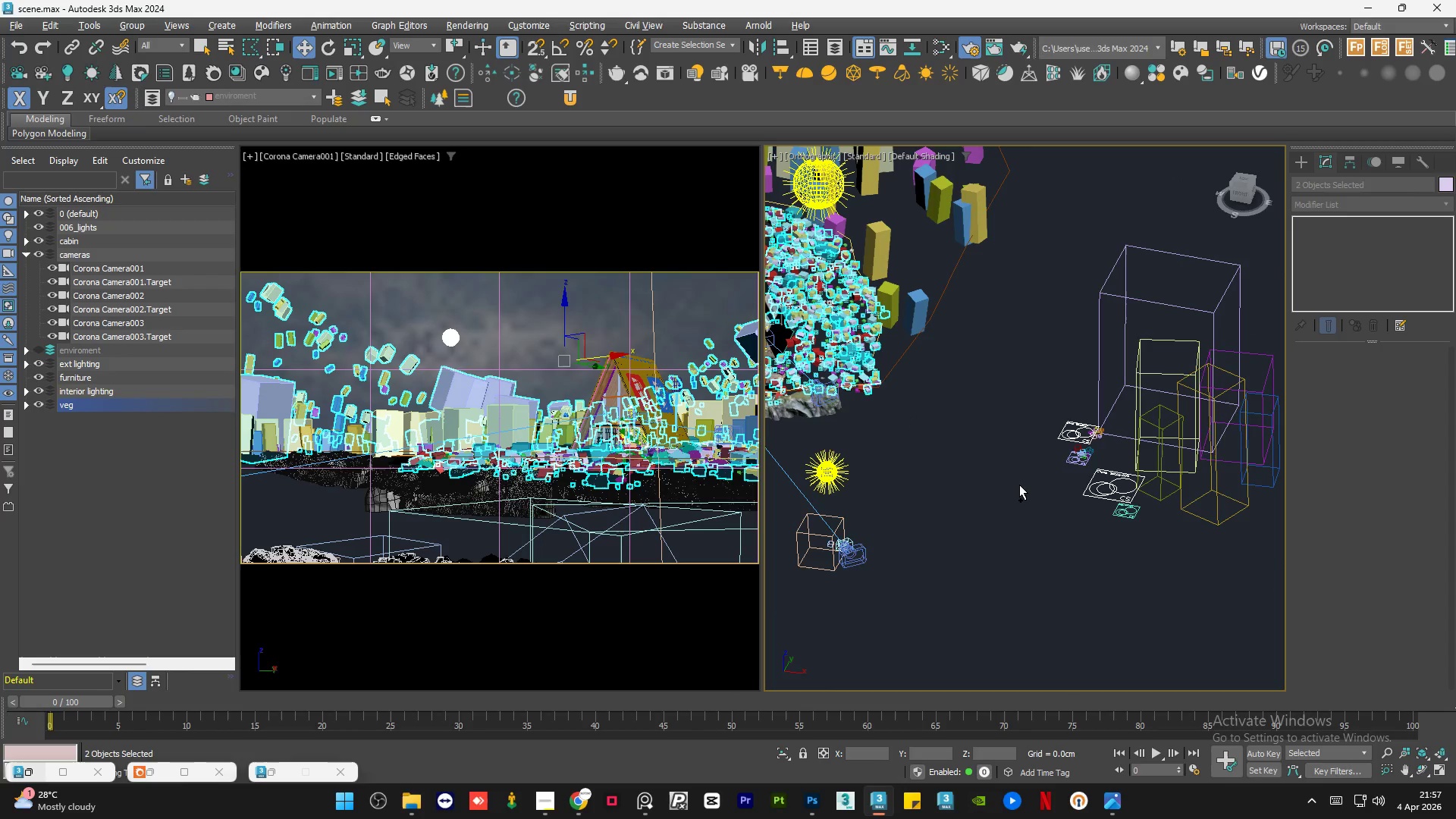 
scroll: coordinate [1072, 422], scroll_direction: down, amount: 3.0
 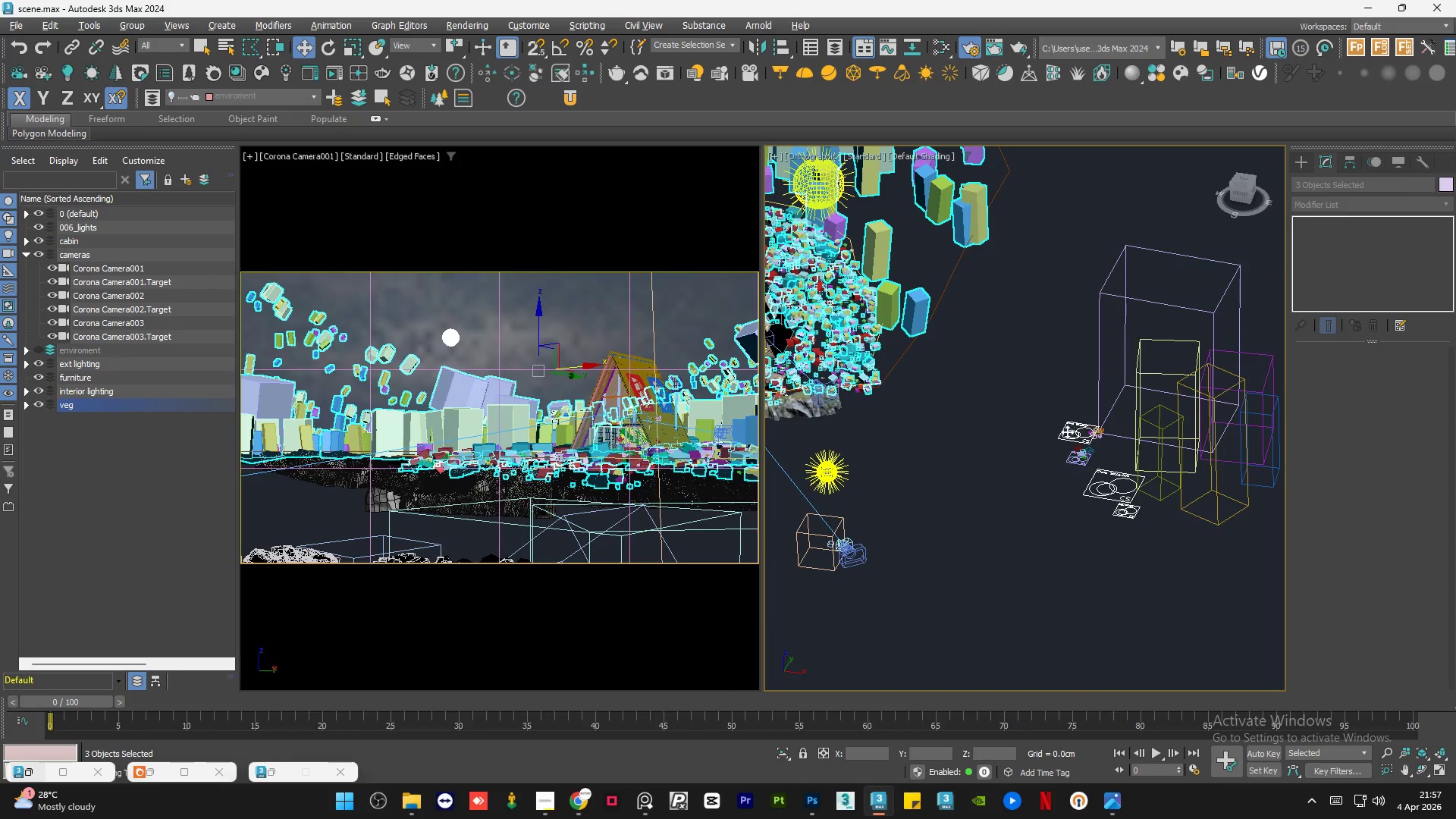 
key(Control+Z)
 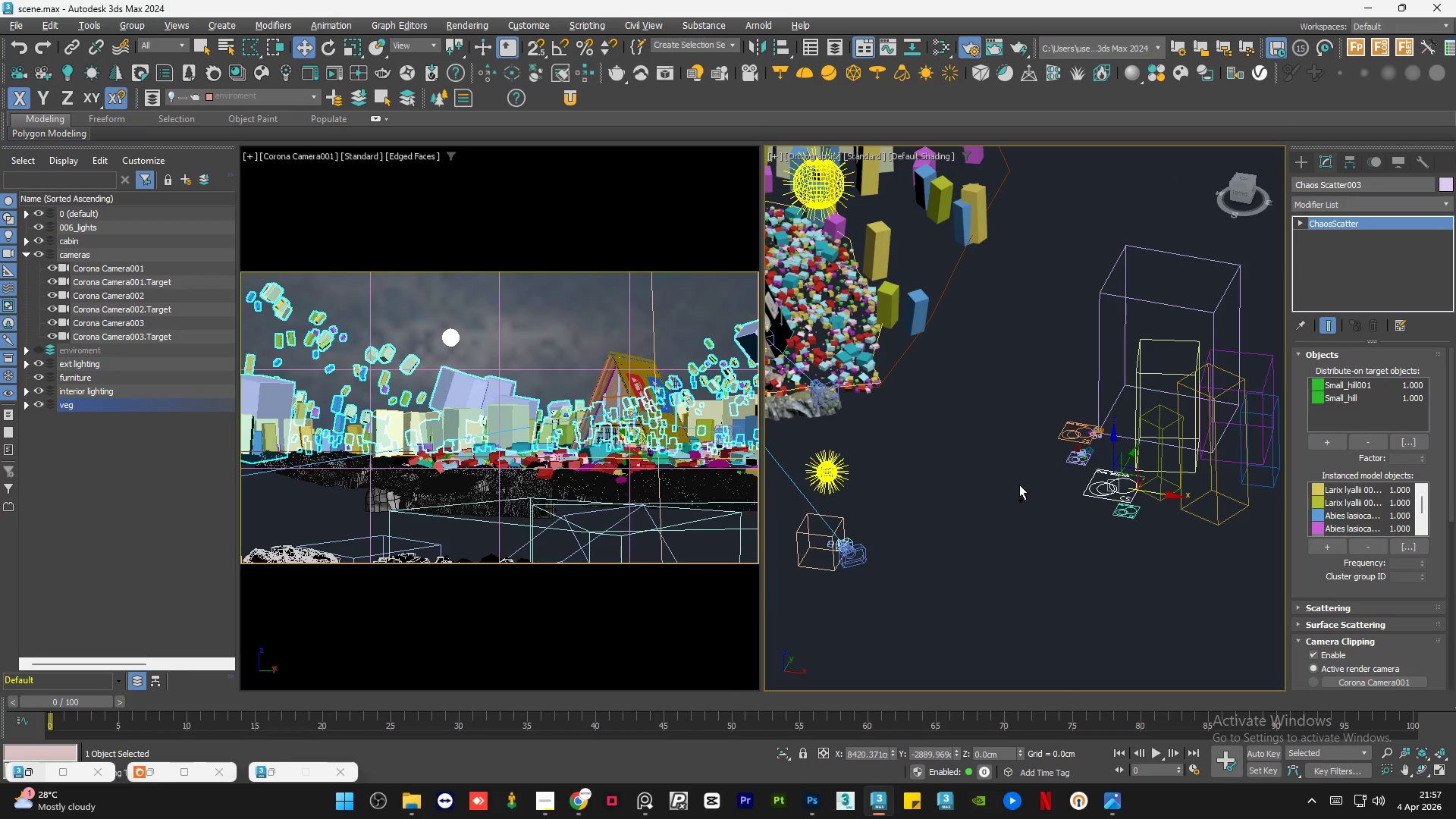 
key(Control+Z)
 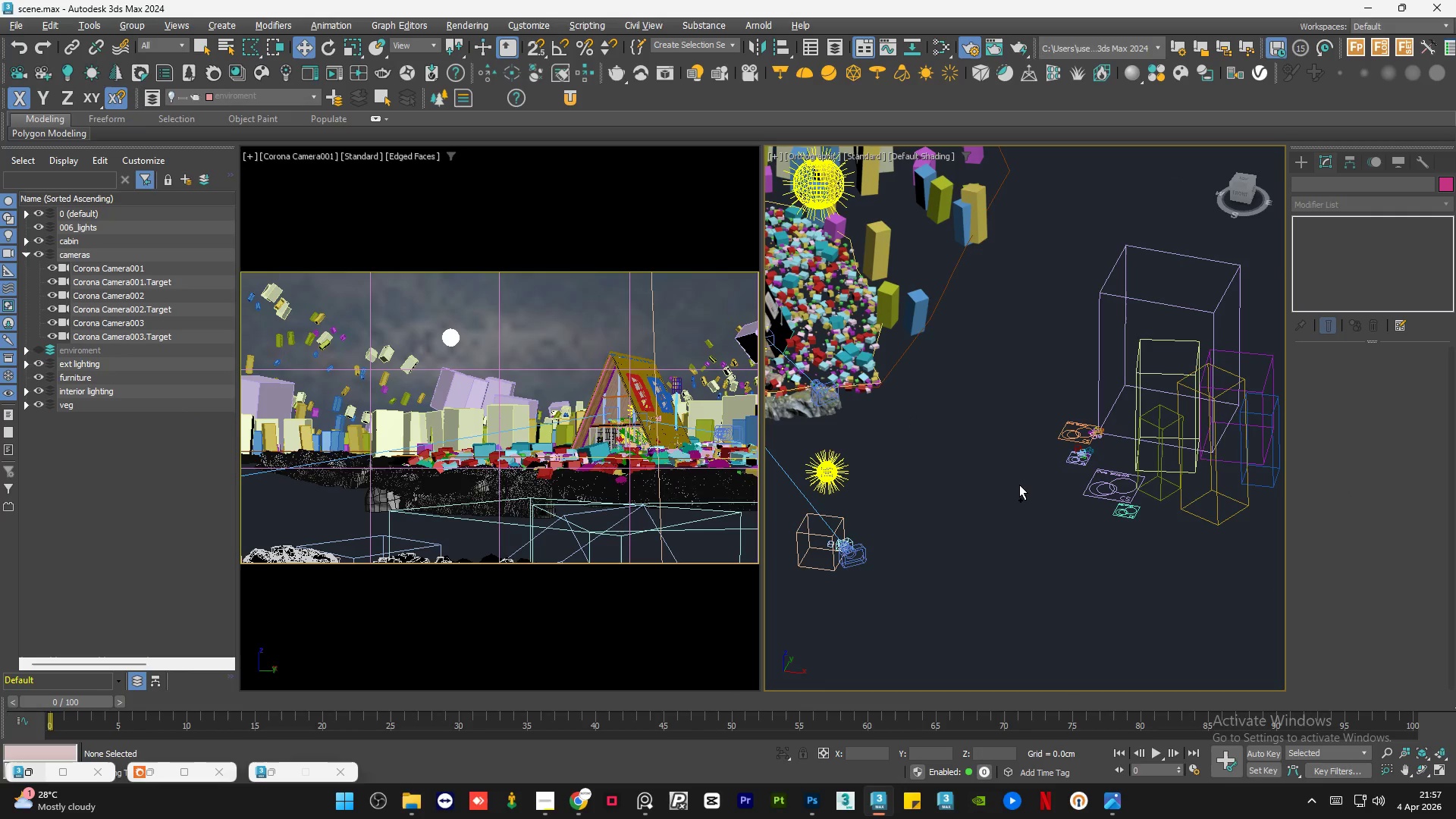 
key(Control+Z)
 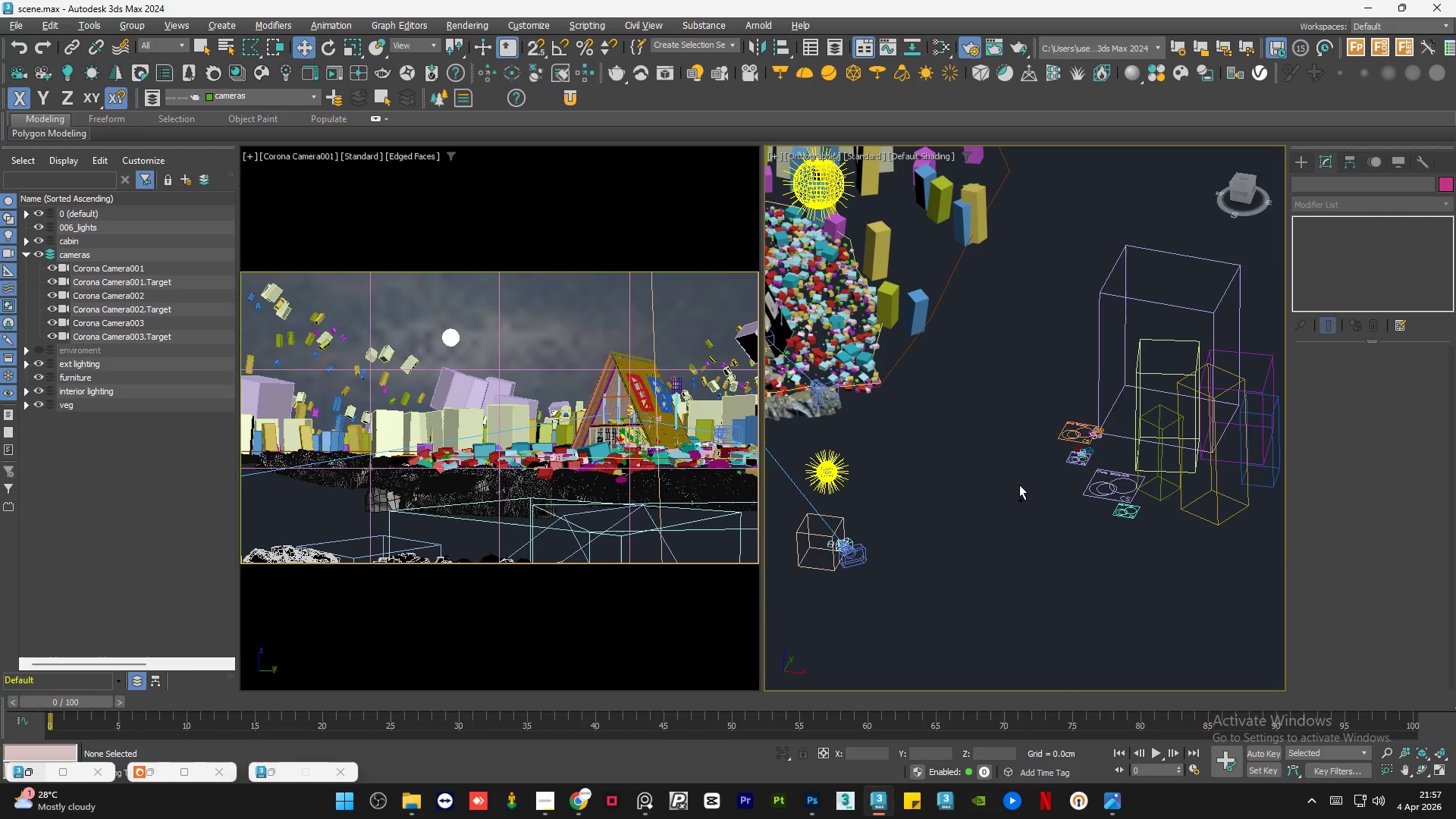 
key(Control+Z)
 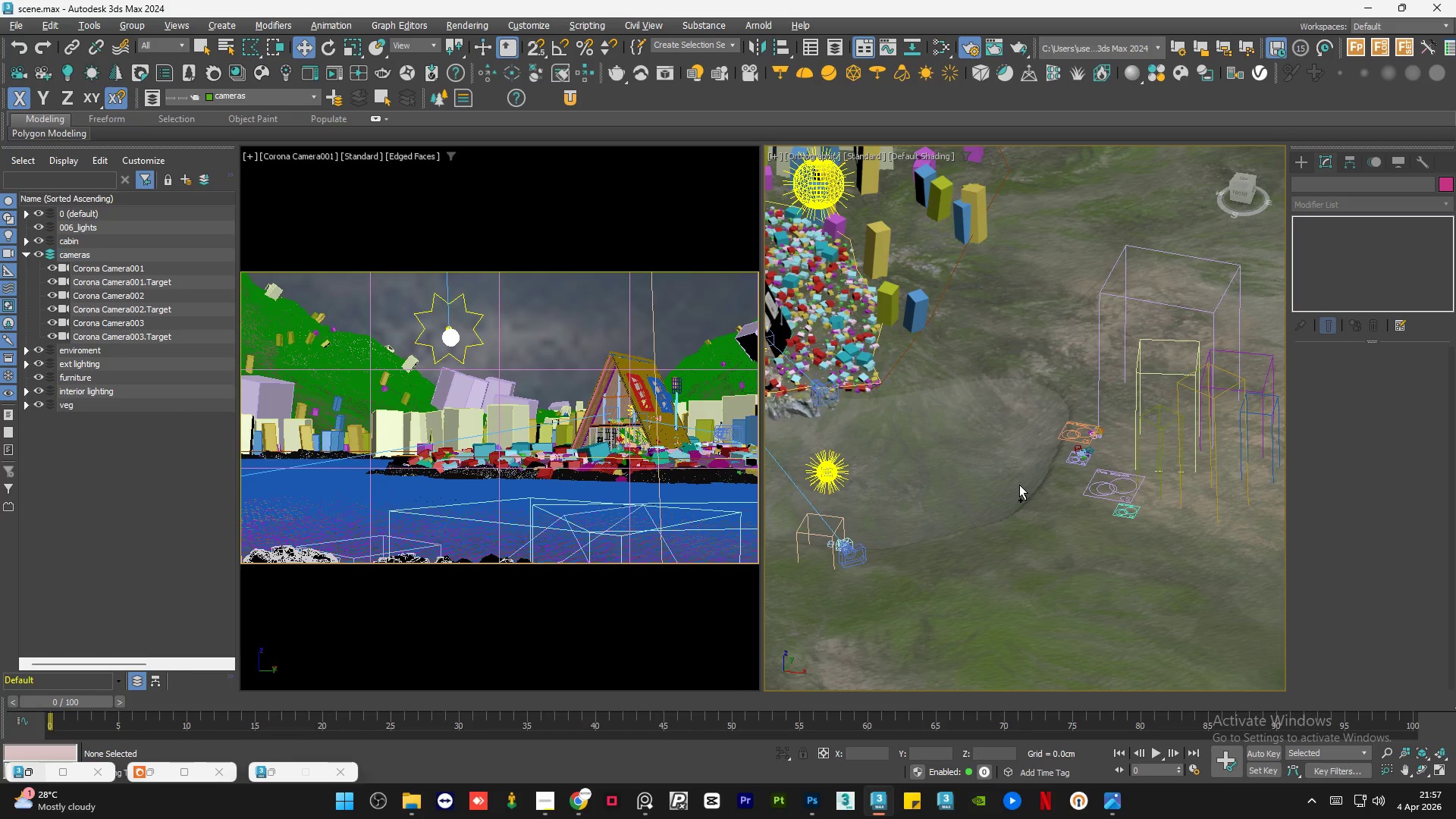 
hold_key(key=ControlLeft, duration=1.17)
 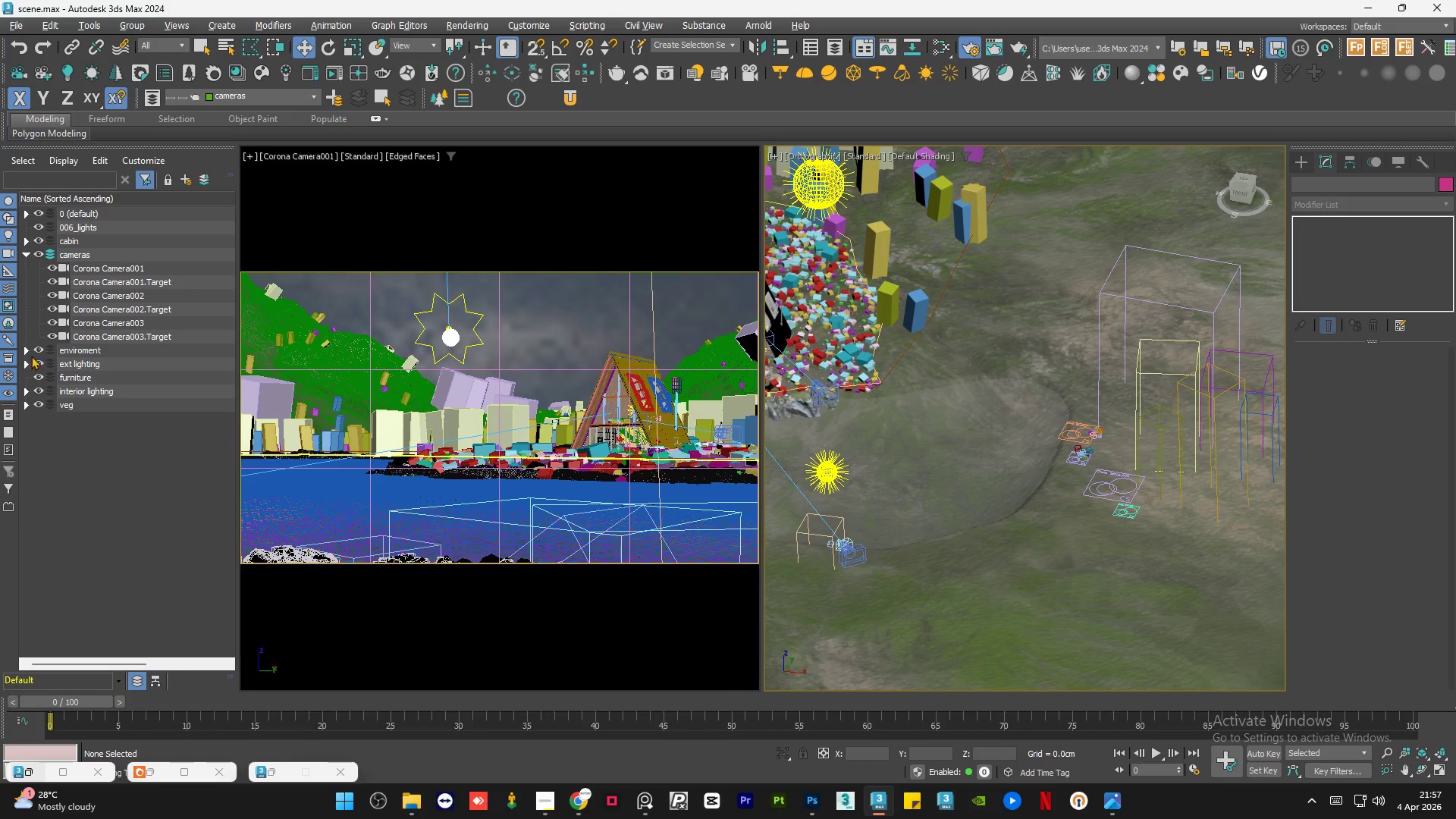 
left_click([36, 350])
 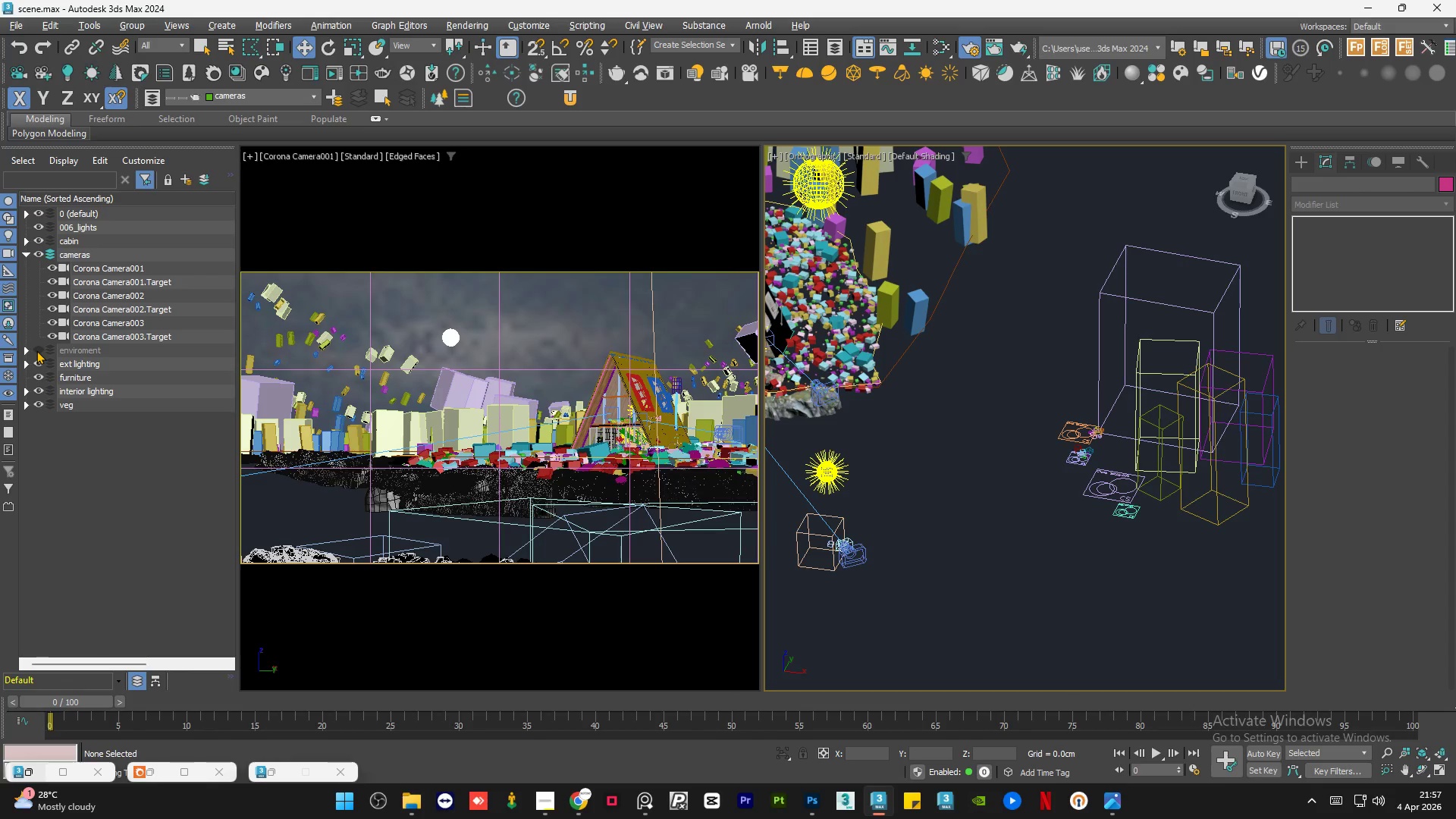 
double_click([36, 350])
 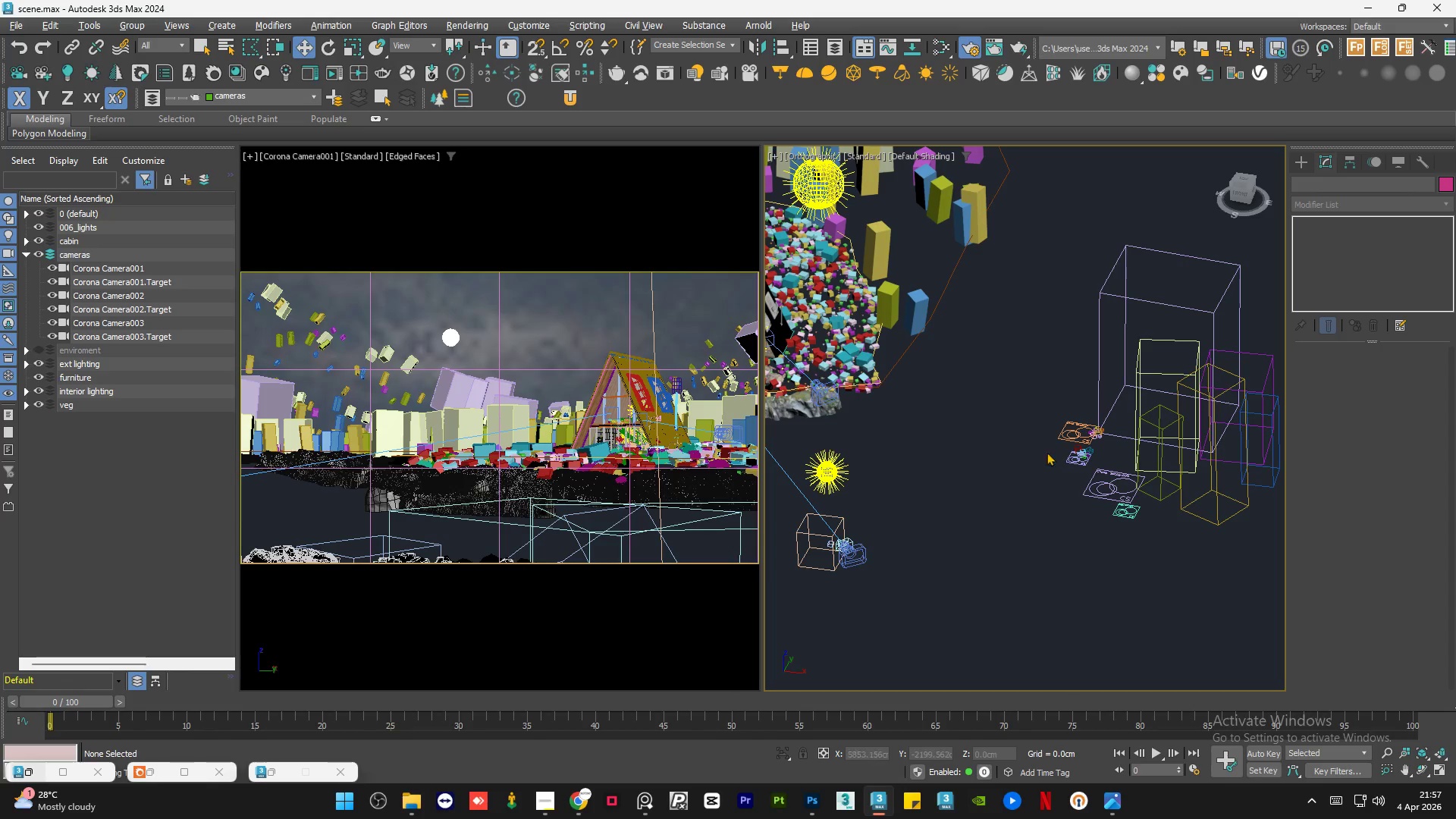 
scroll: coordinate [1087, 453], scroll_direction: down, amount: 8.0
 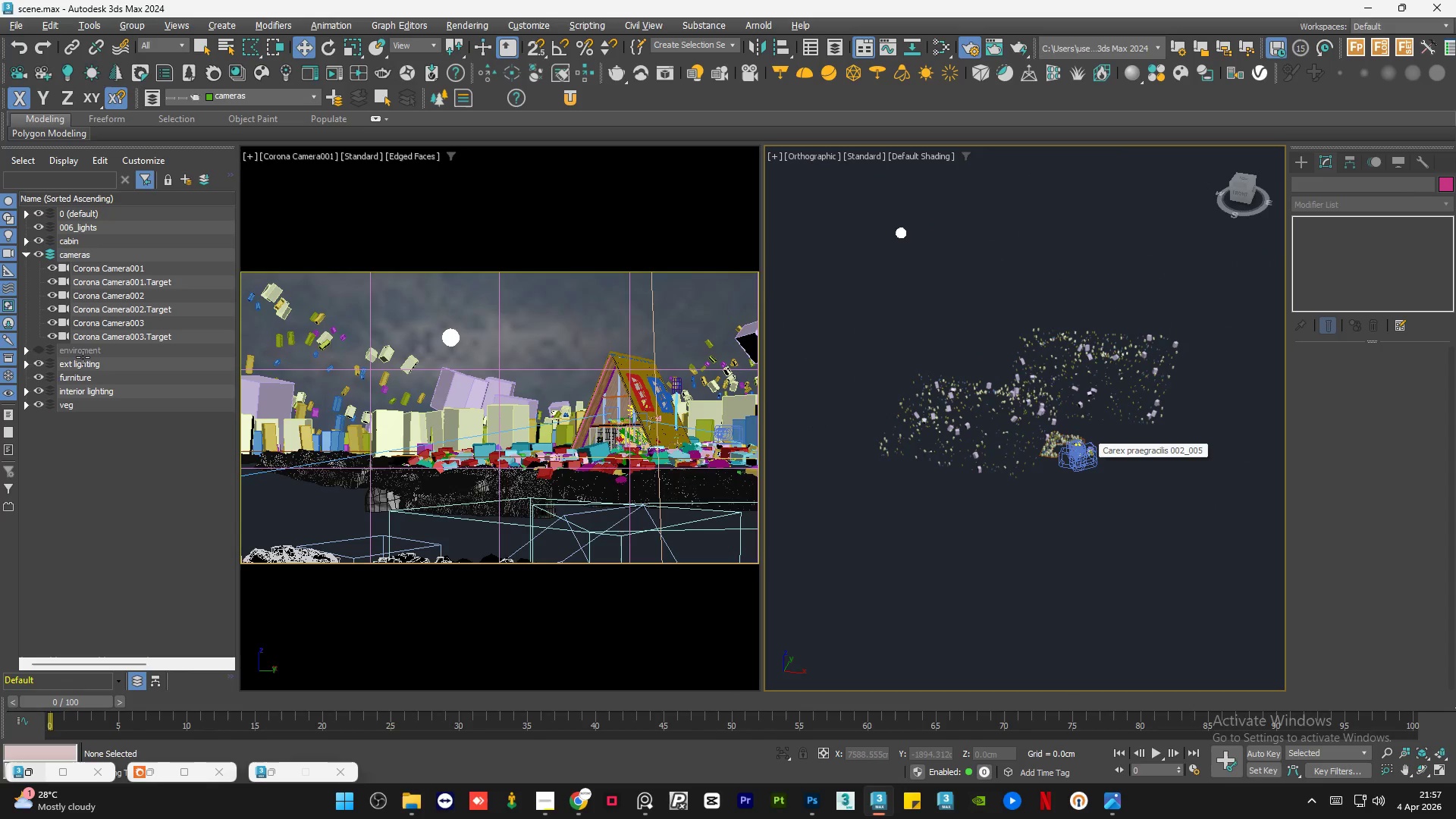 
left_click([38, 364])
 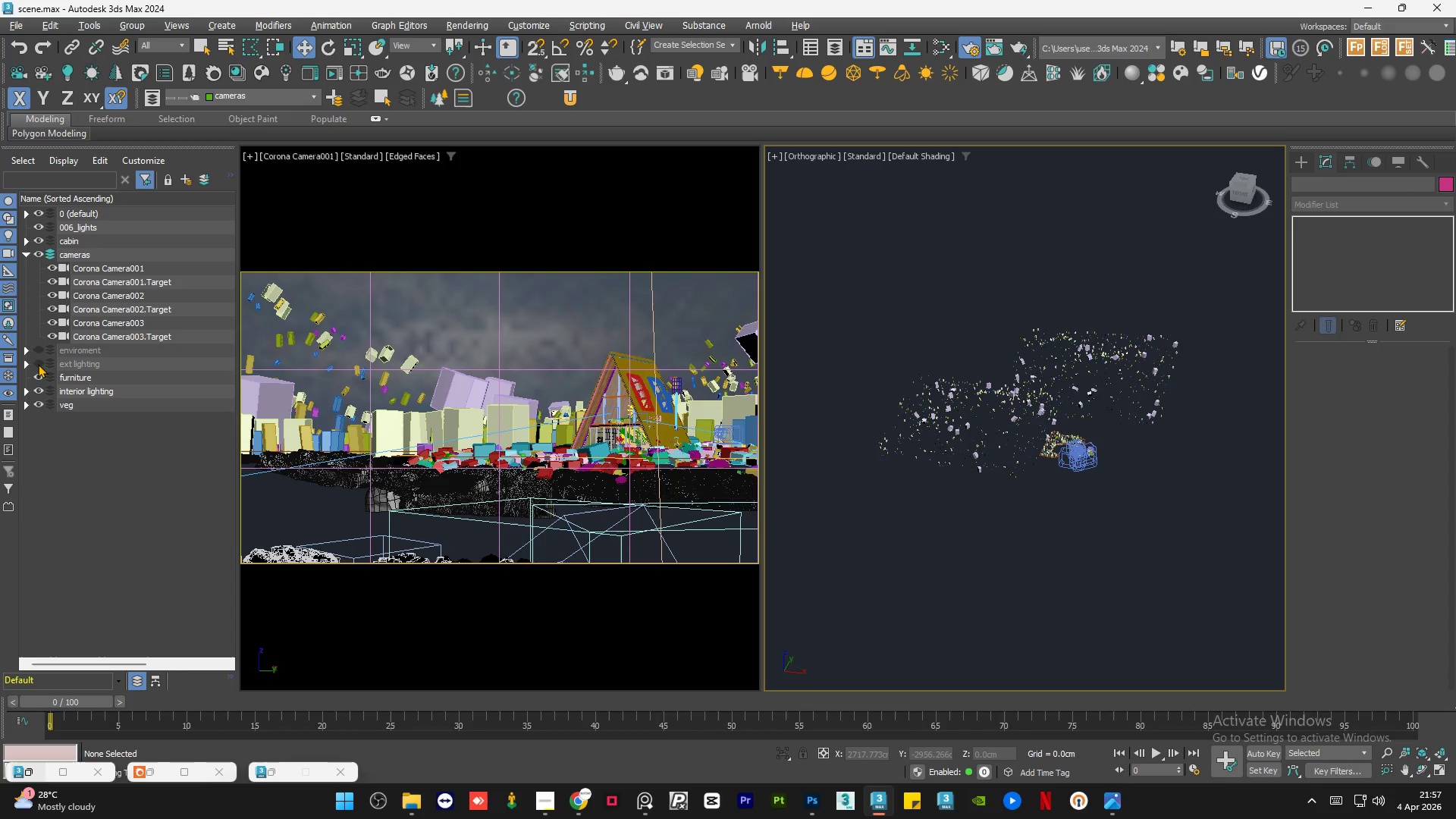 
left_click([38, 364])
 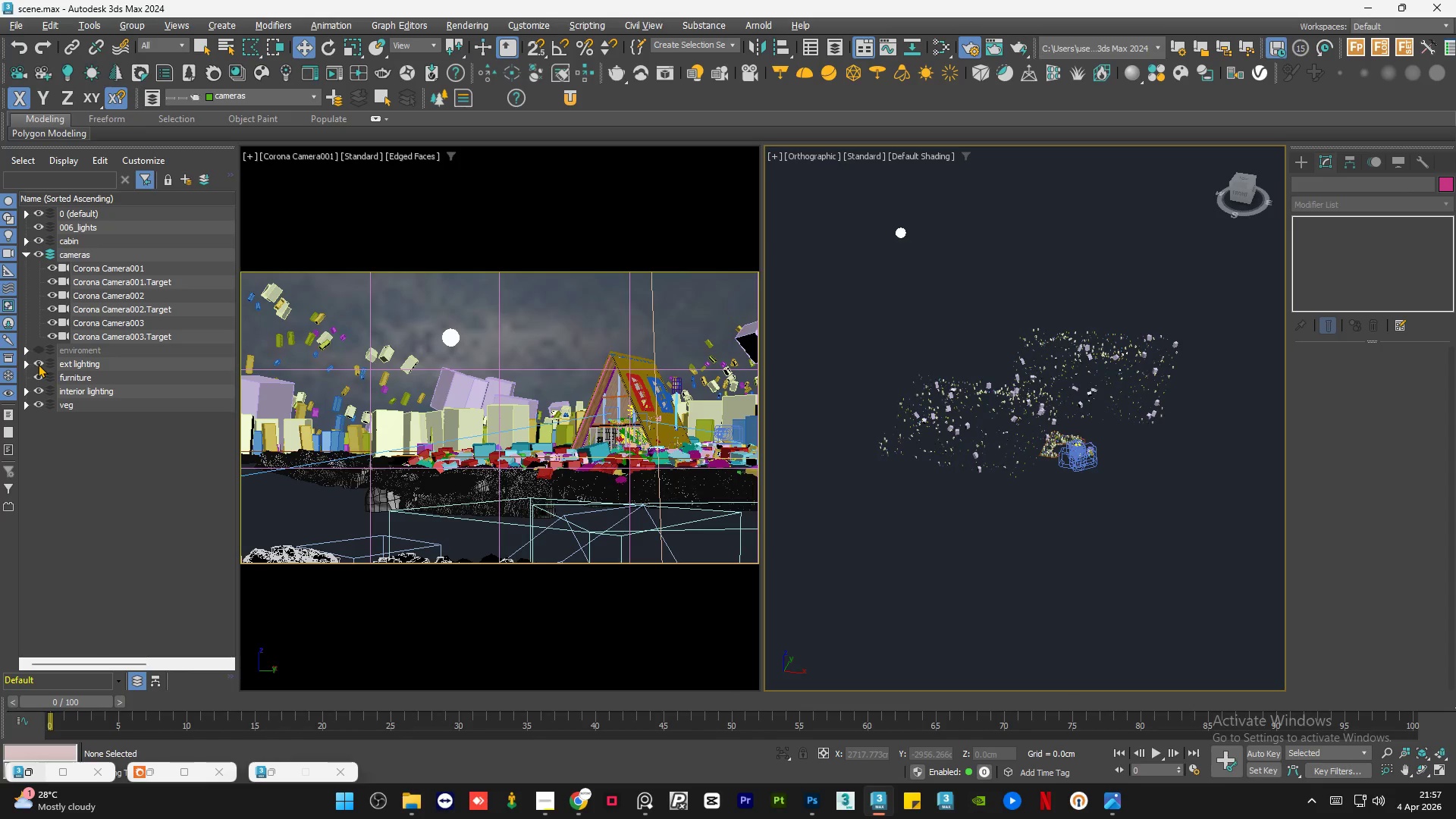 
left_click([38, 364])
 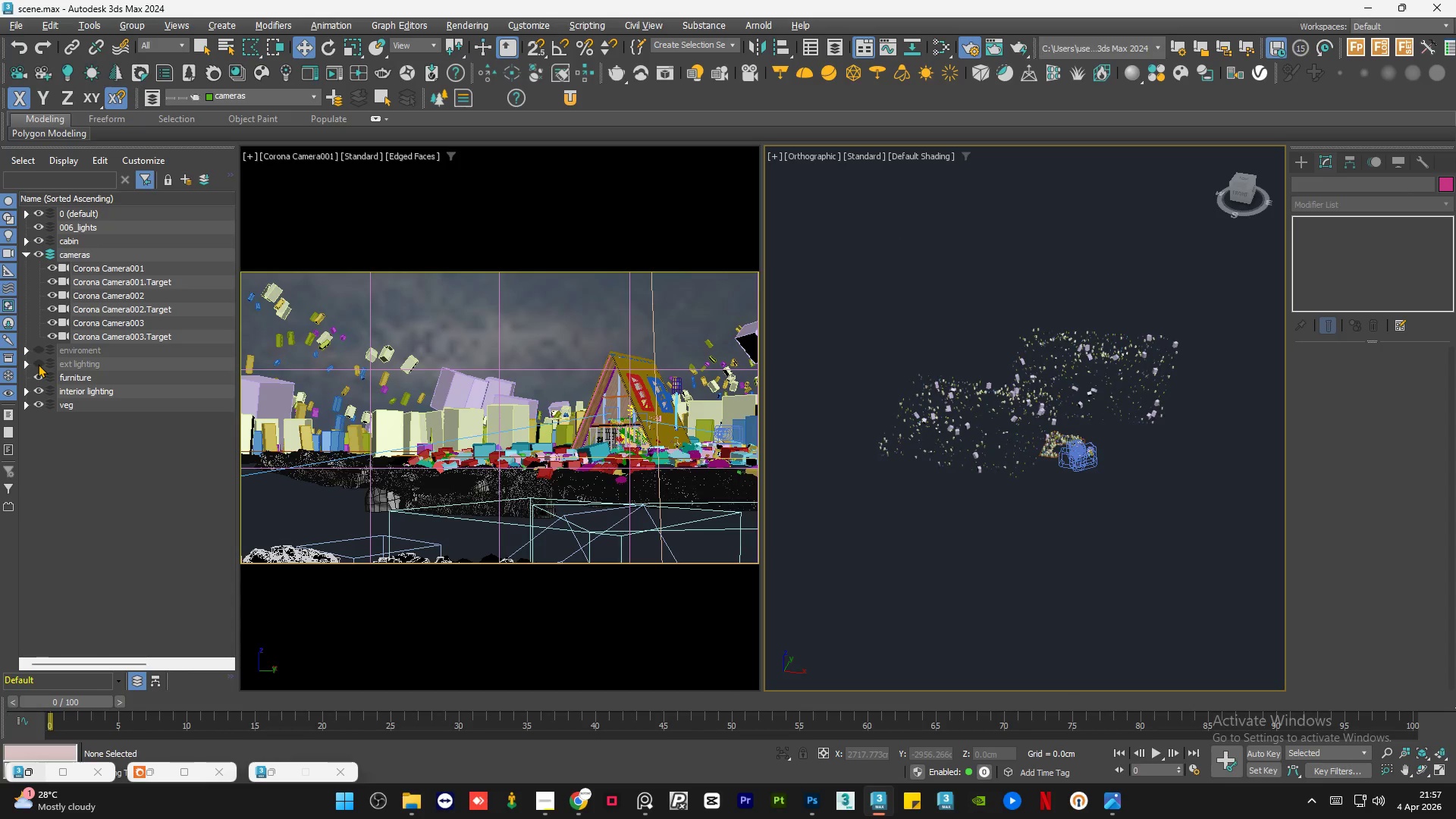 
left_click([38, 364])
 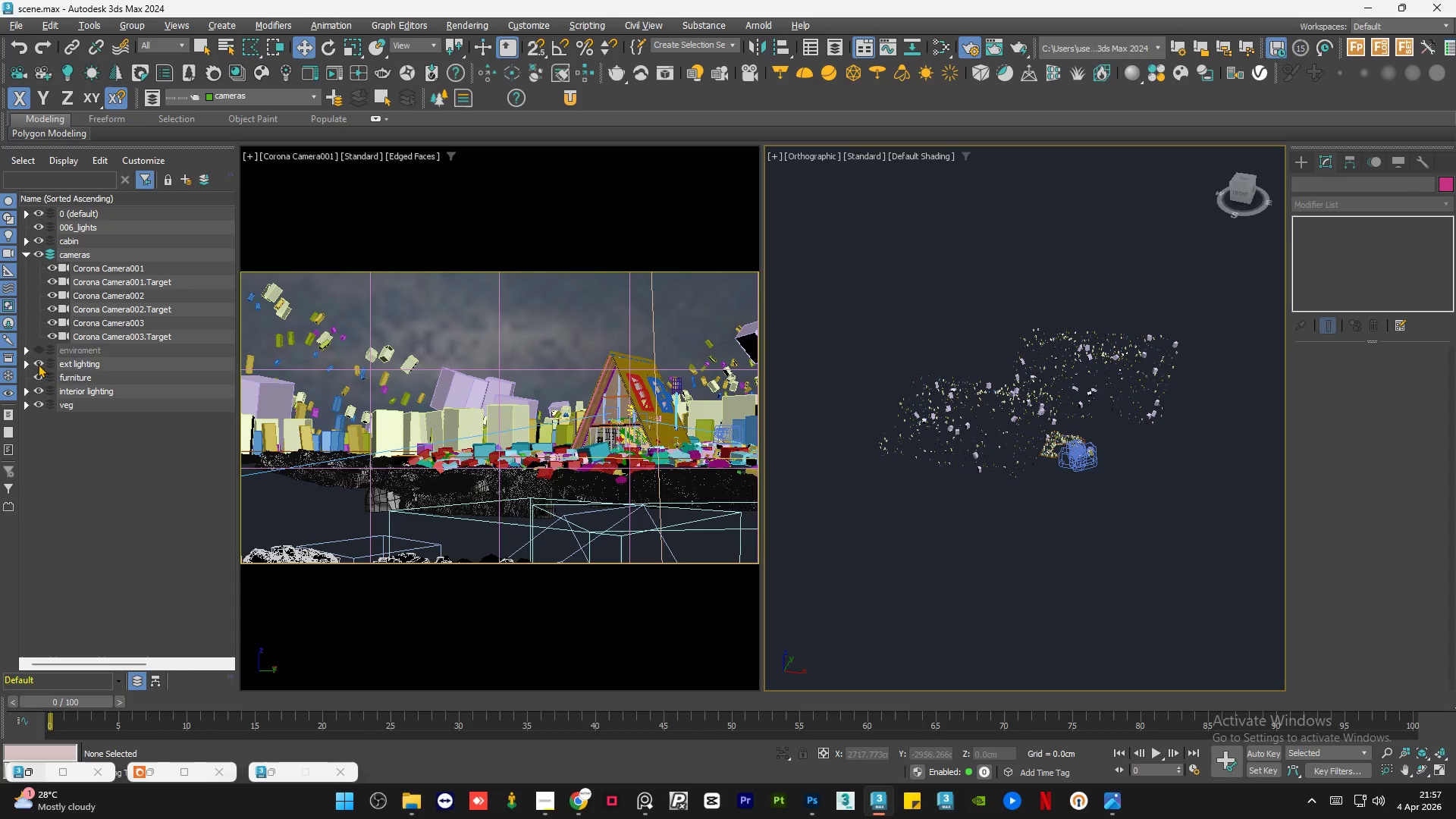 
double_click([38, 364])
 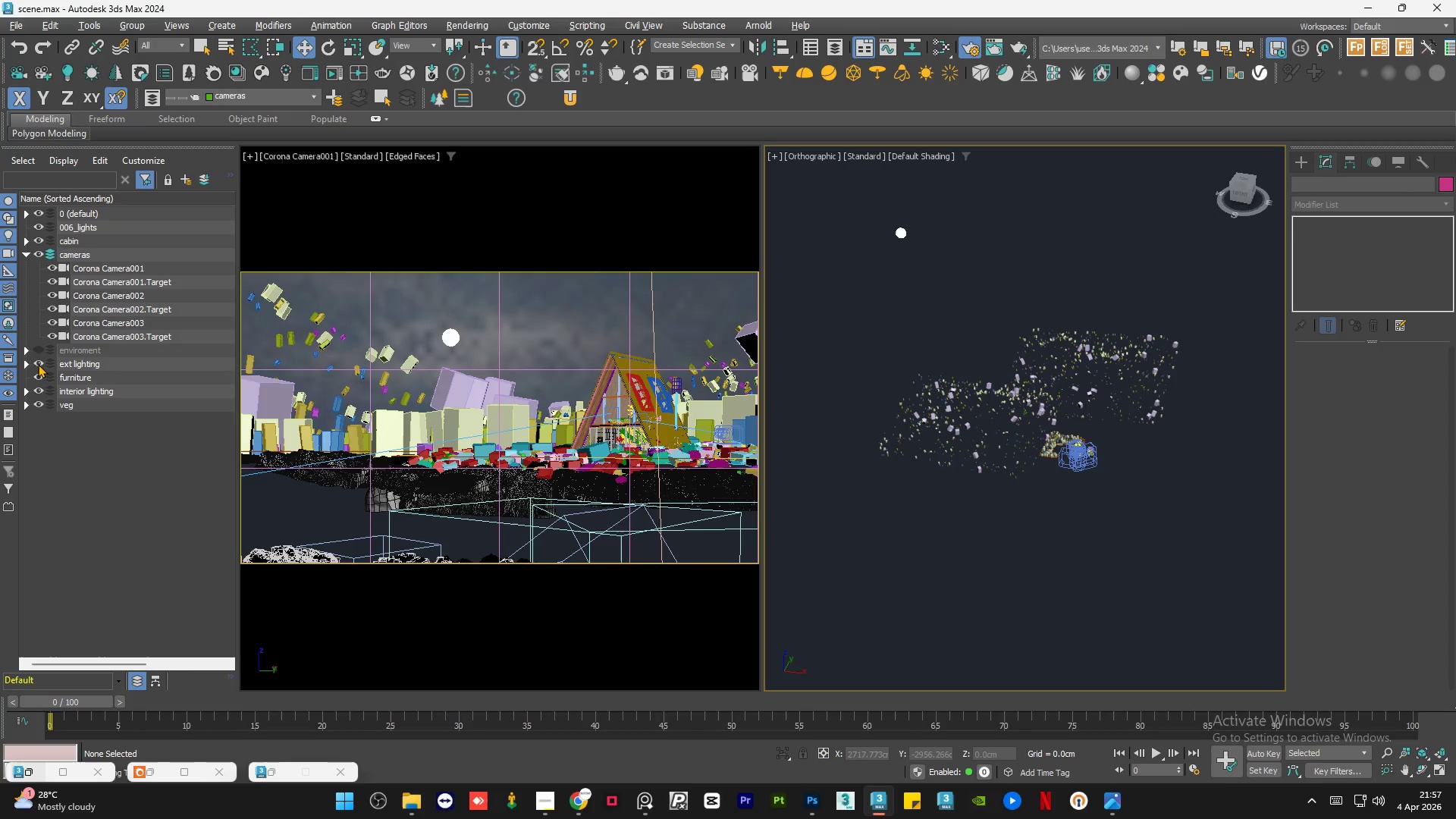 
double_click([38, 364])
 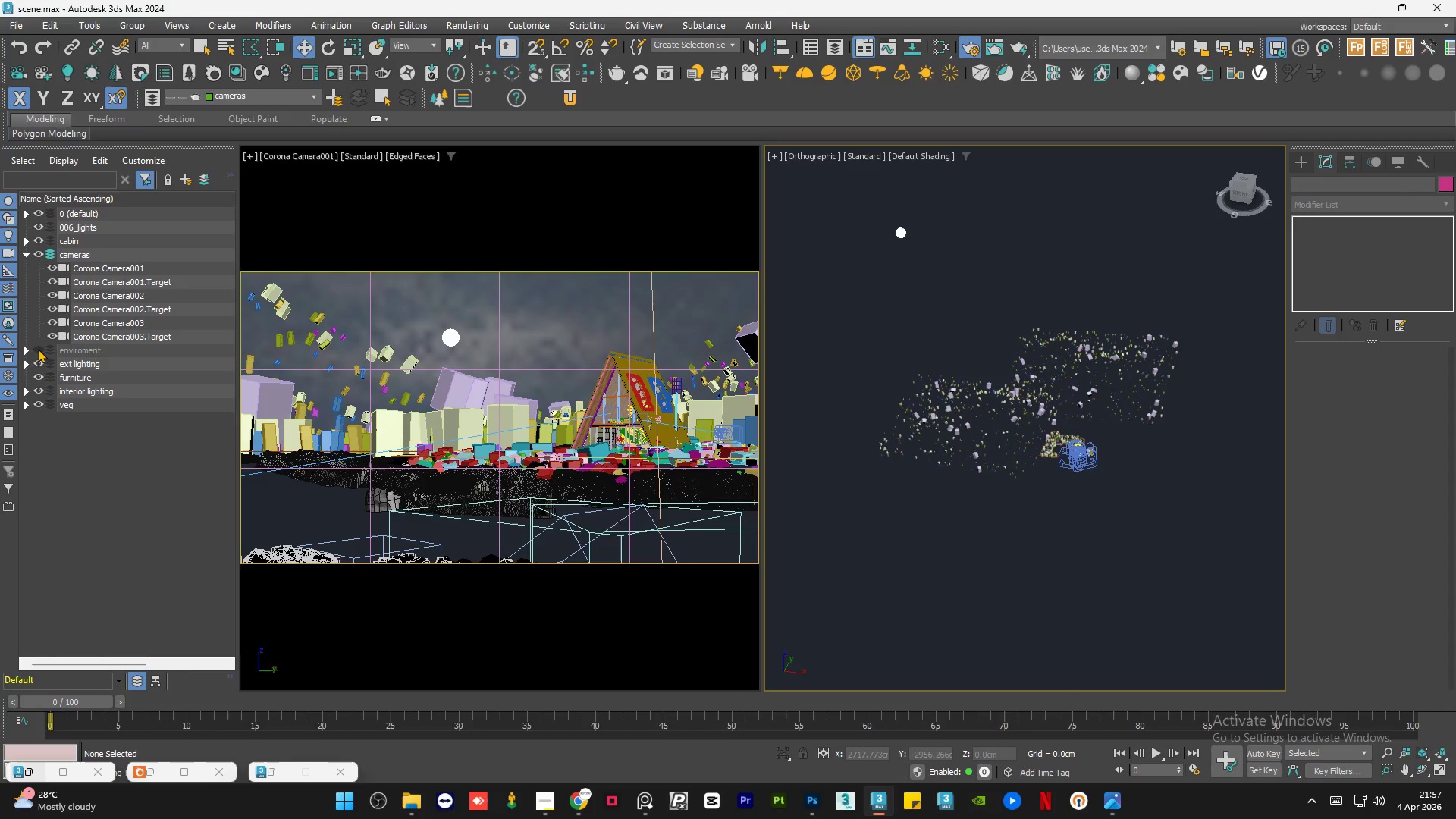 
left_click([38, 348])
 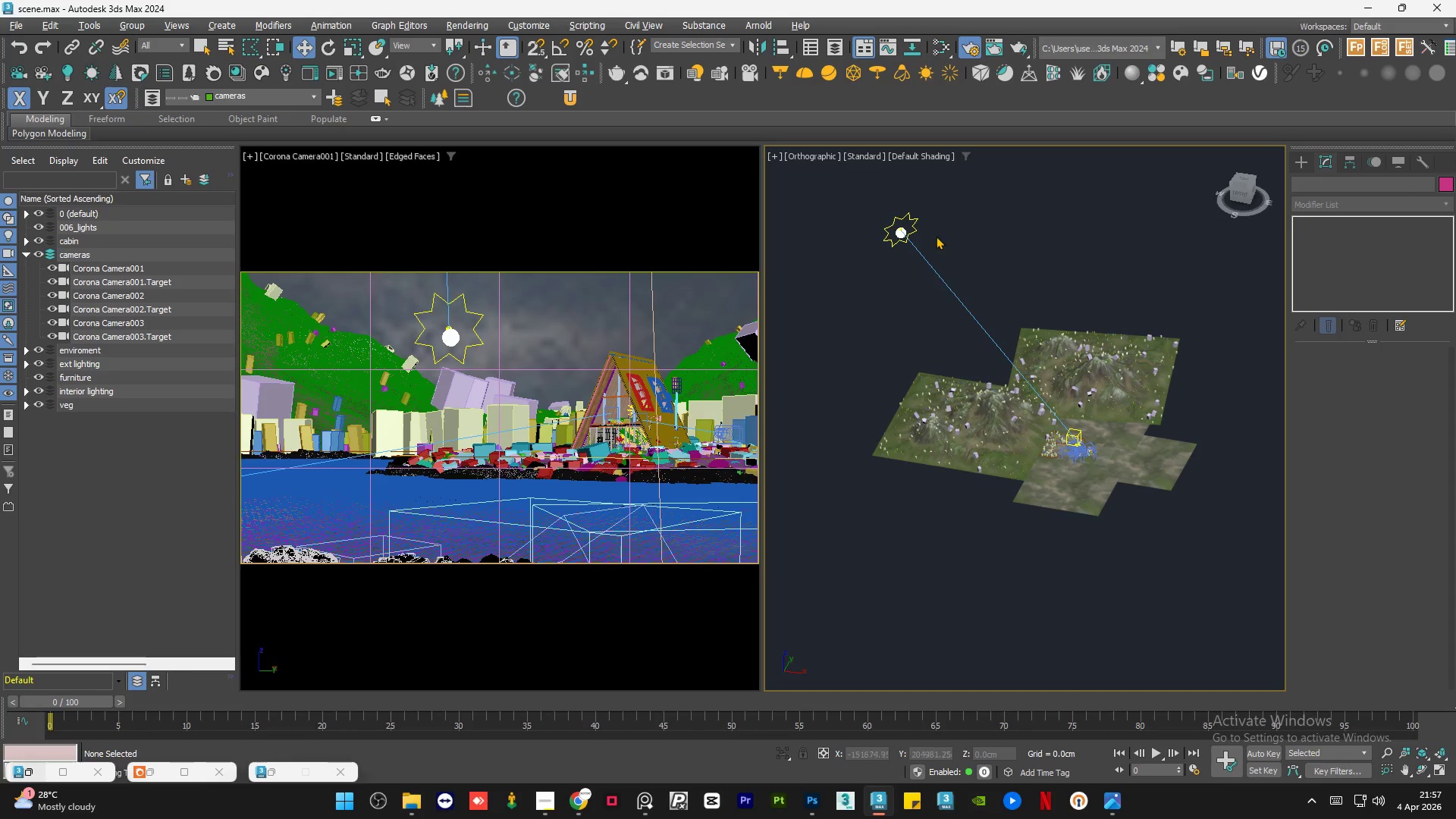 
left_click([913, 215])
 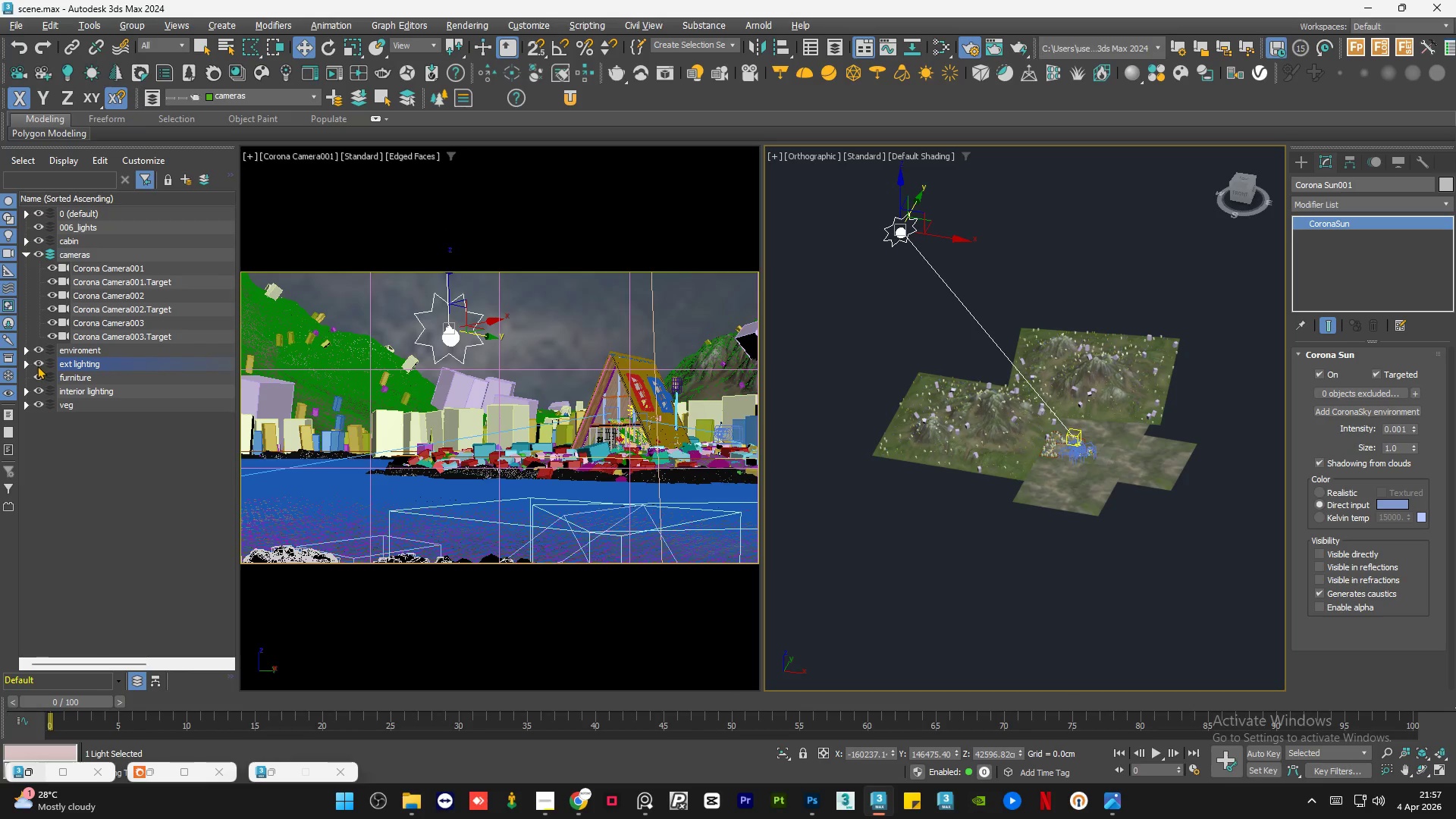 
left_click([47, 360])
 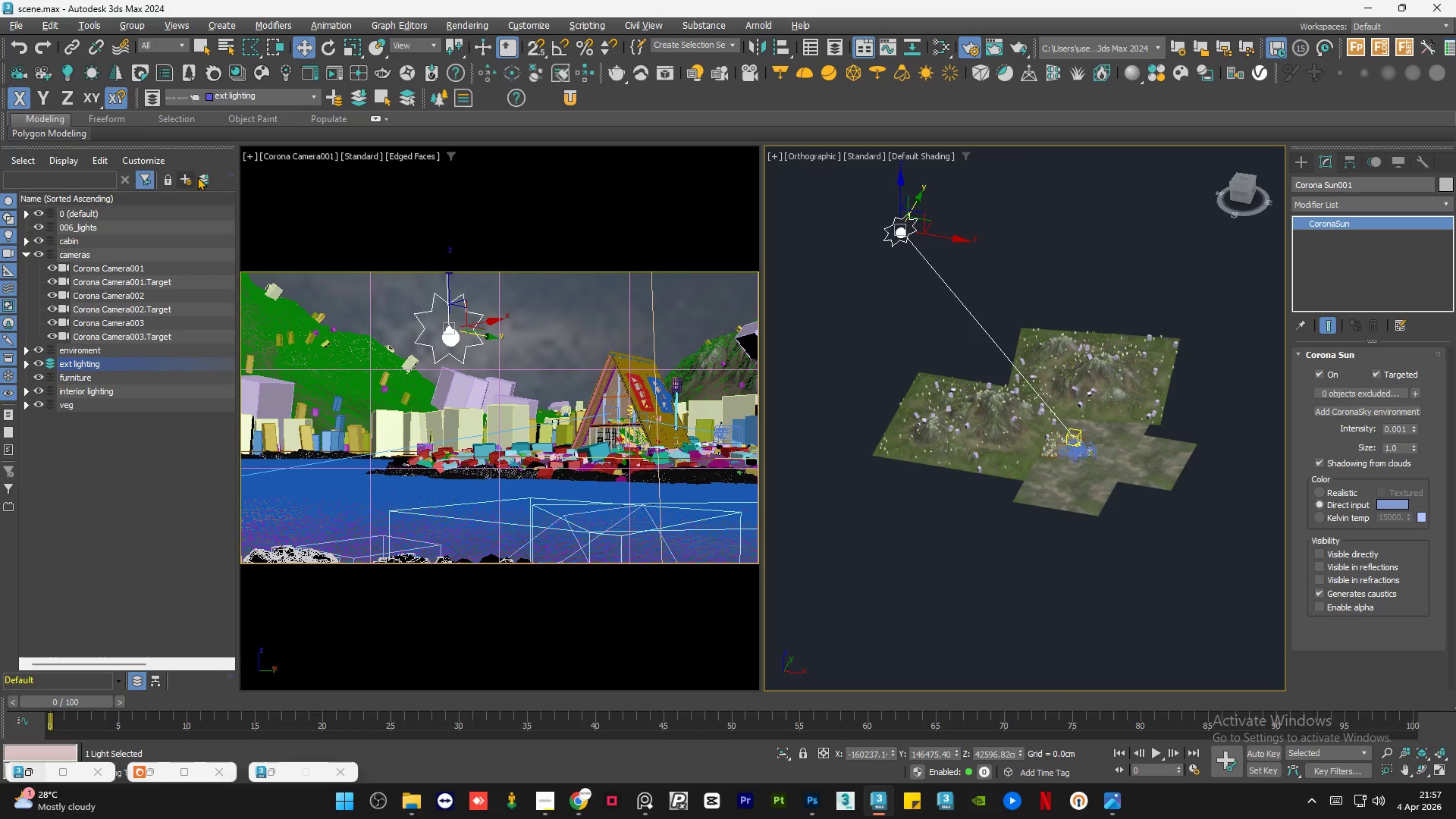 
left_click([202, 178])
 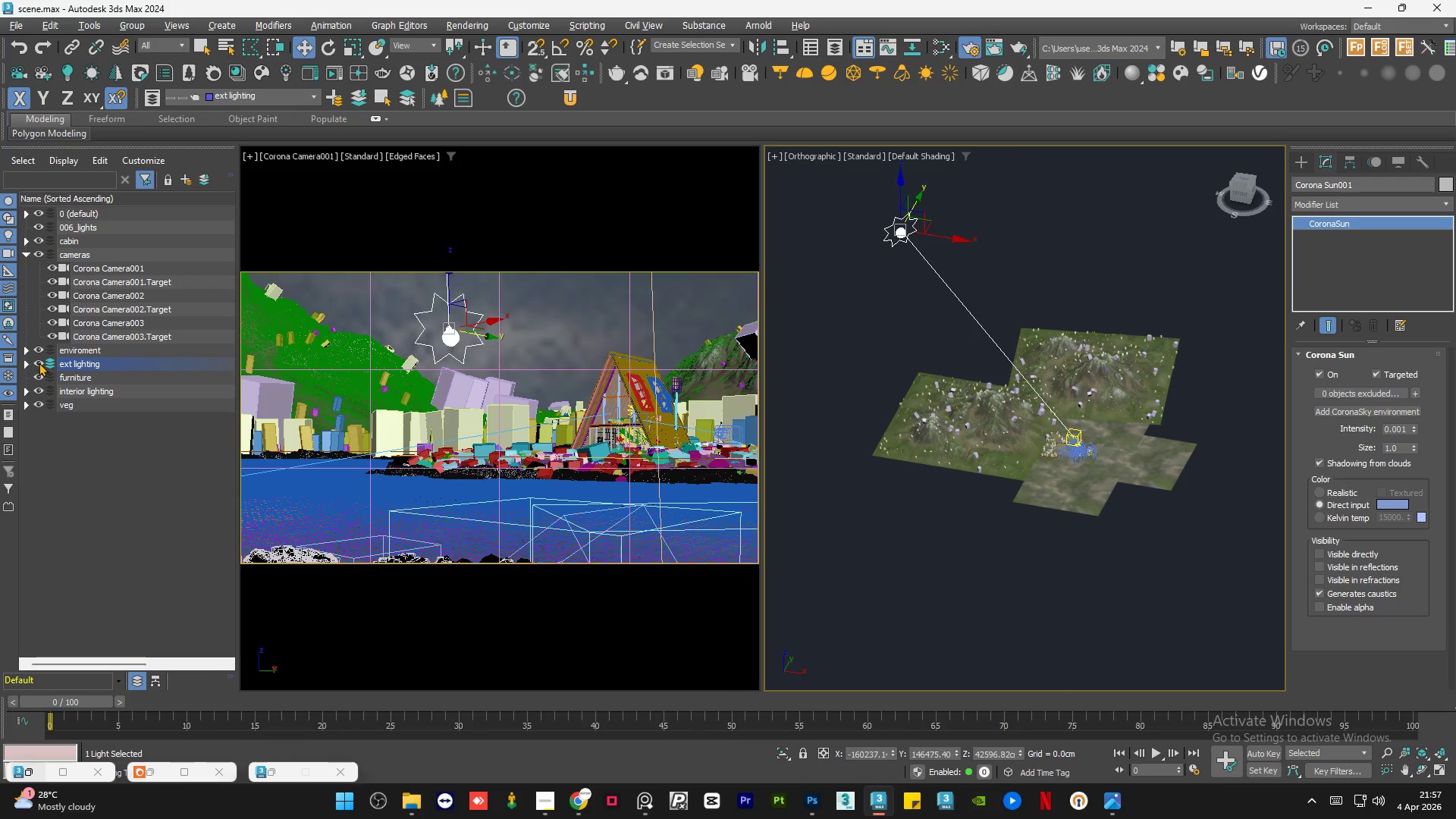 
left_click([38, 362])
 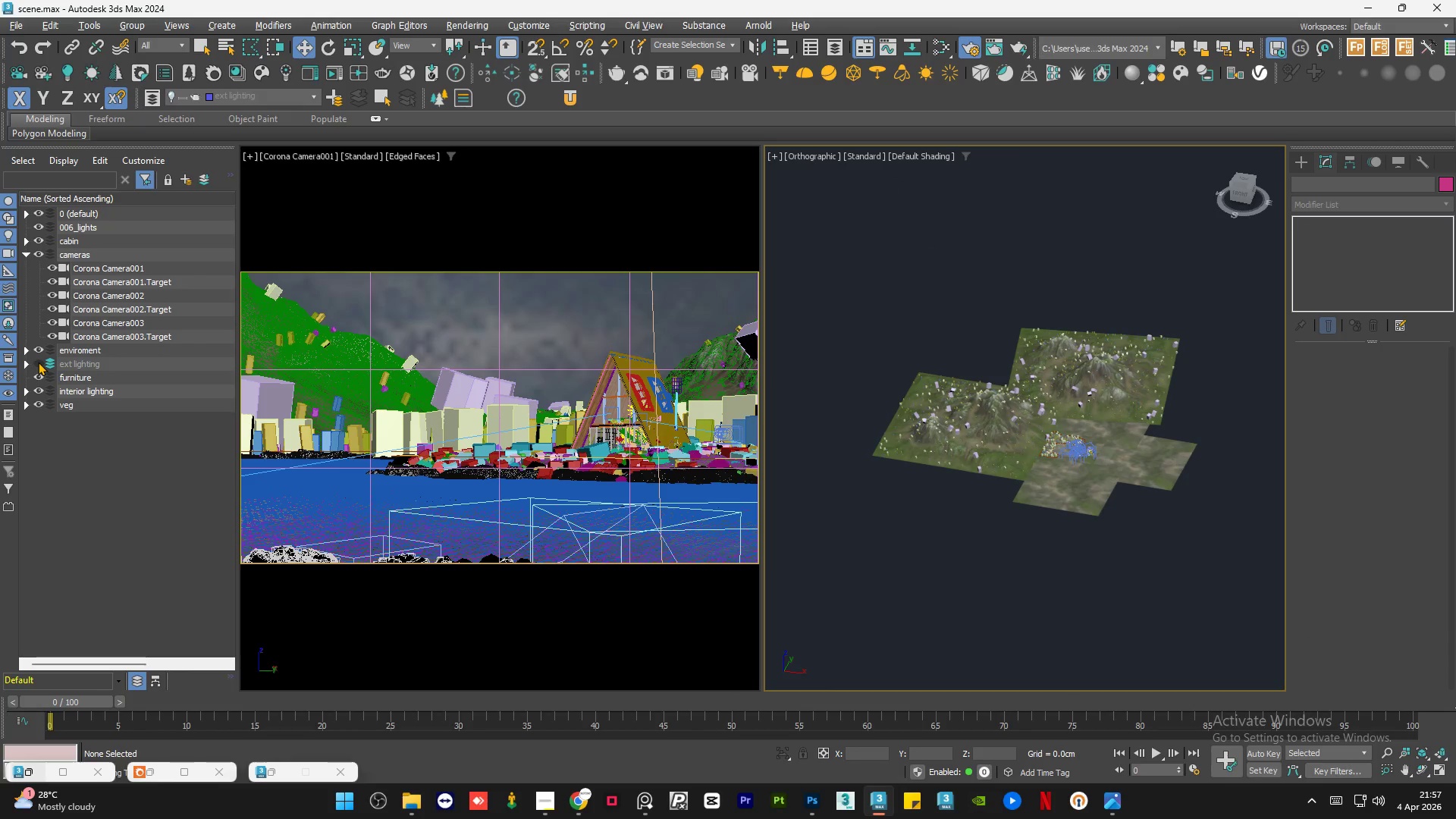 
left_click([38, 362])
 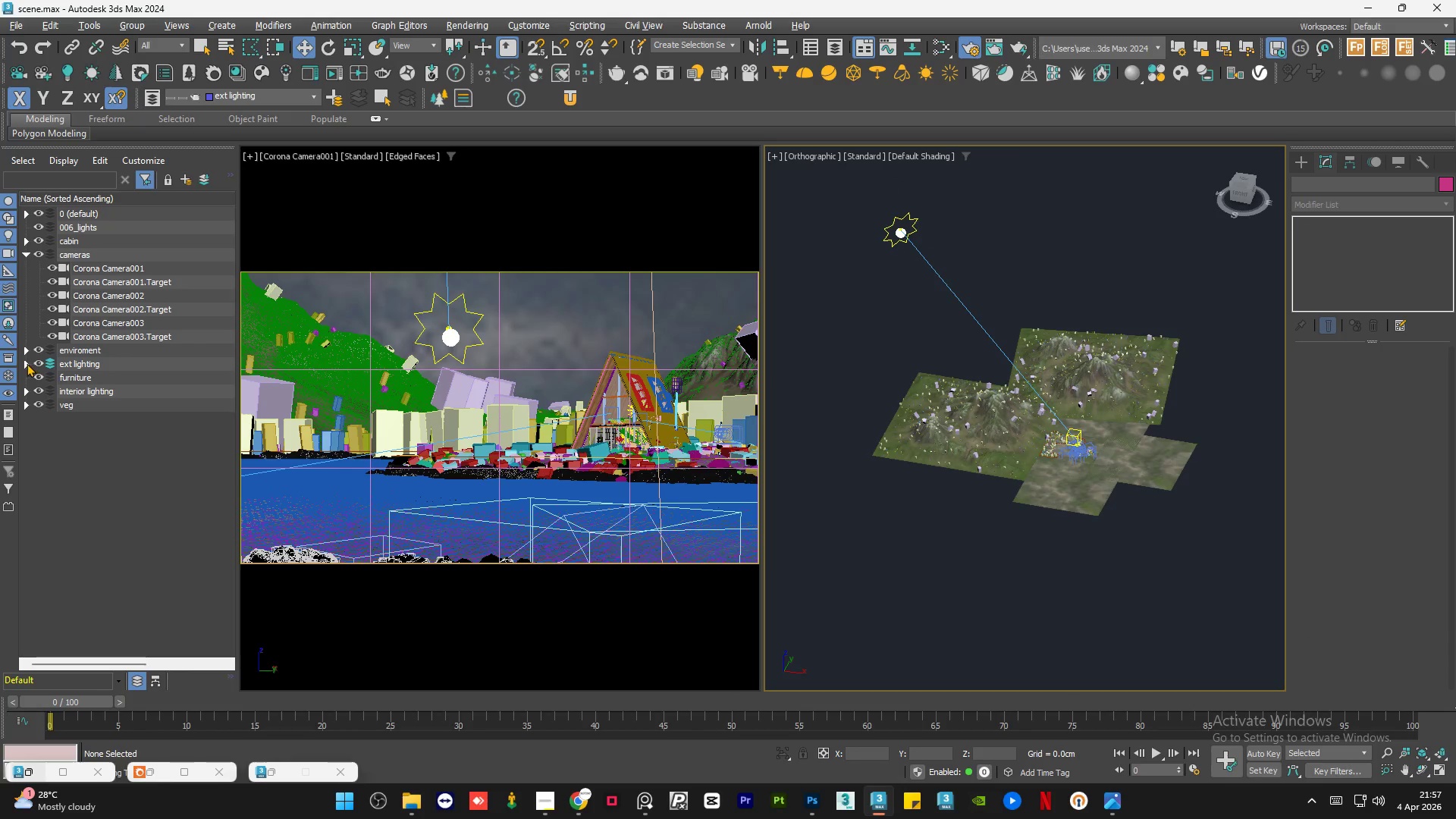 
left_click([22, 363])
 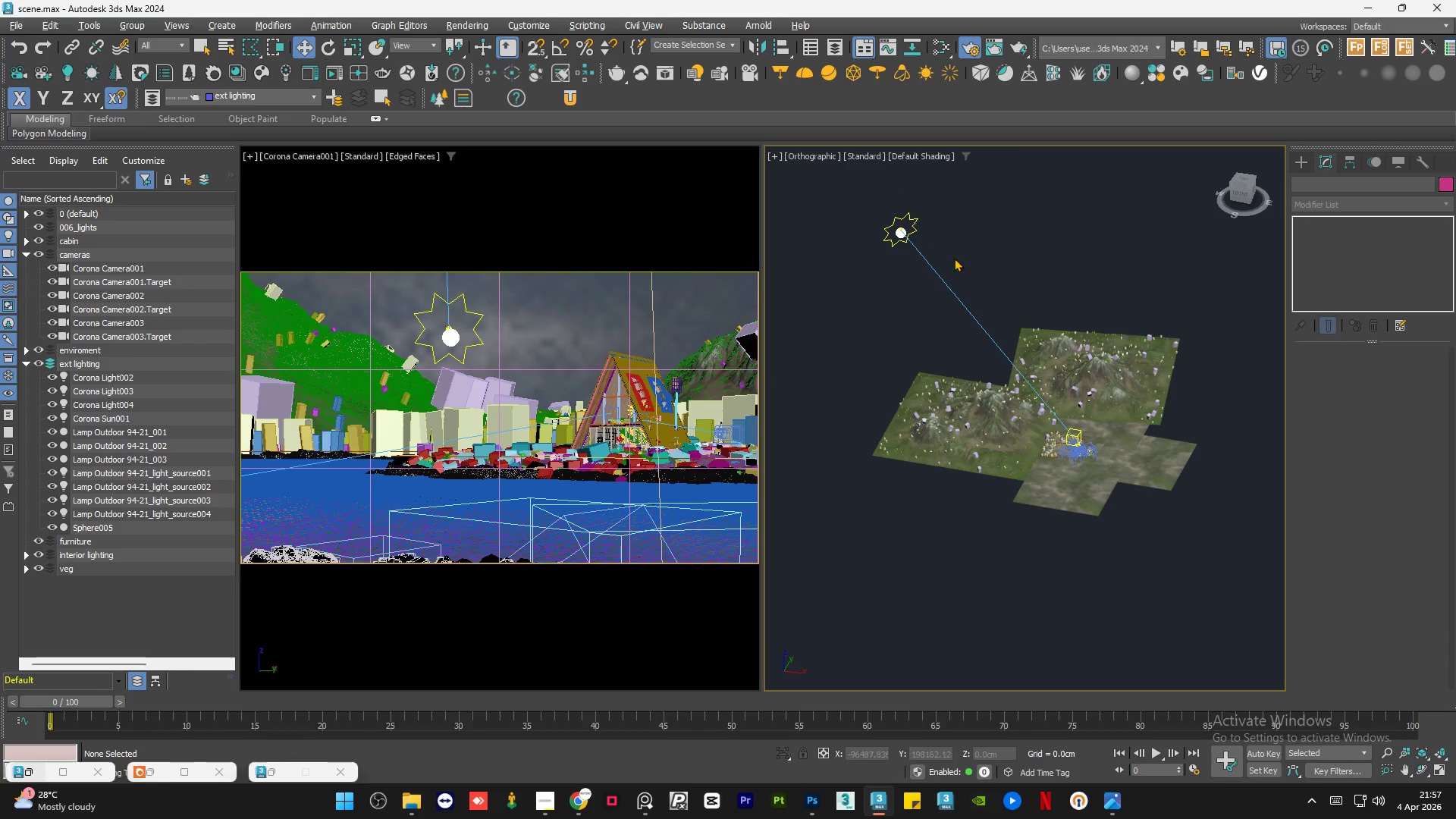 
left_click([913, 221])
 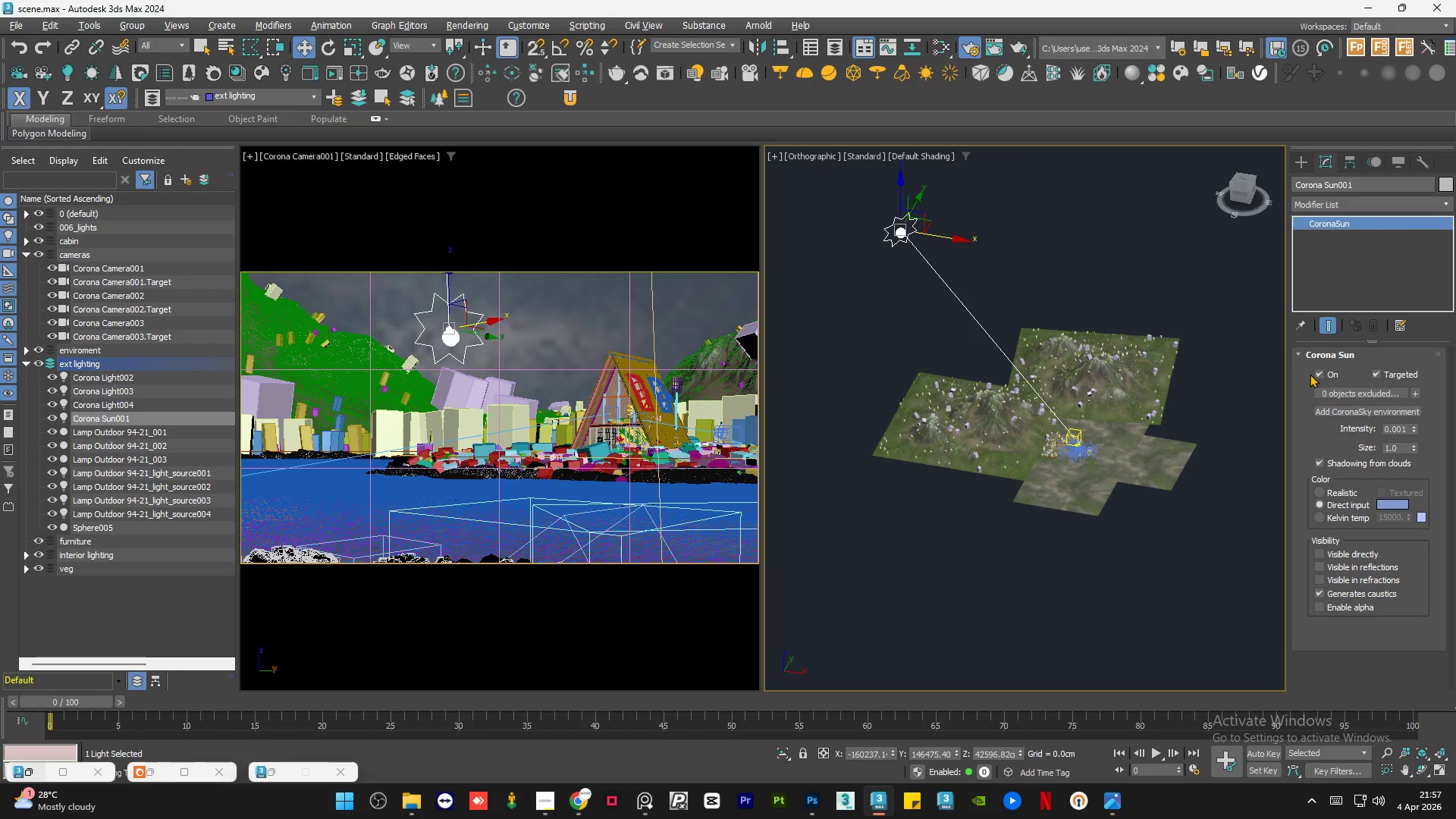 
left_click([1315, 374])
 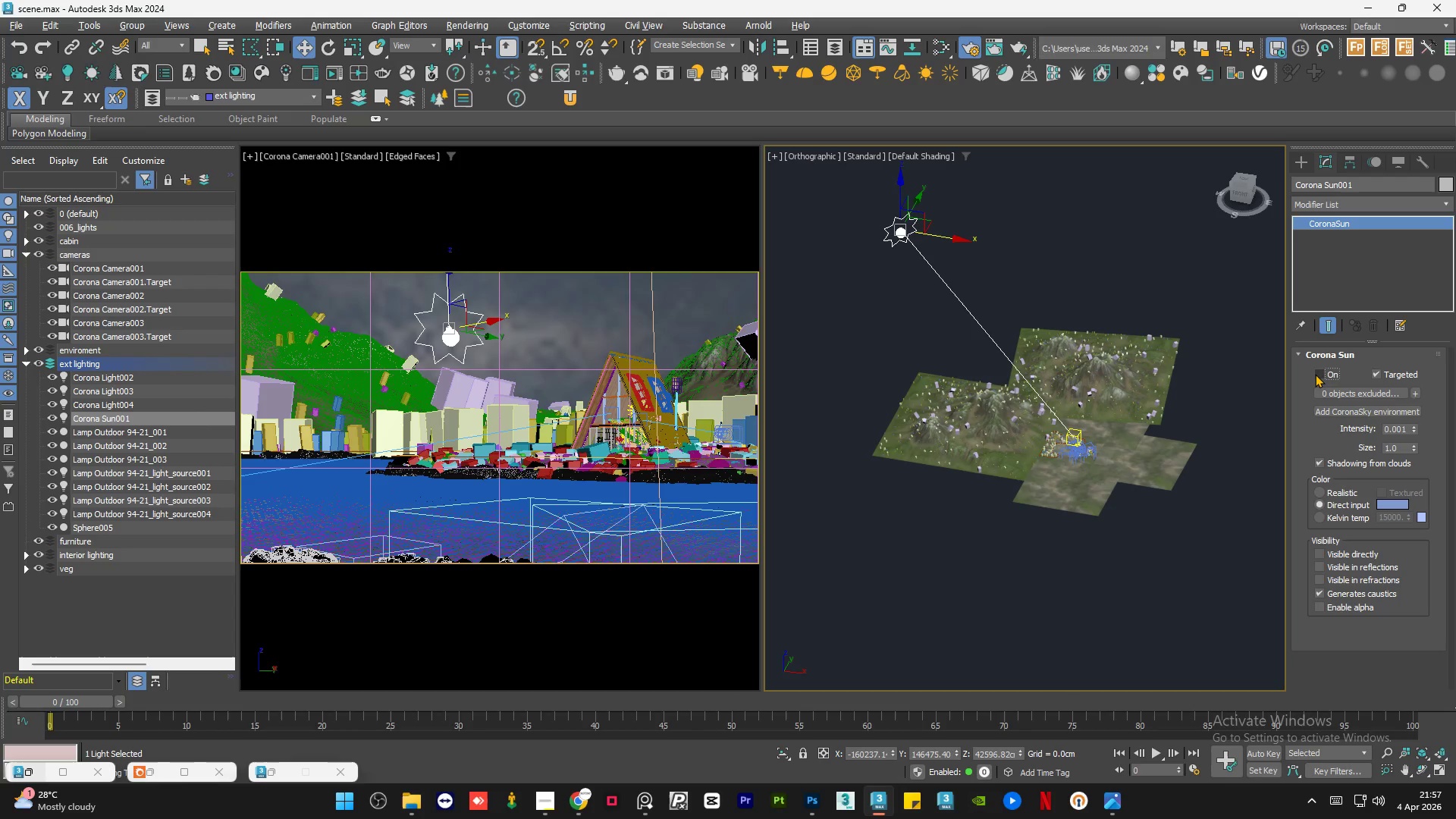 
left_click([1315, 374])
 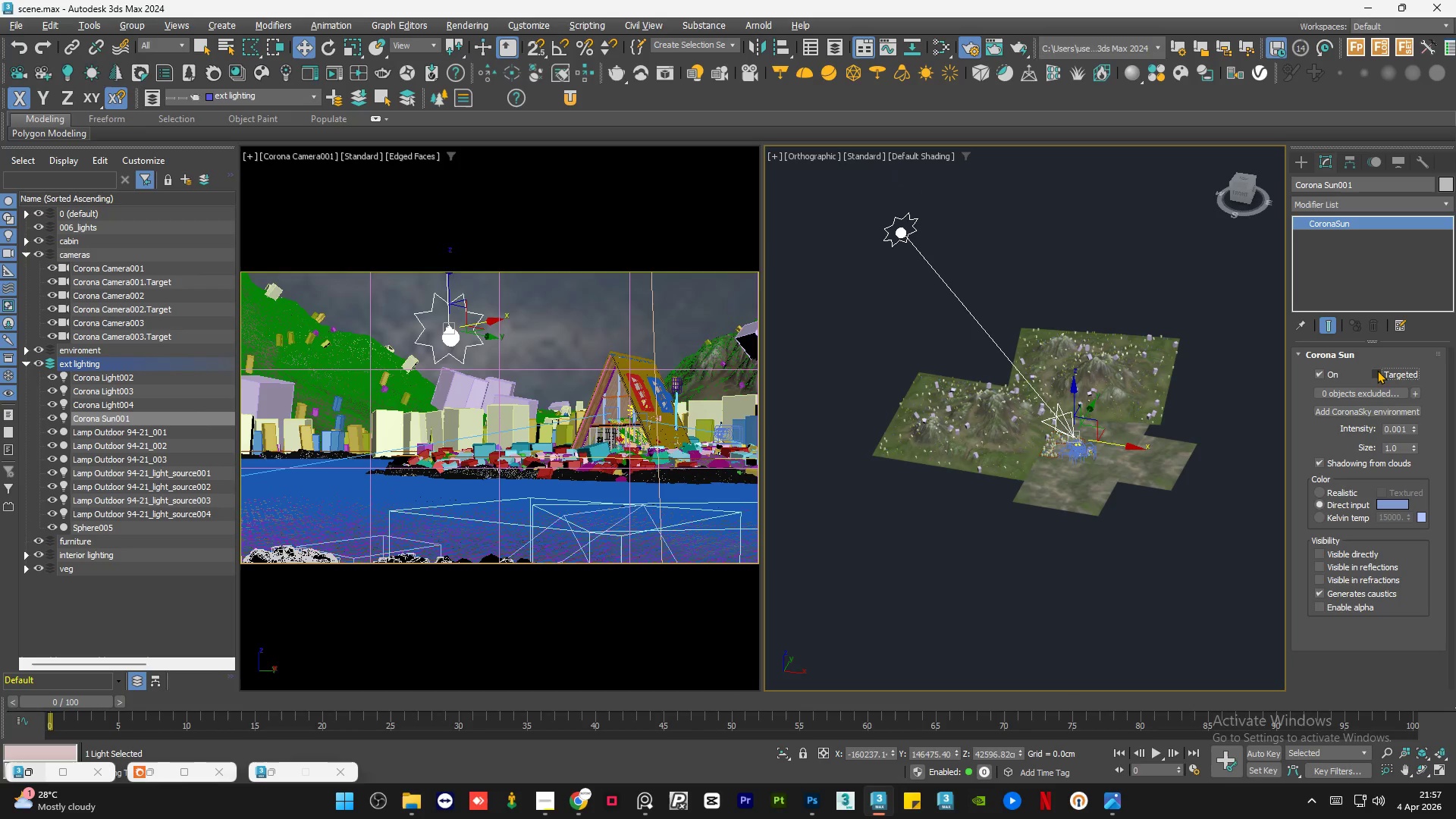 
double_click([1377, 370])
 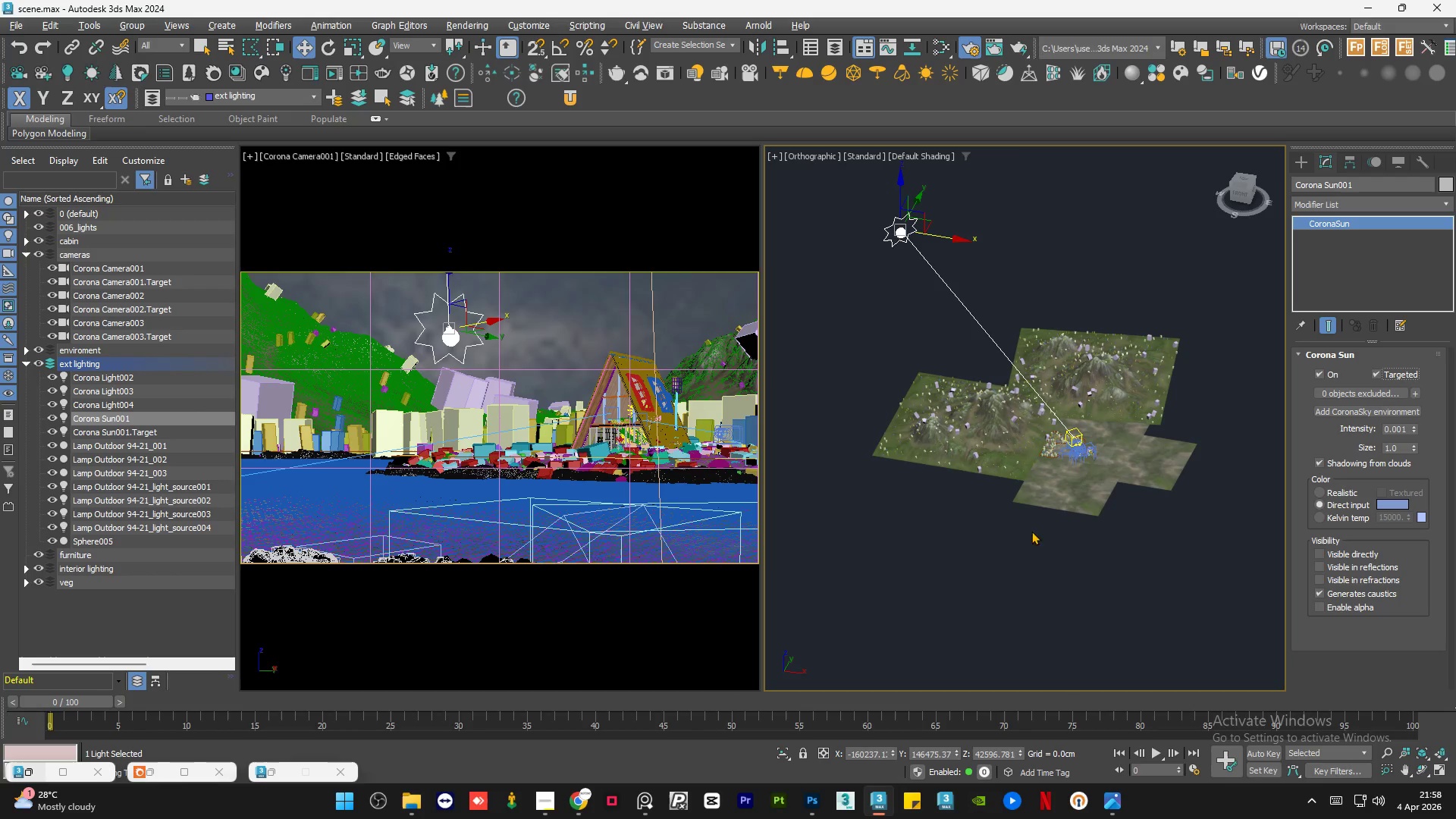 
left_click([1016, 535])
 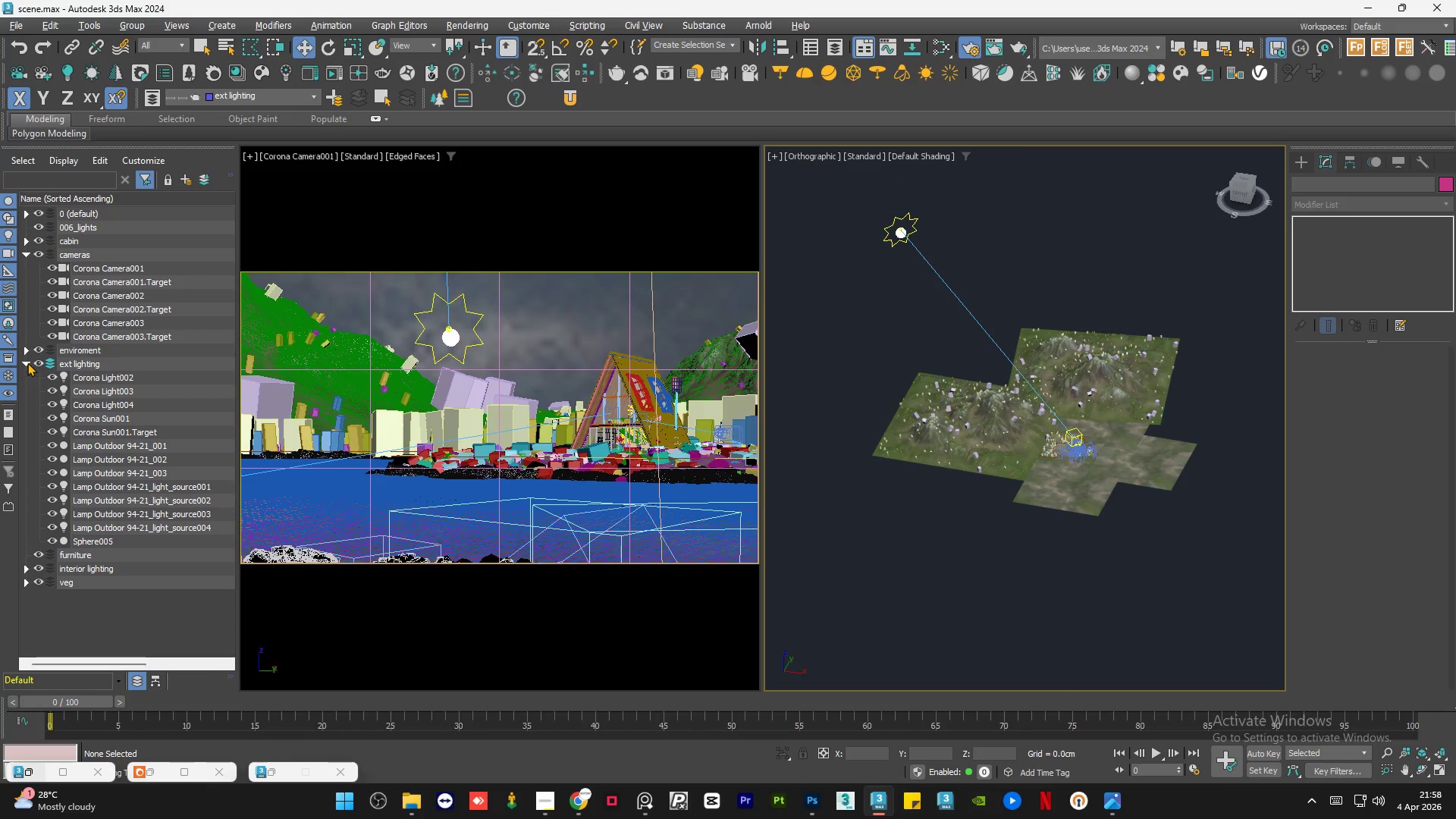 
left_click([24, 362])
 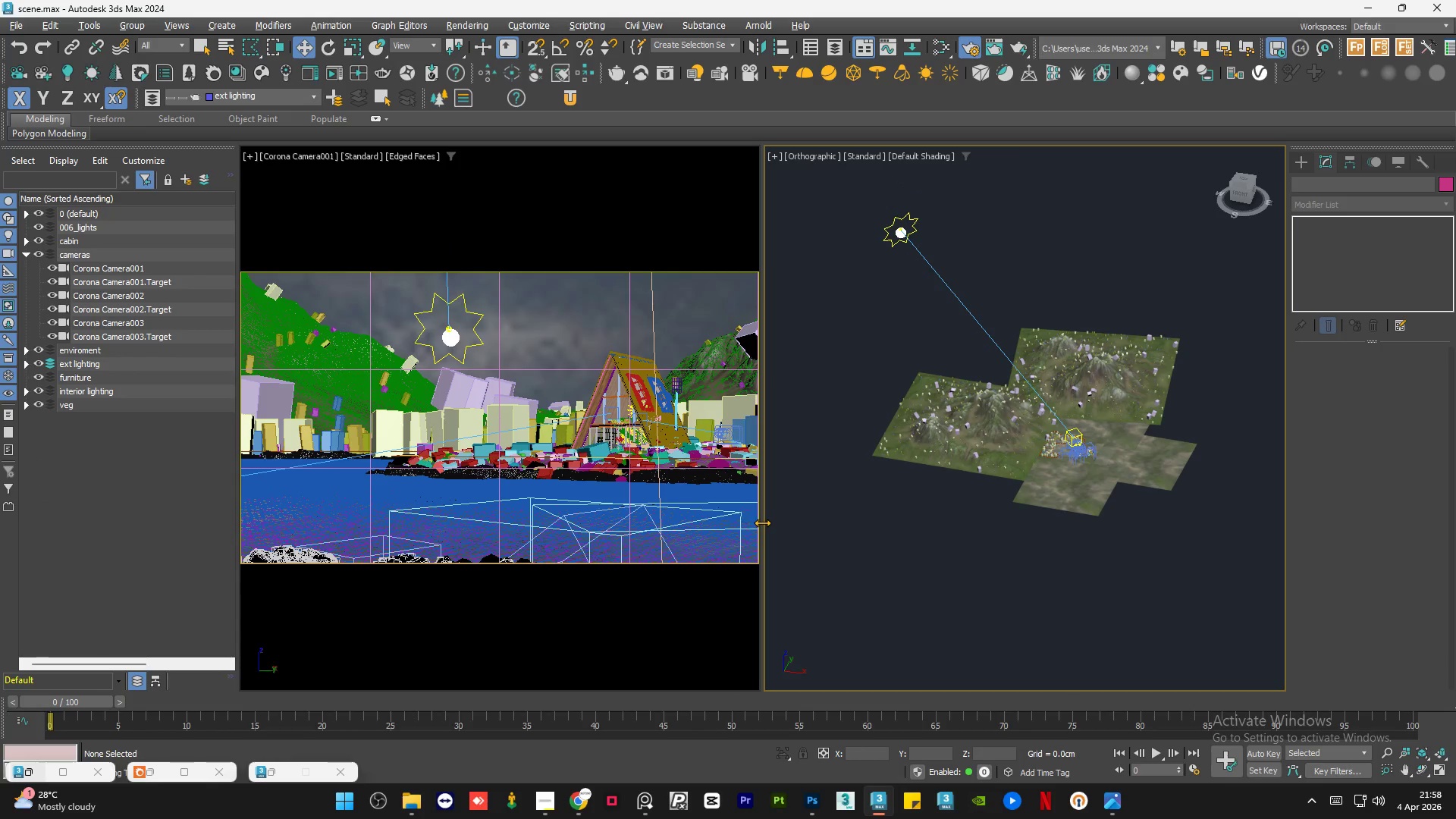 
left_click([825, 487])
 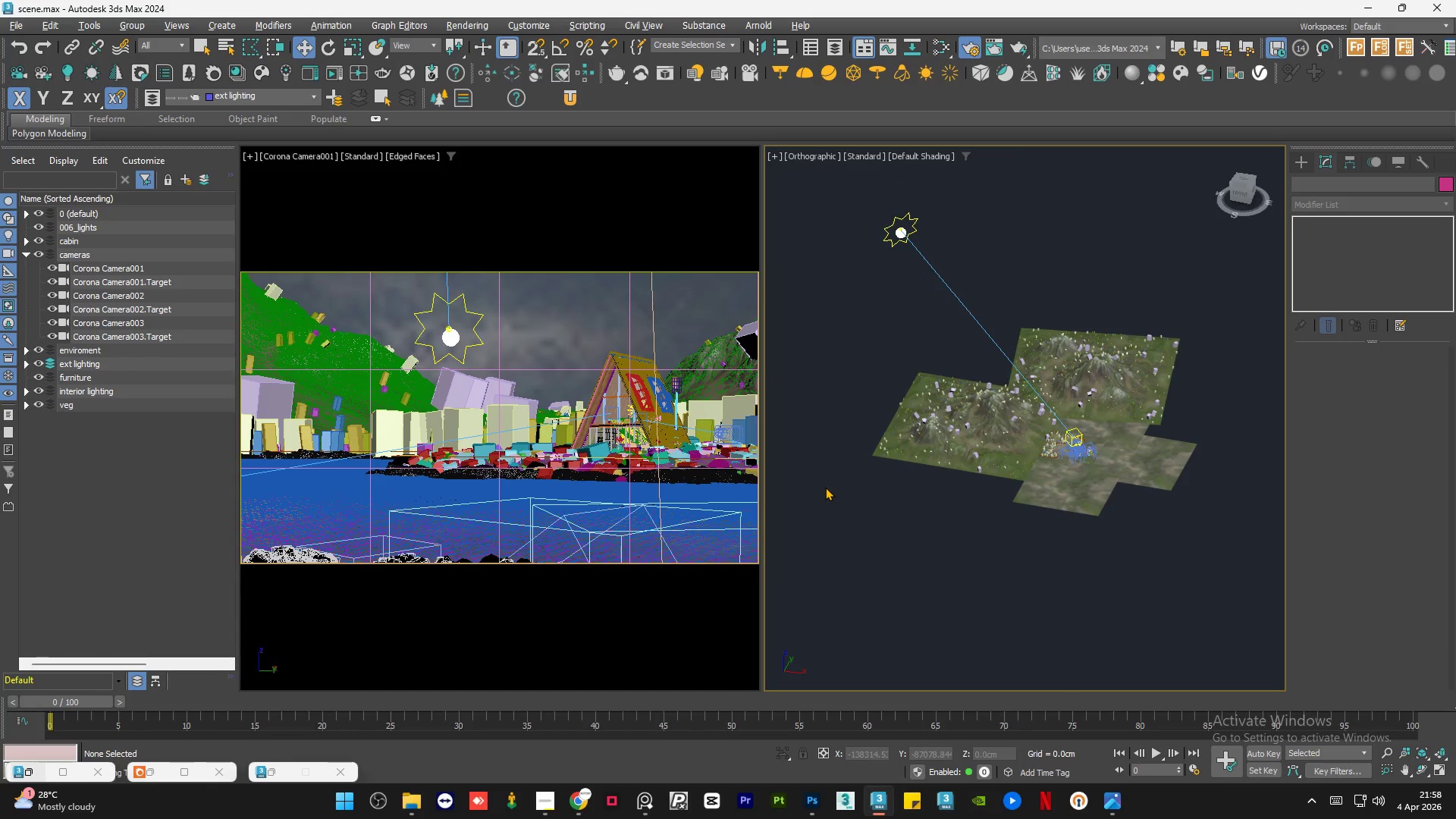 
left_click([825, 487])
 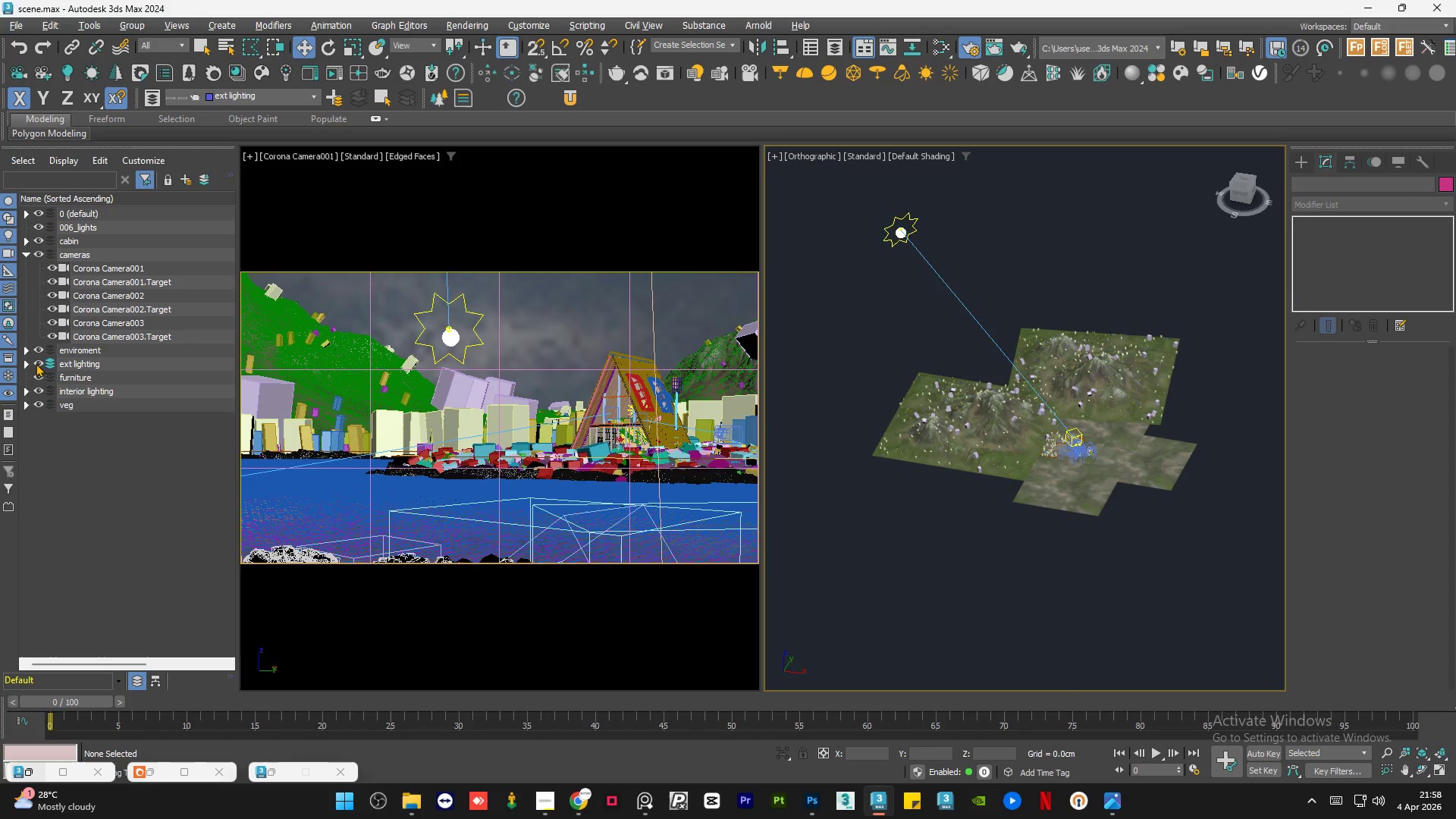 
left_click([37, 364])
 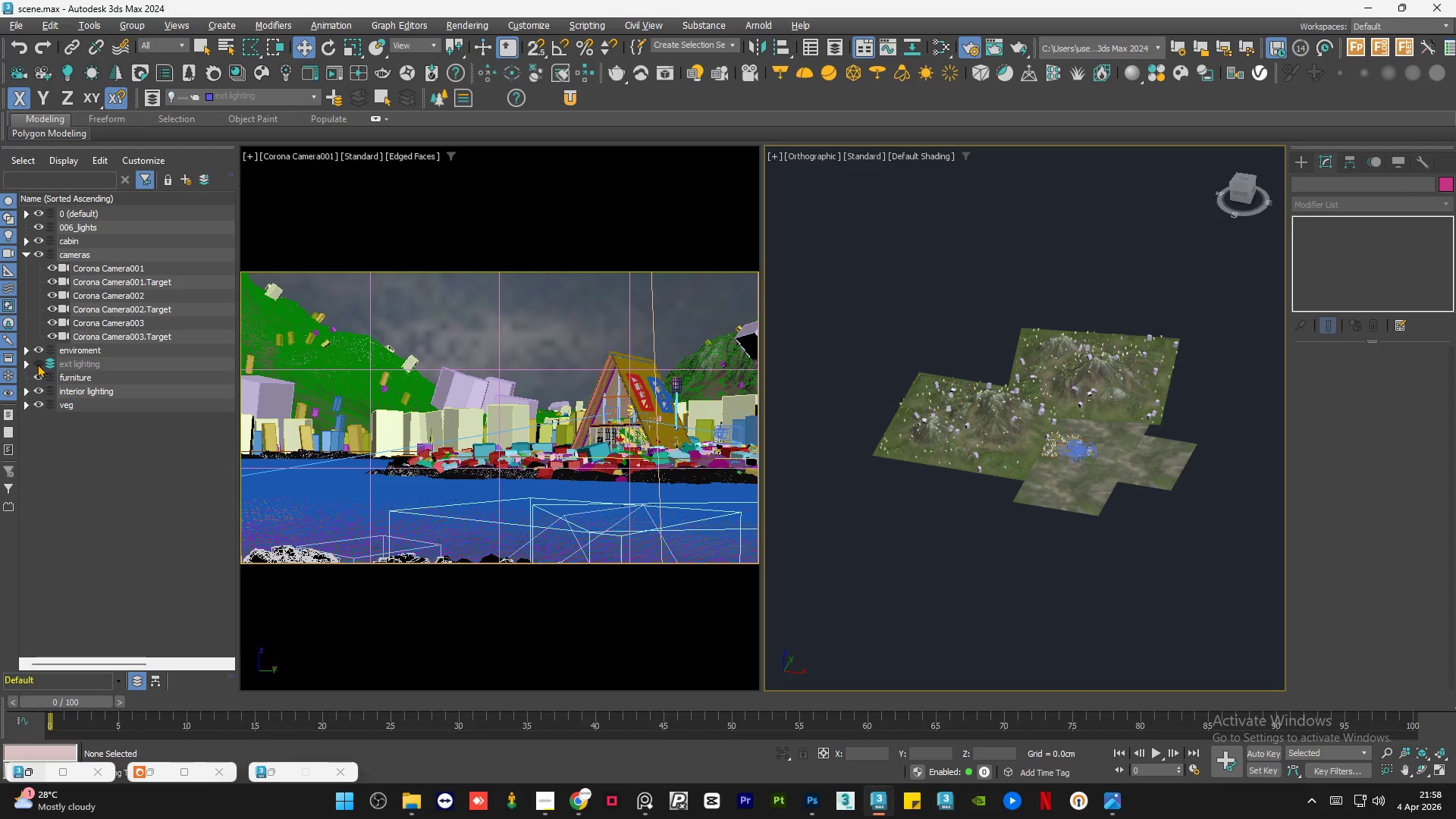 
left_click([37, 364])
 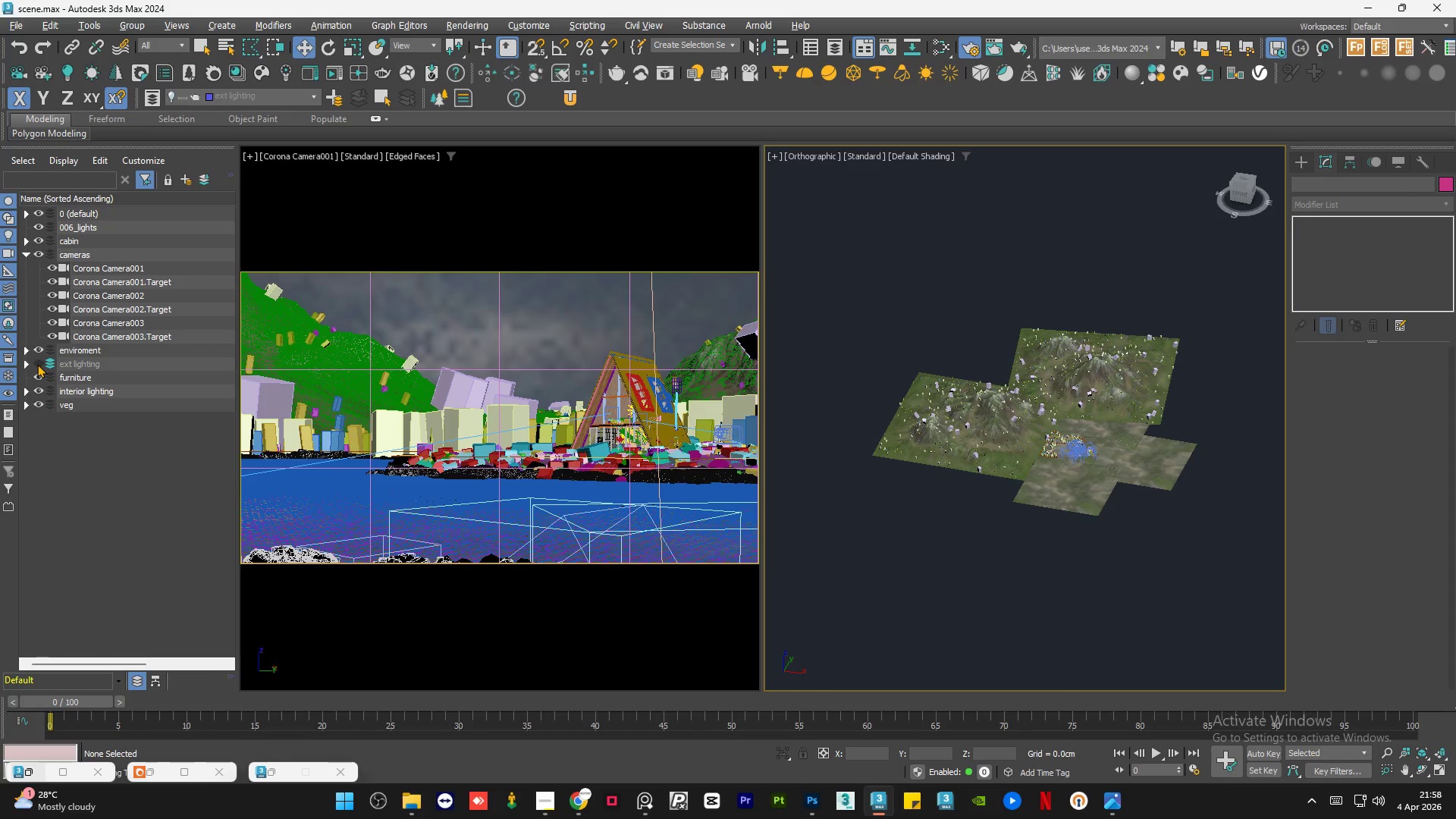 
double_click([37, 364])
 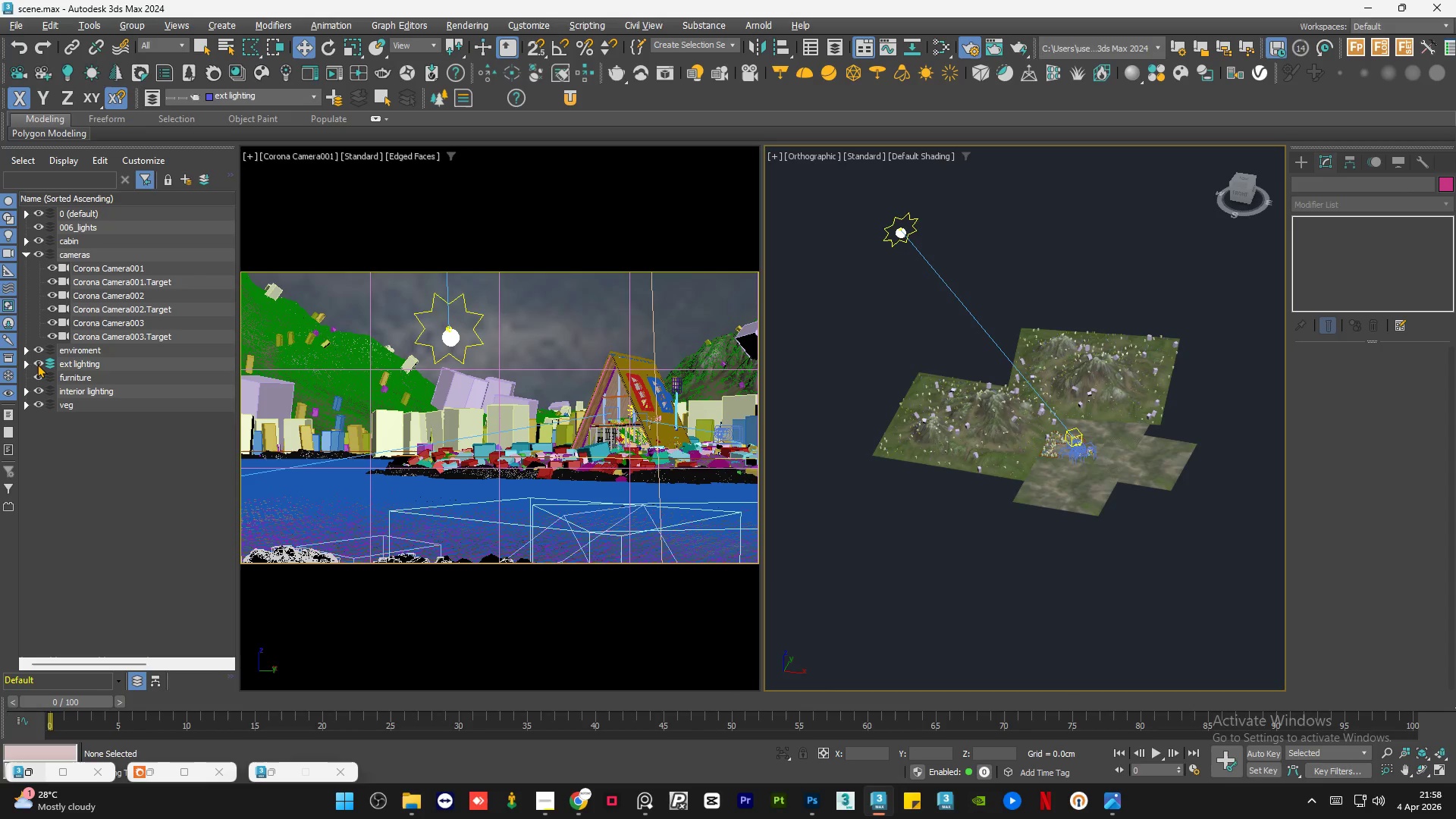 
triple_click([37, 364])
 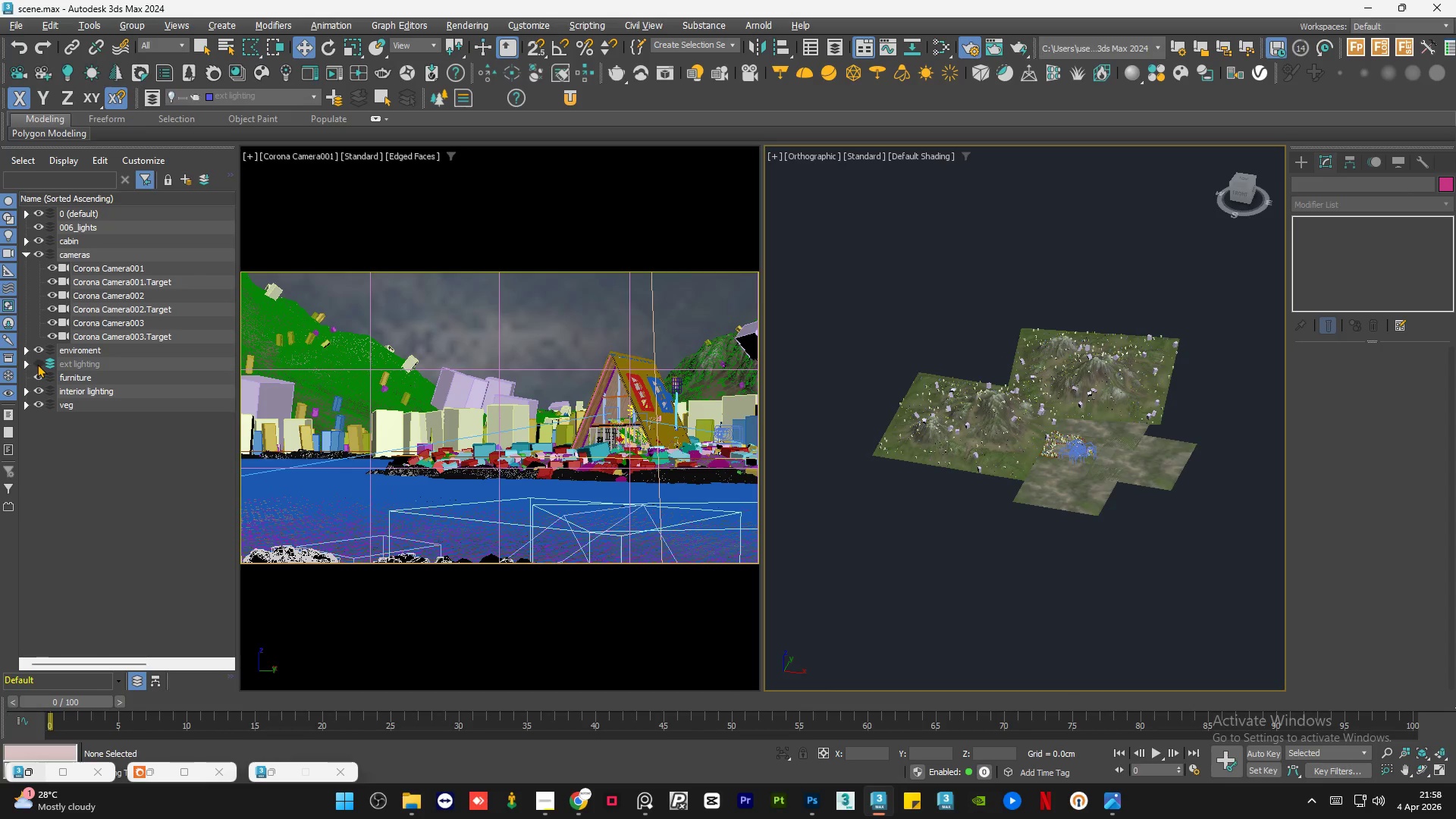 
left_click([37, 364])
 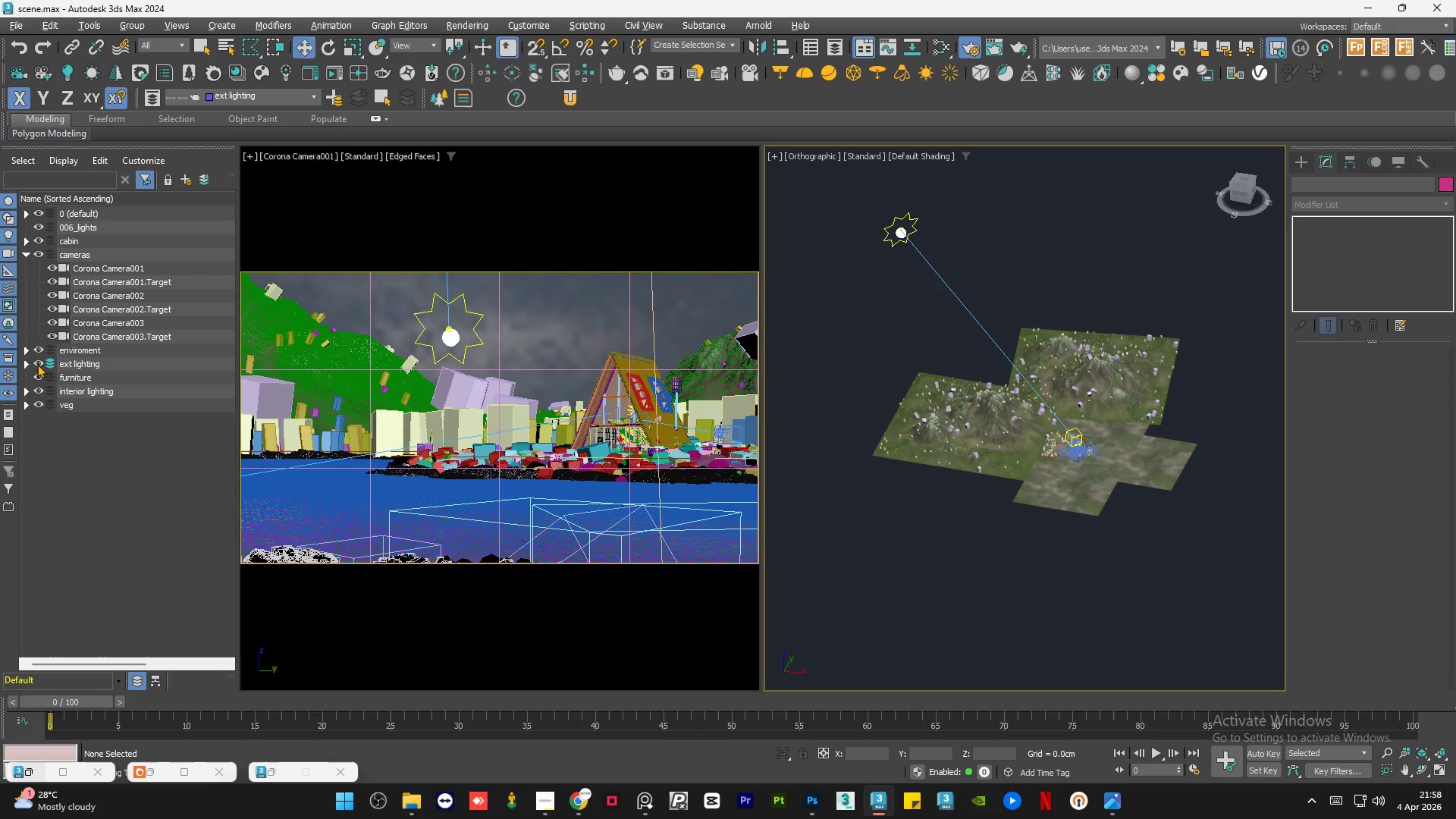 
left_click([37, 364])
 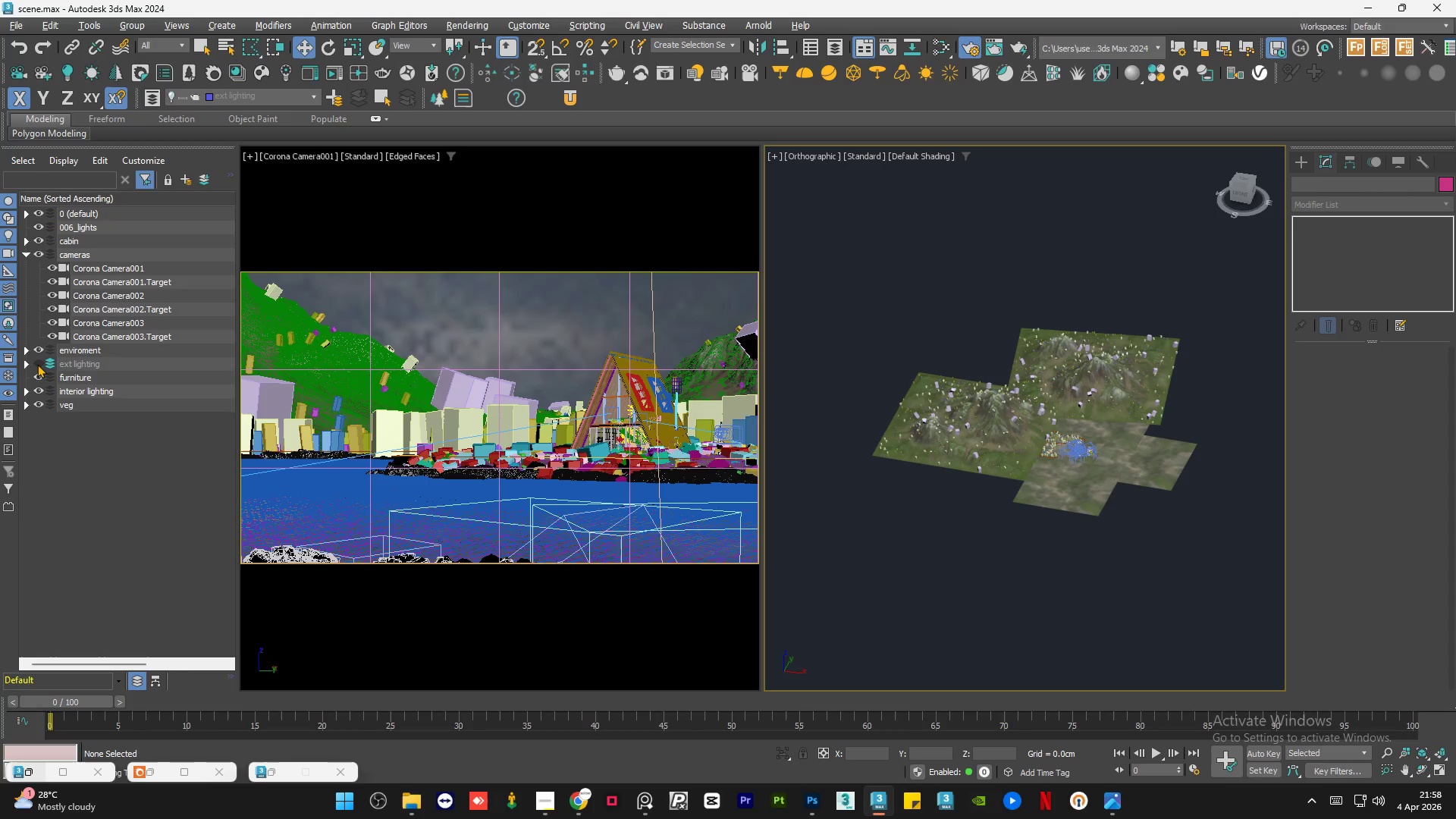 
left_click([37, 364])
 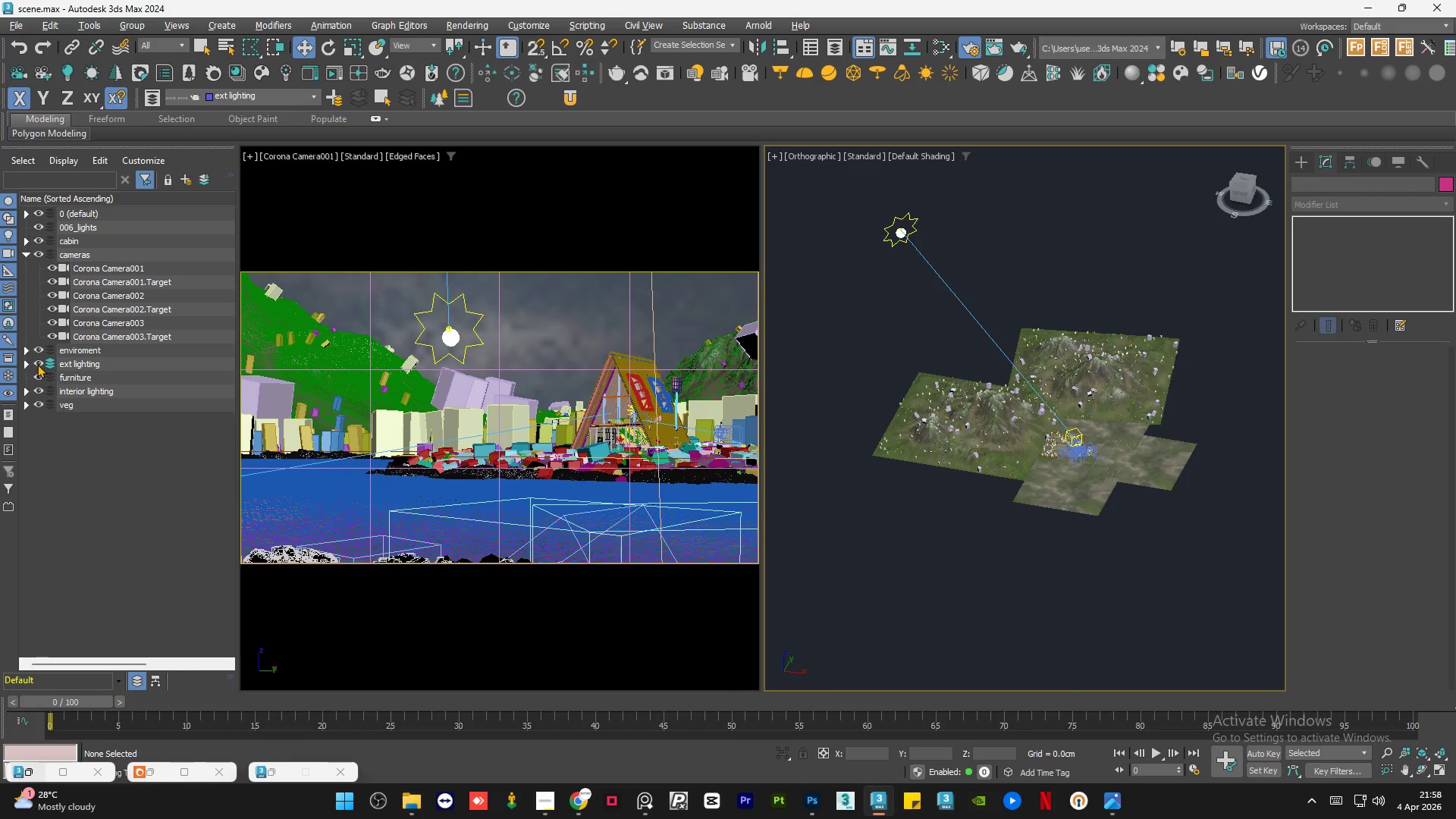 
left_click([37, 364])
 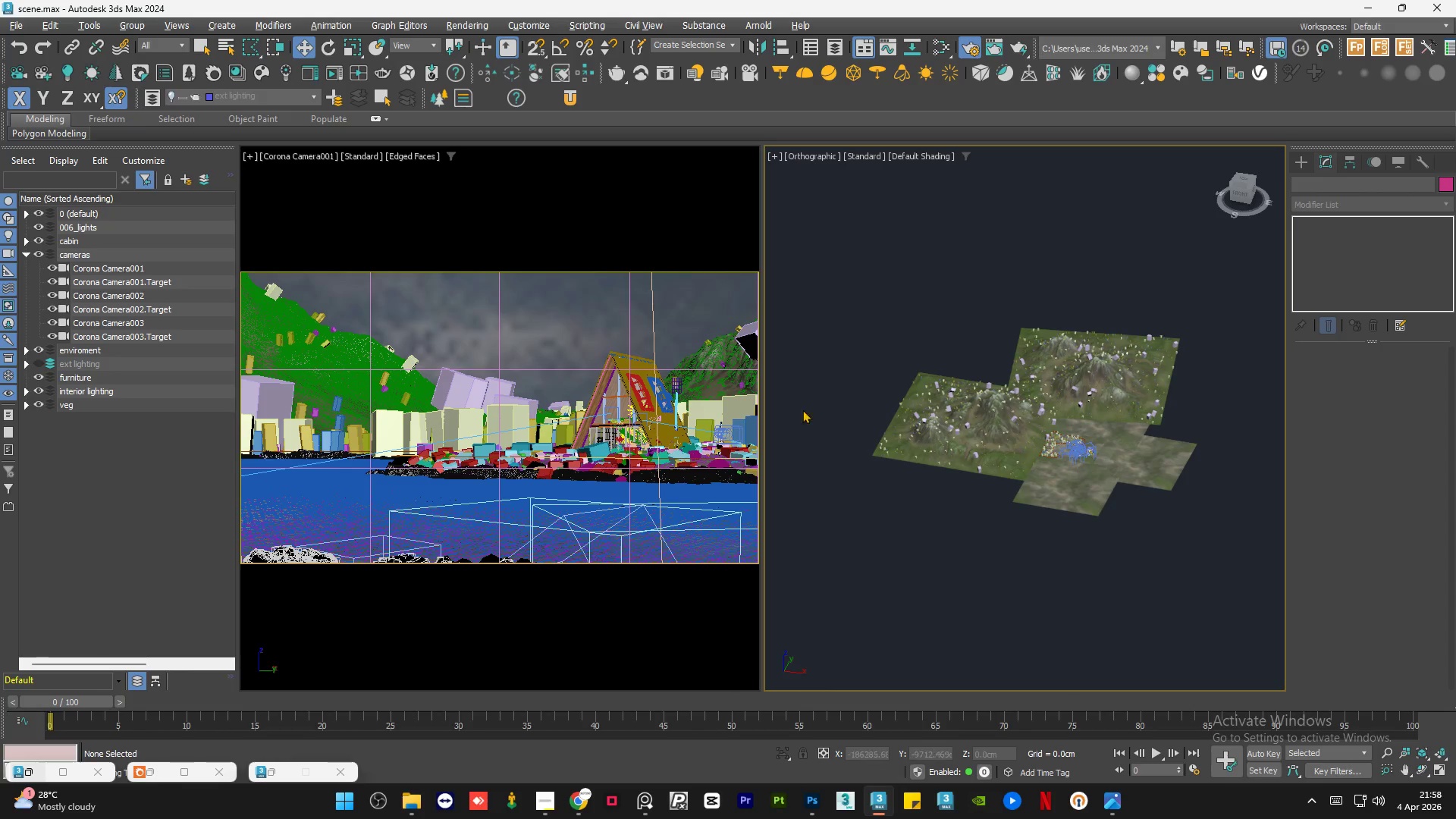 
scroll: coordinate [1089, 485], scroll_direction: up, amount: 9.0
 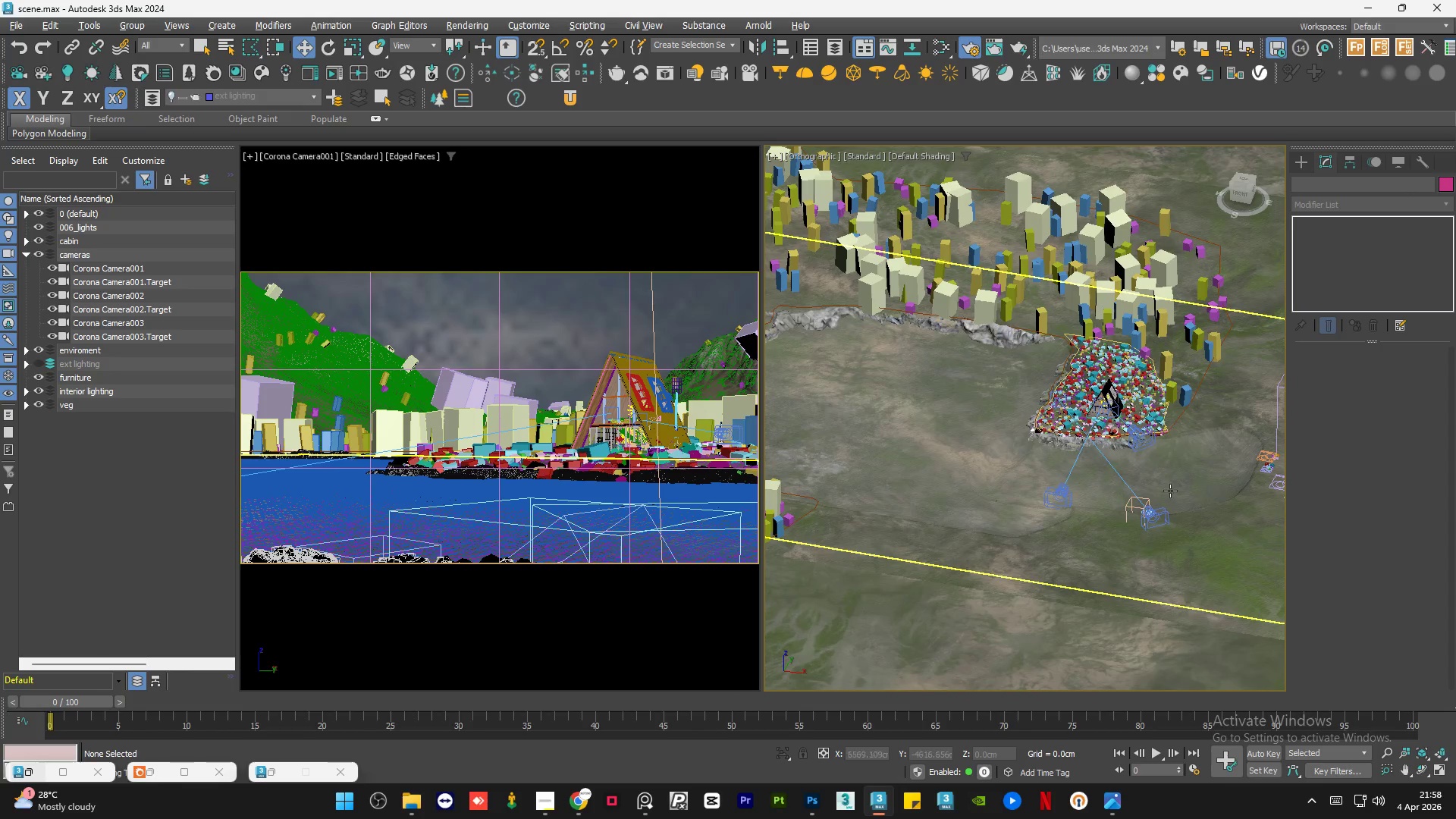 
scroll: coordinate [1013, 484], scroll_direction: down, amount: 1.0
 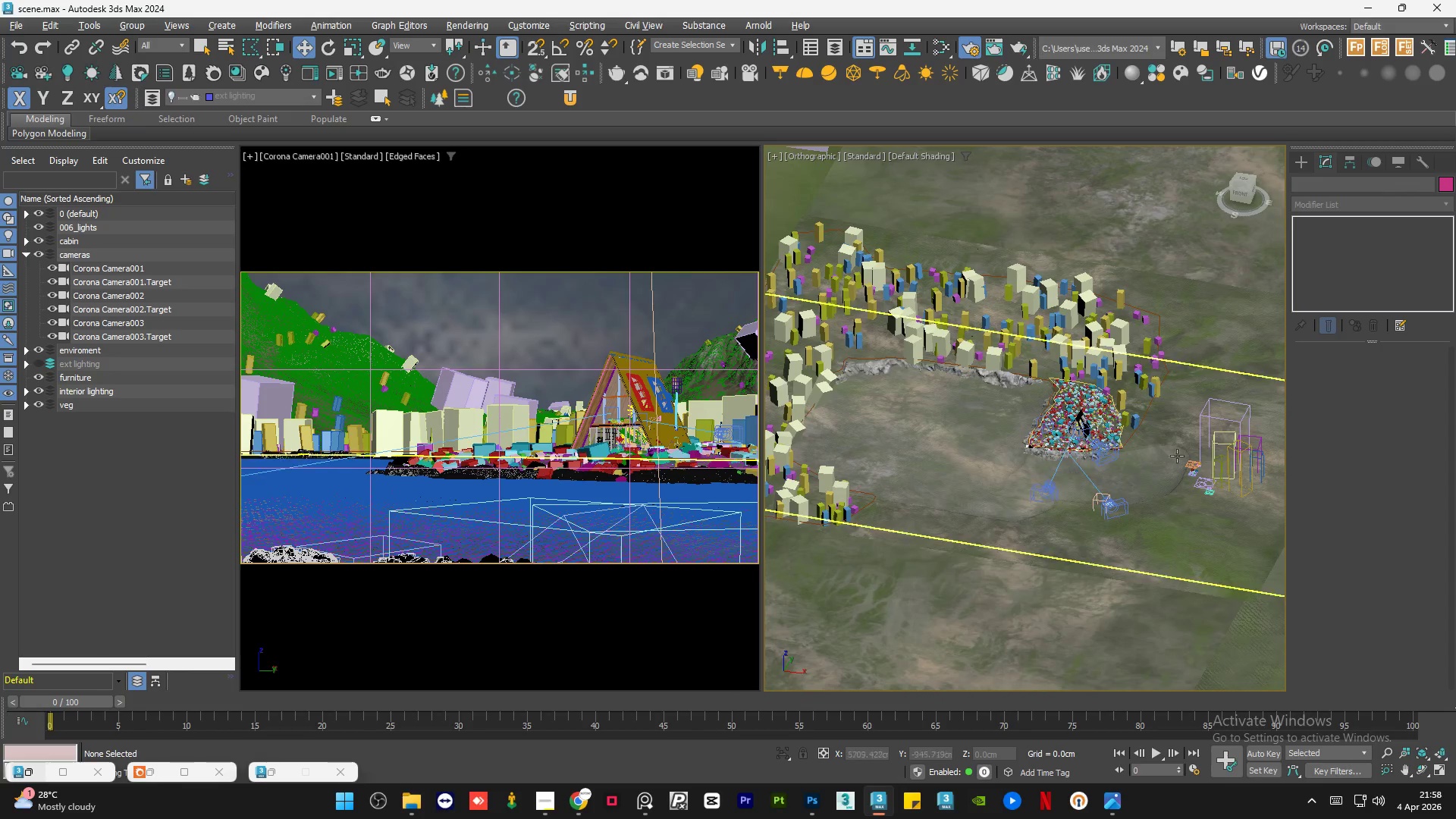 
scroll: coordinate [1213, 454], scroll_direction: up, amount: 2.0
 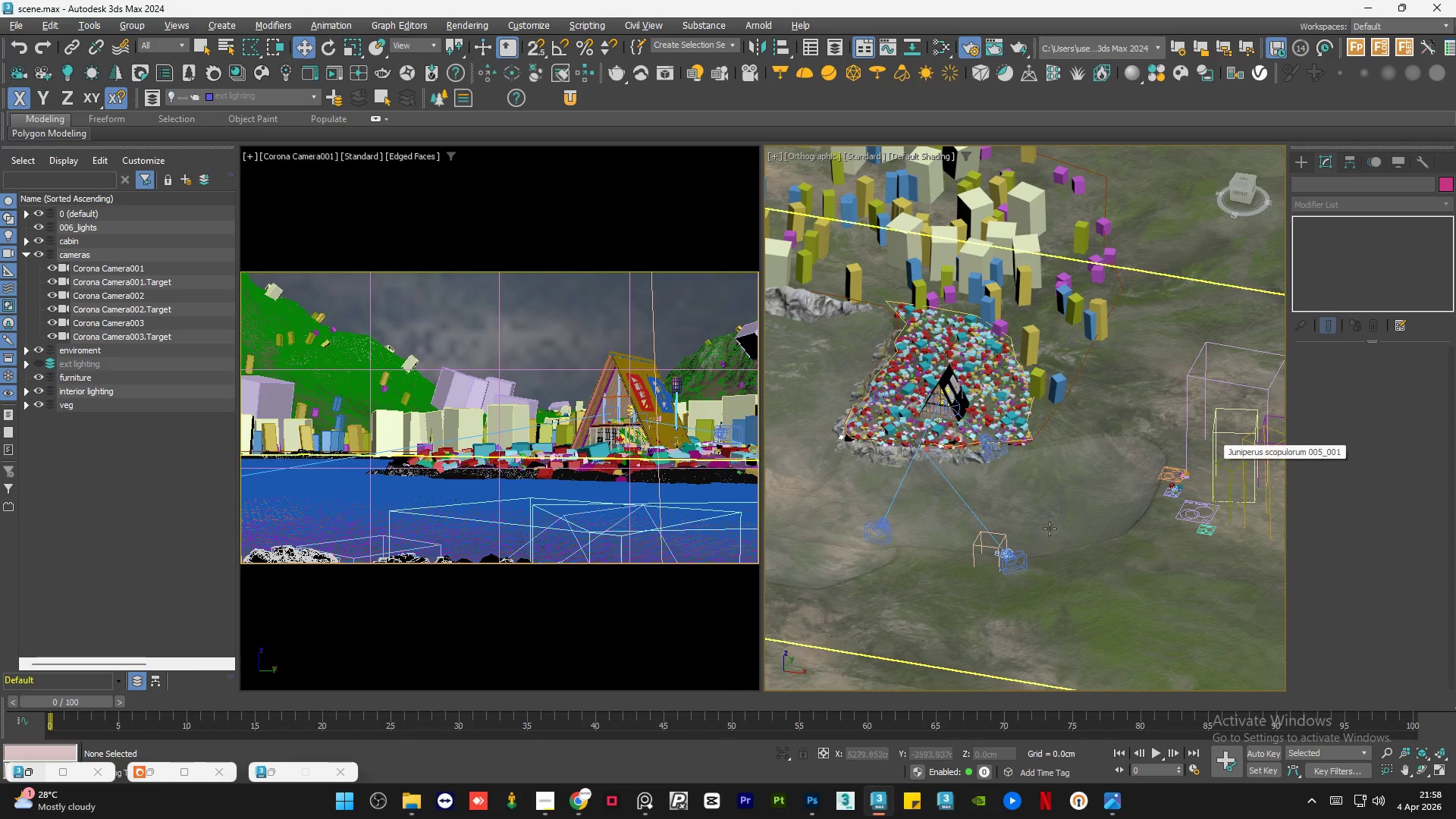 
scroll: coordinate [1063, 535], scroll_direction: none, amount: 0.0
 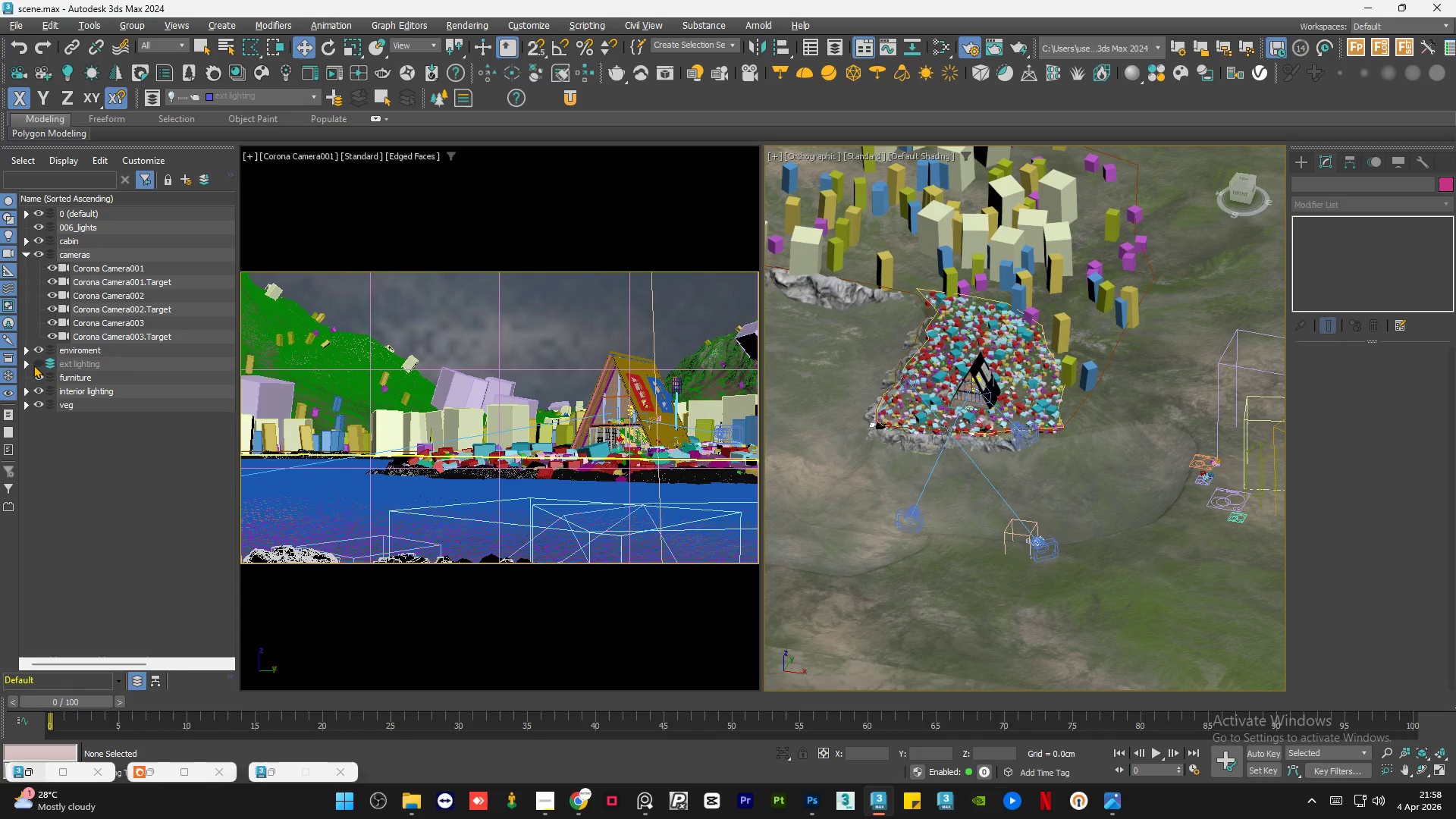 
left_click([36, 362])
 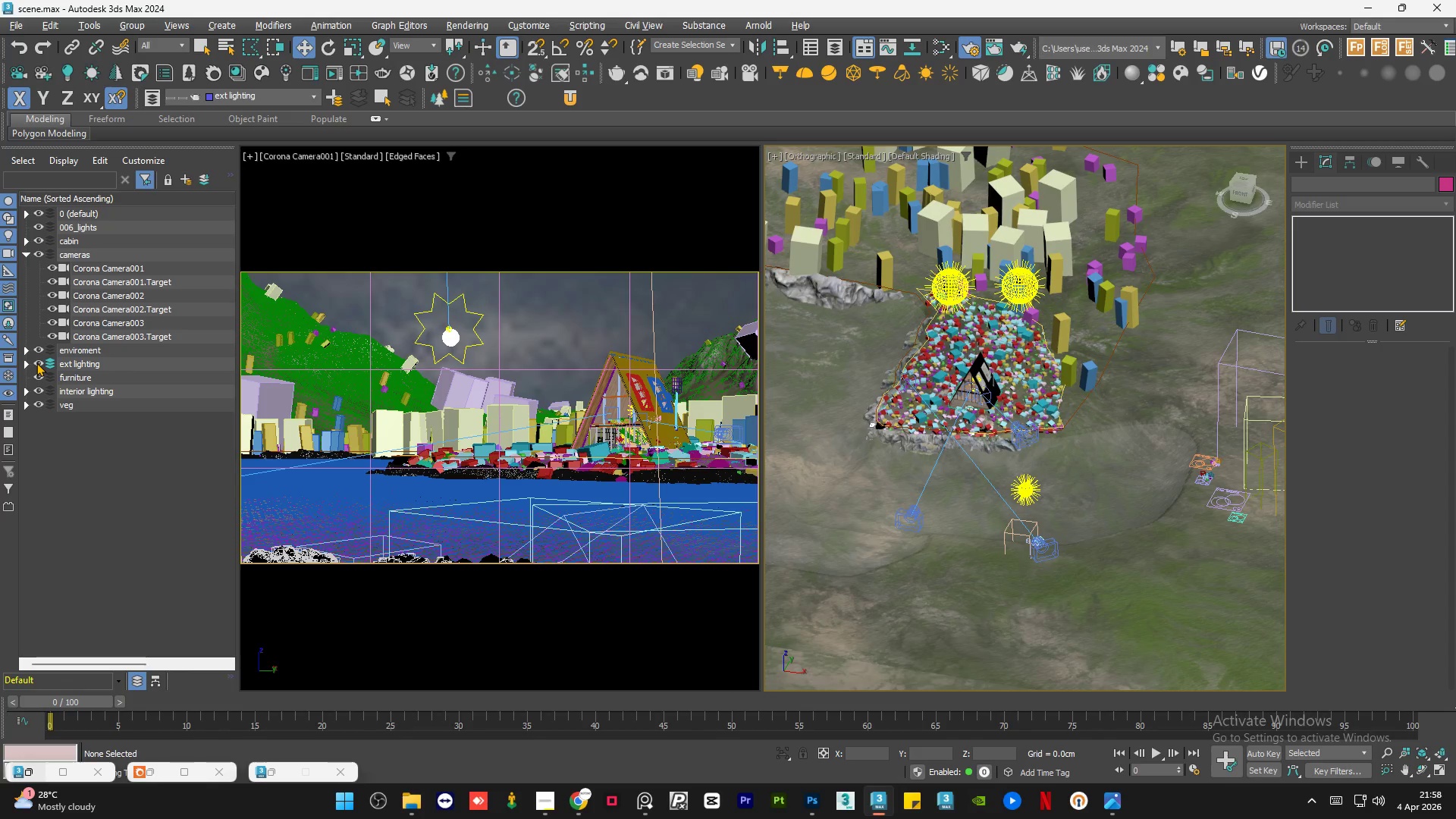 
left_click([36, 362])
 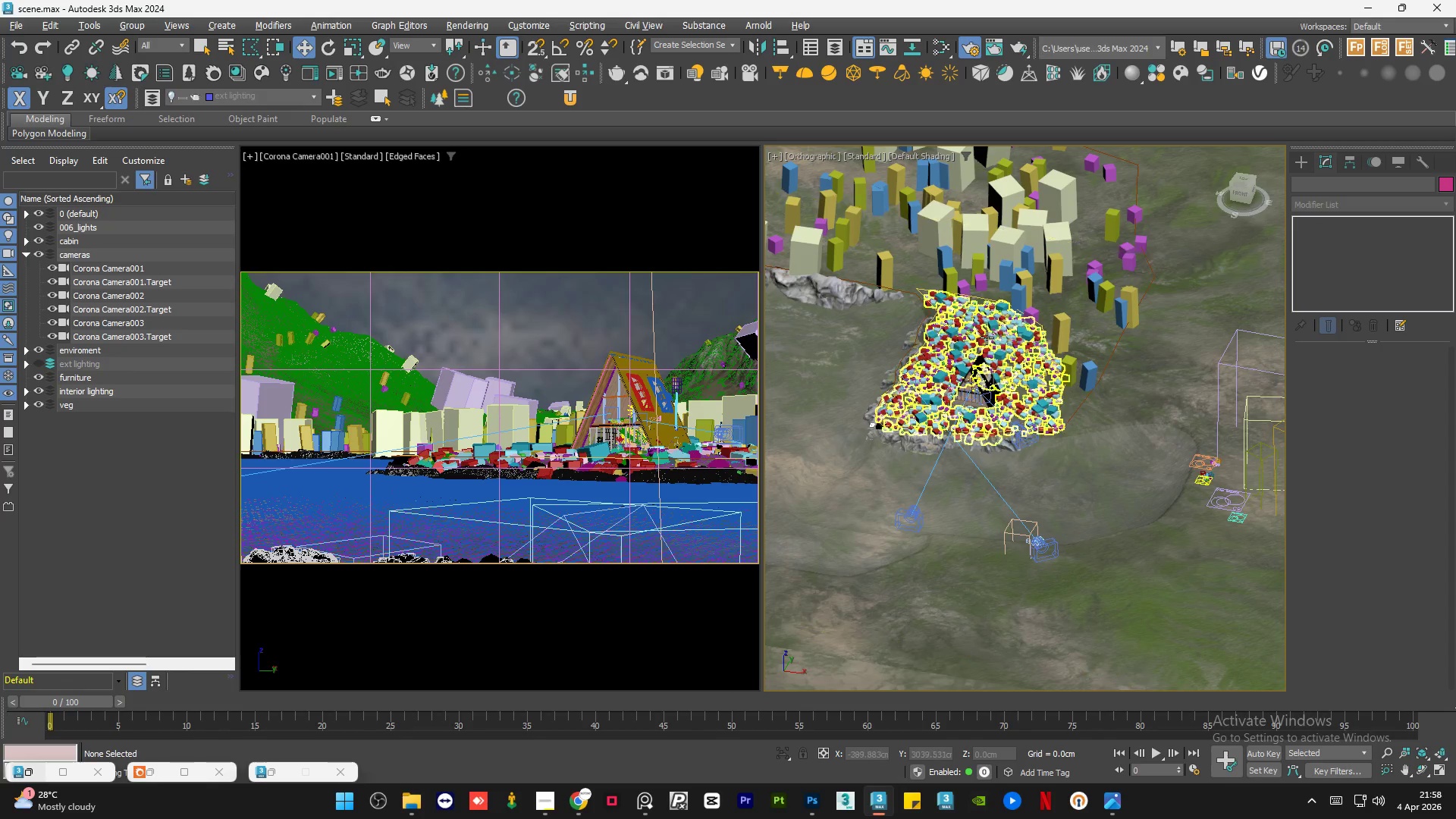 
scroll: coordinate [866, 361], scroll_direction: down, amount: 1.0
 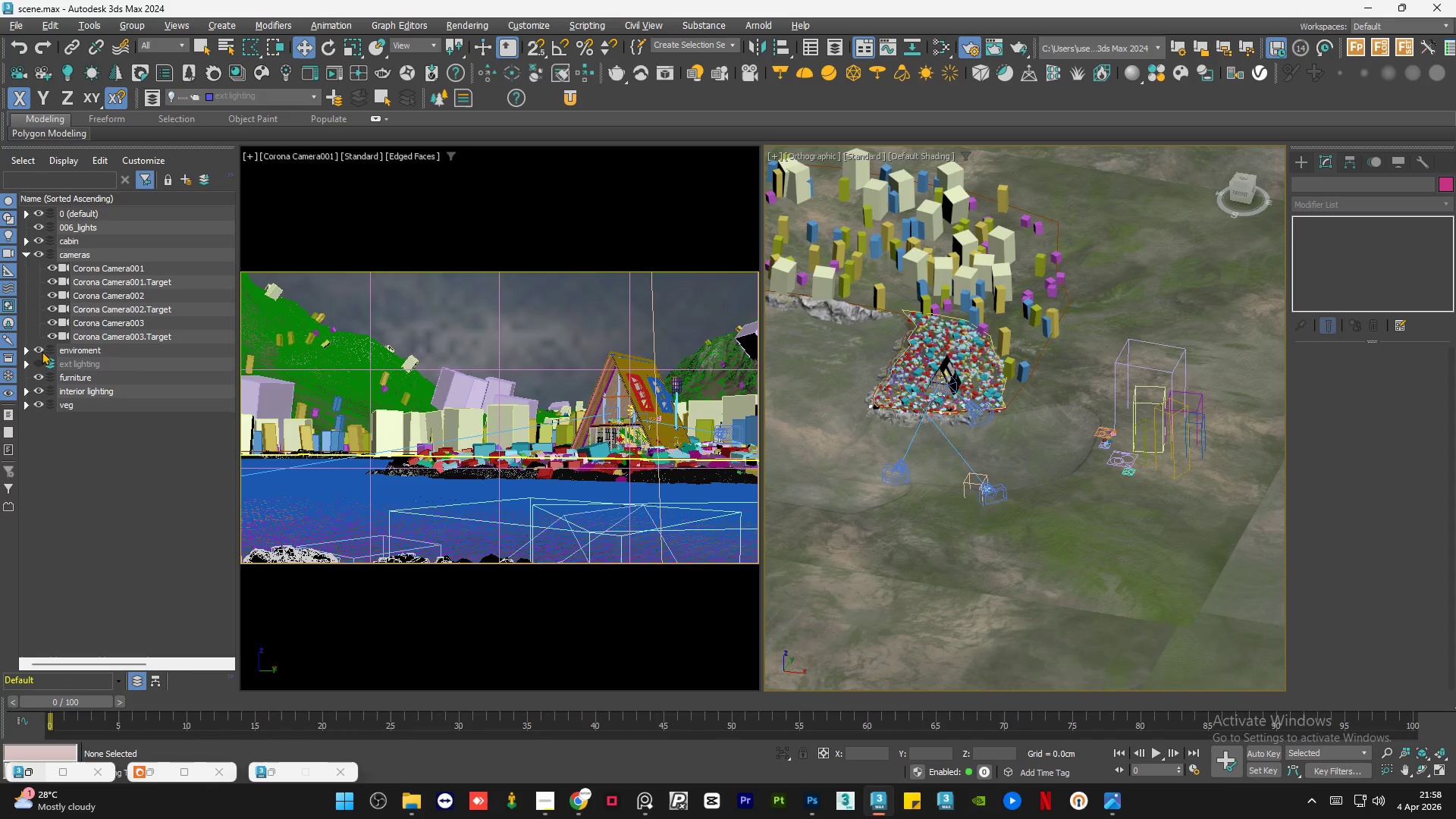 
left_click([41, 350])
 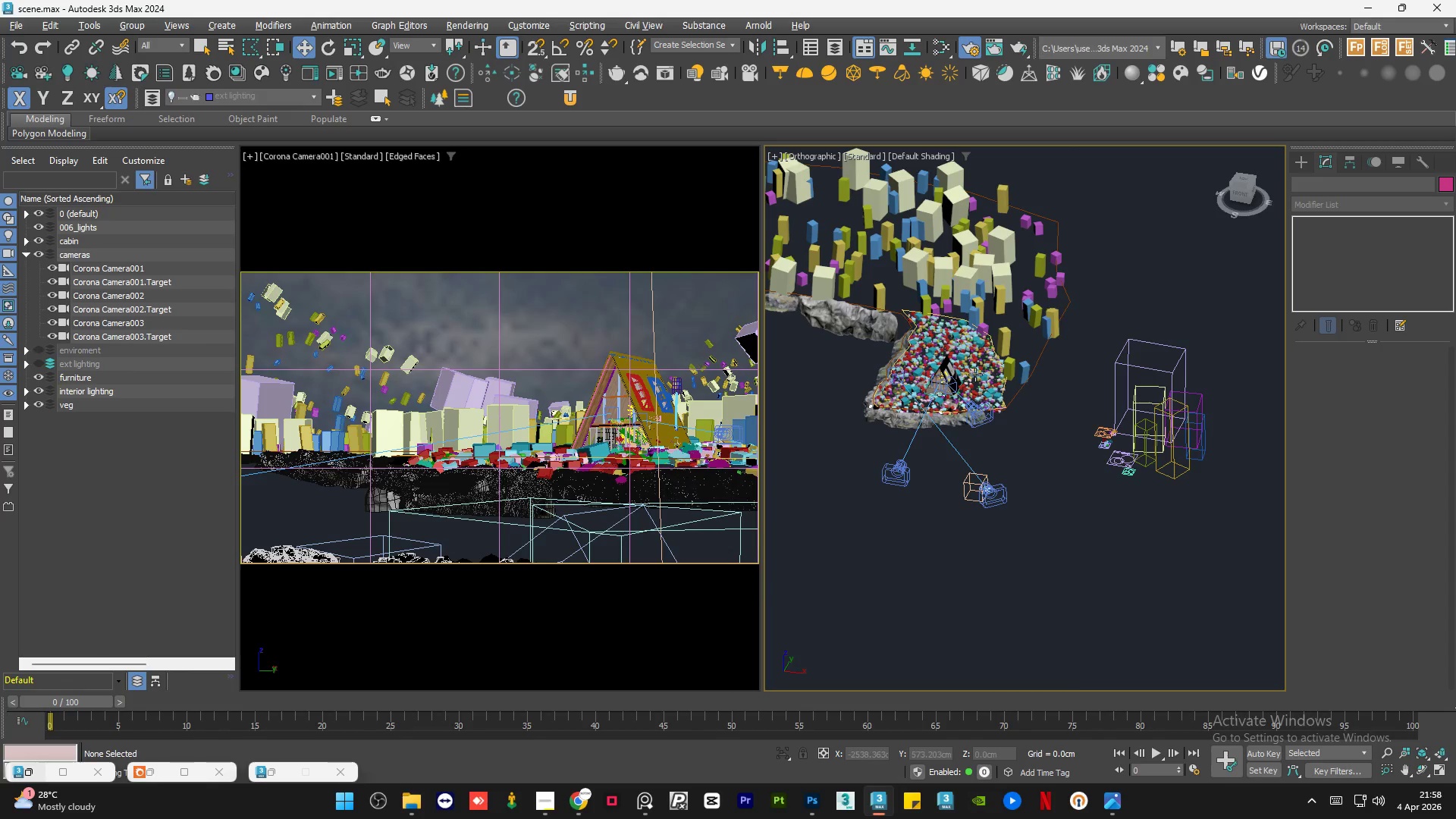 
scroll: coordinate [1112, 450], scroll_direction: down, amount: 4.0
 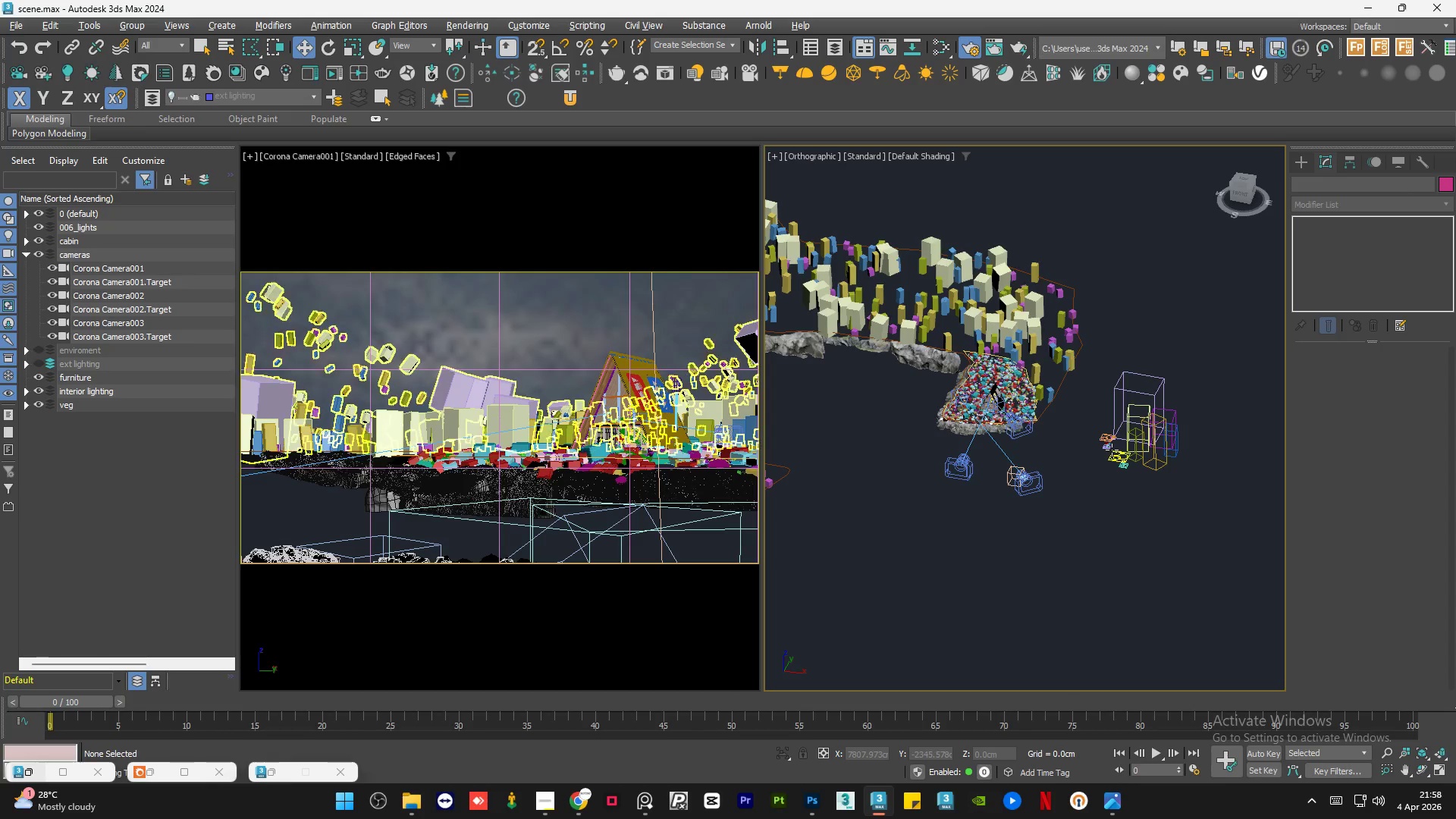 
scroll: coordinate [1107, 467], scroll_direction: up, amount: 6.0
 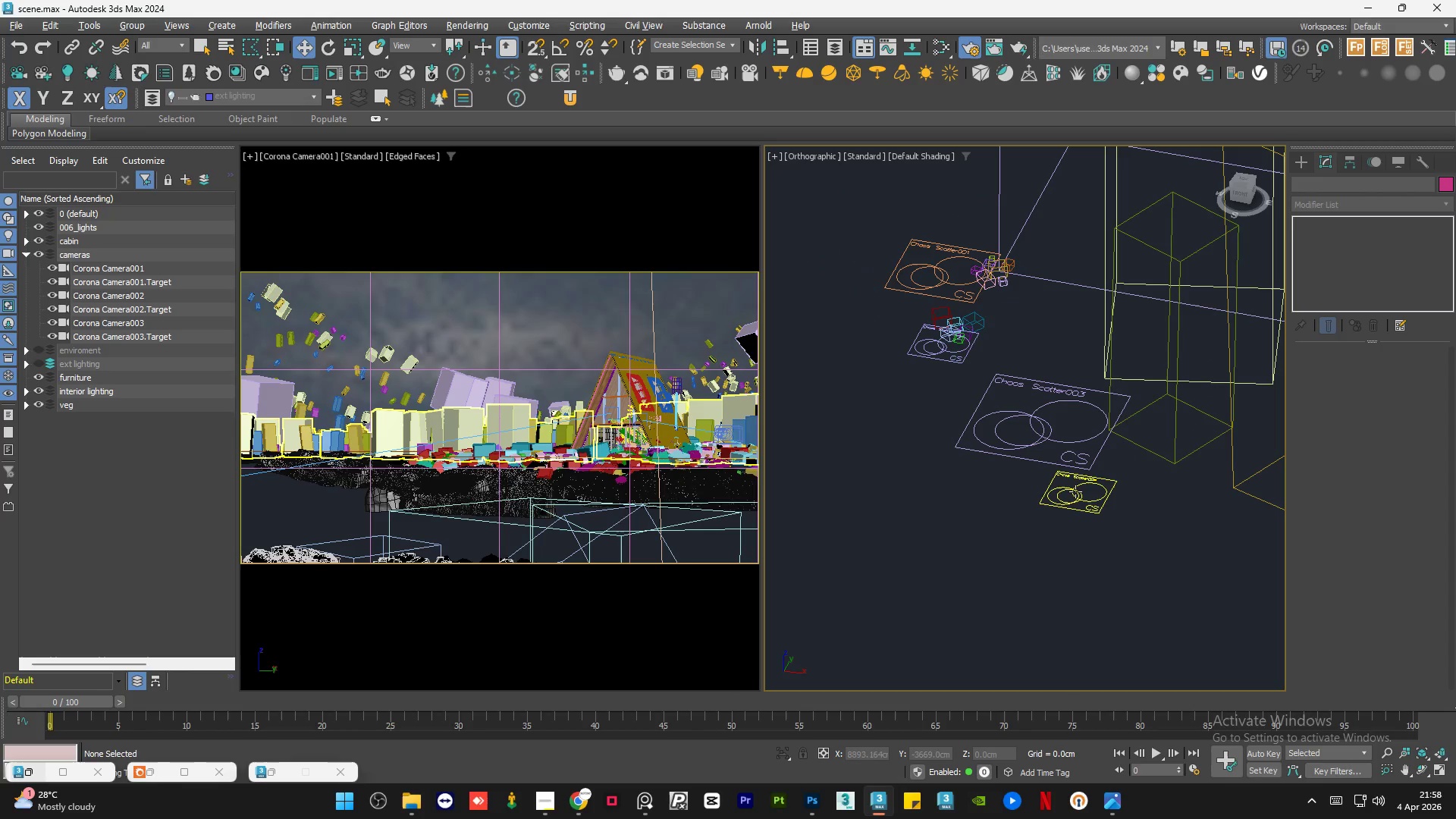 
left_click([1075, 491])
 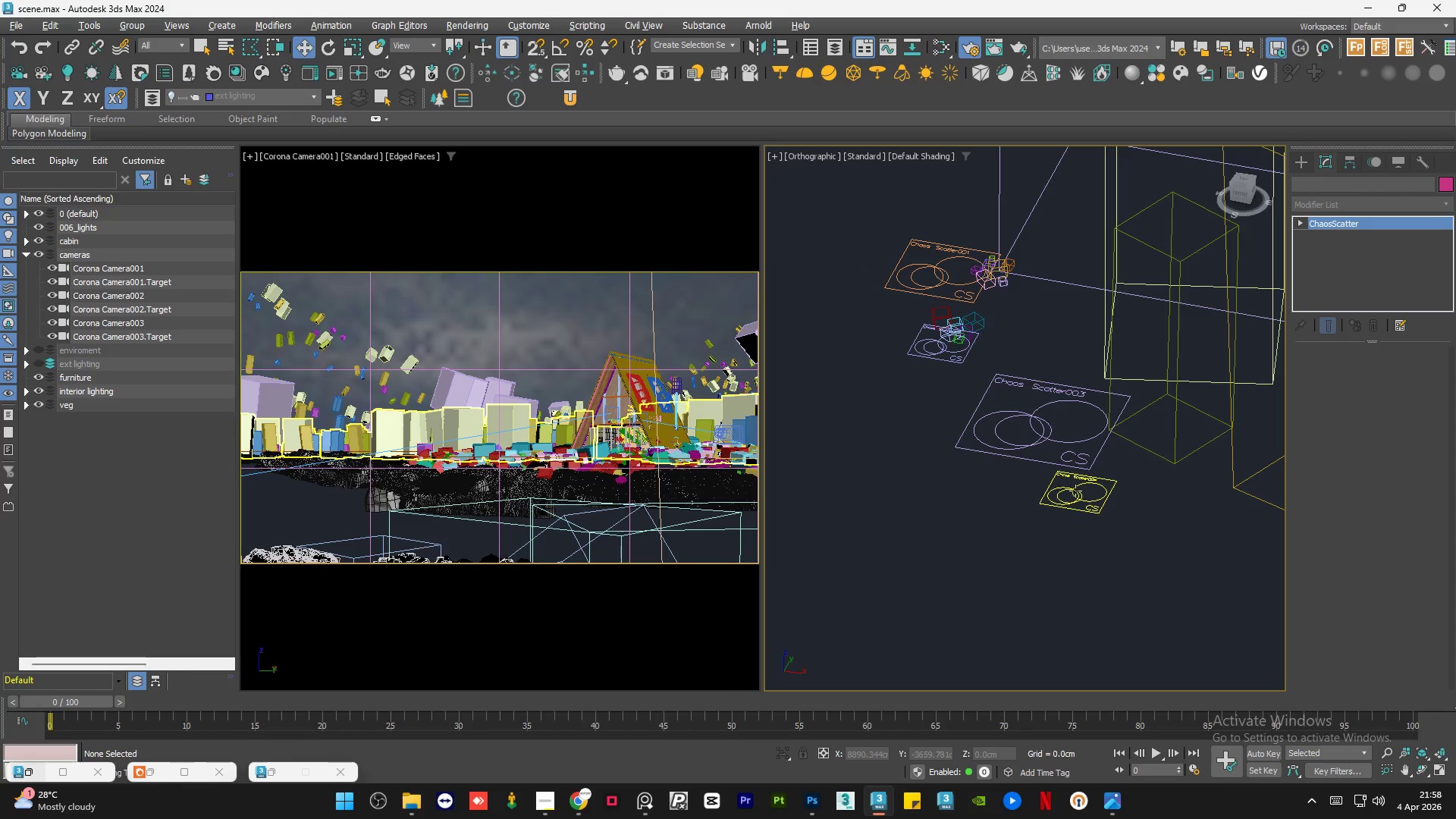 
hold_key(key=ControlLeft, duration=1.06)
left_click([1038, 435])
 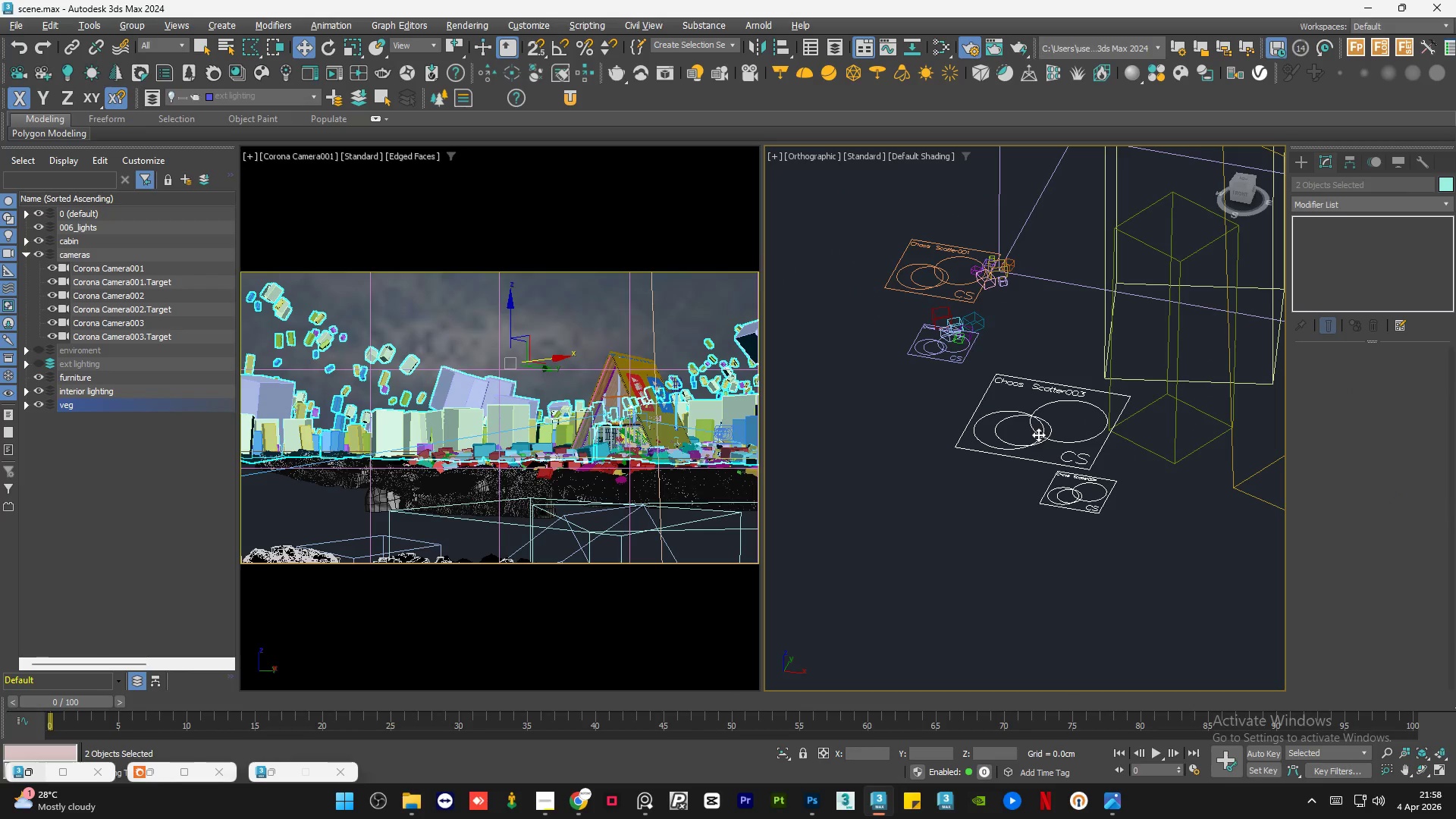 
hold_key(key=ControlLeft, duration=1.01)
left_click([934, 353])
 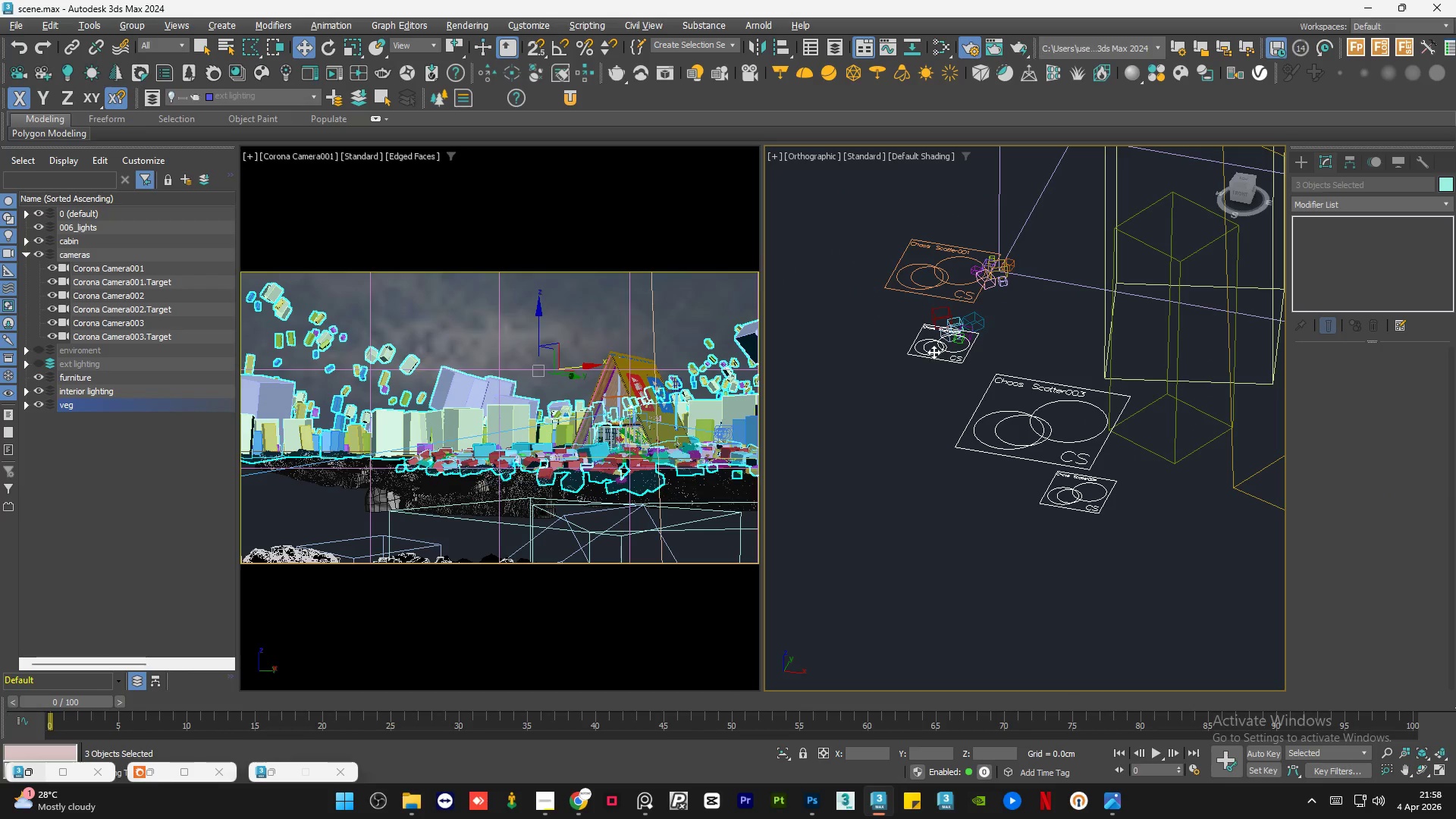 
hold_key(key=ControlLeft, duration=0.95)
left_click([933, 273])
 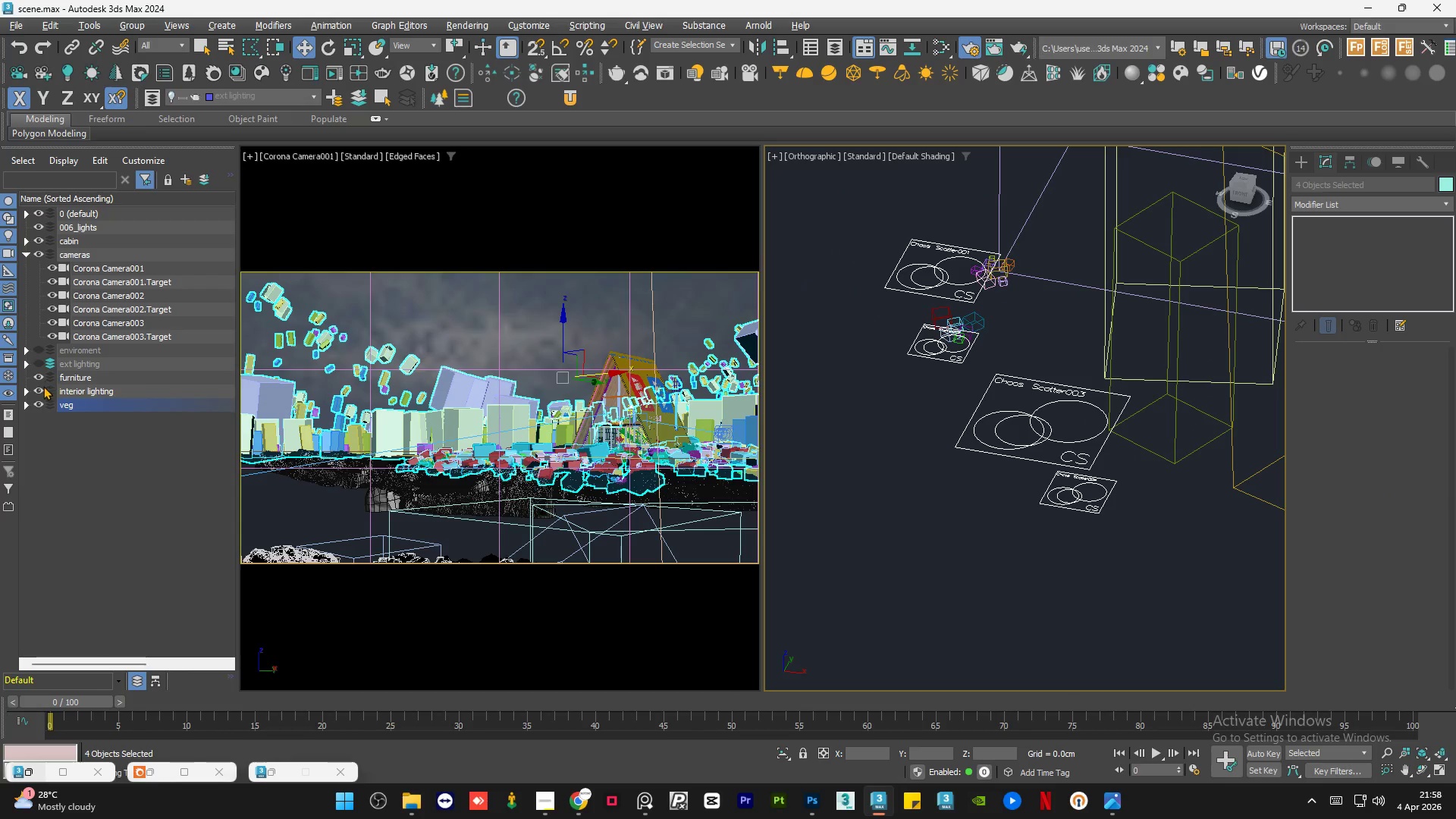 
left_click([49, 403])
 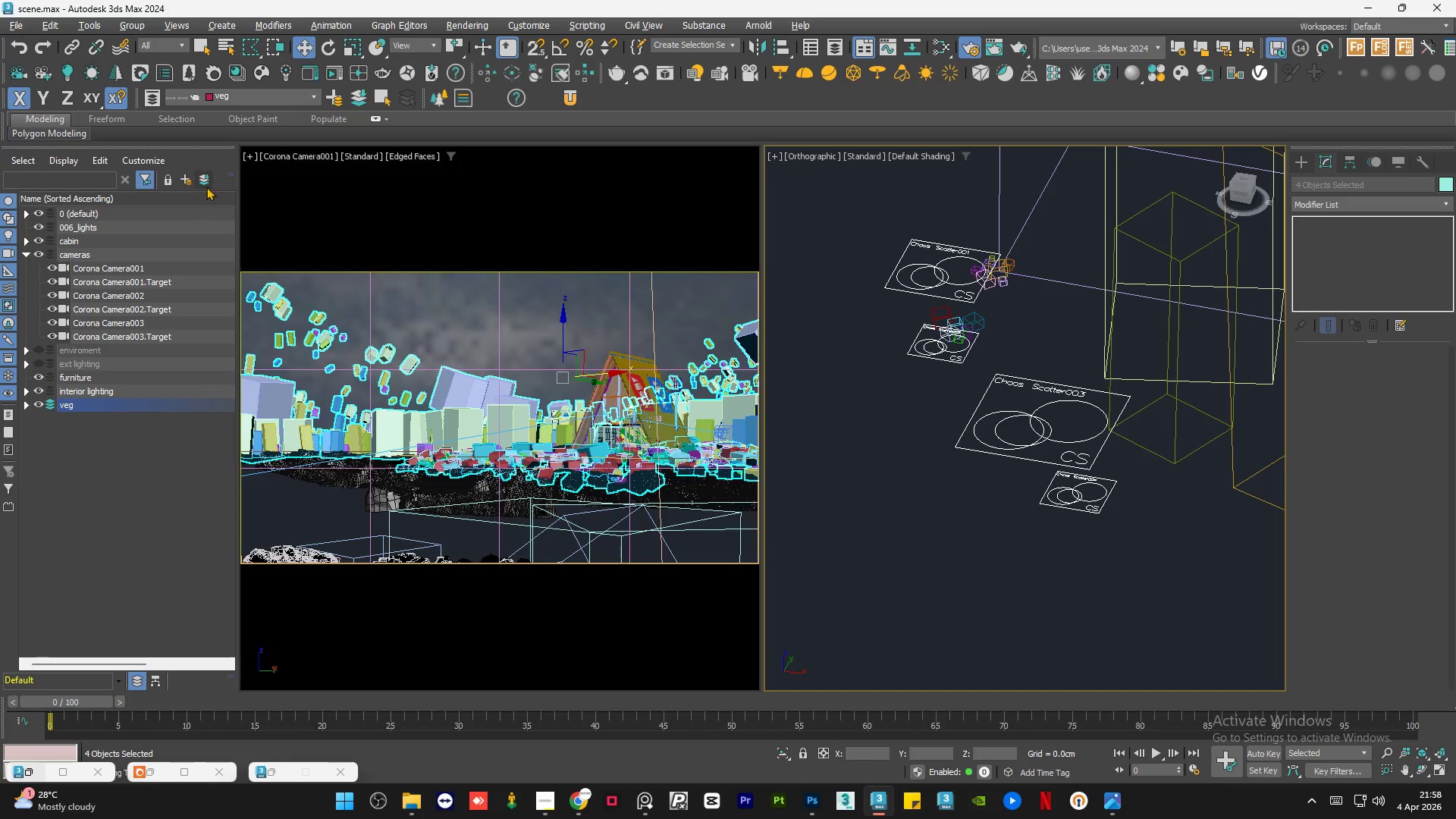 
left_click([206, 183])
 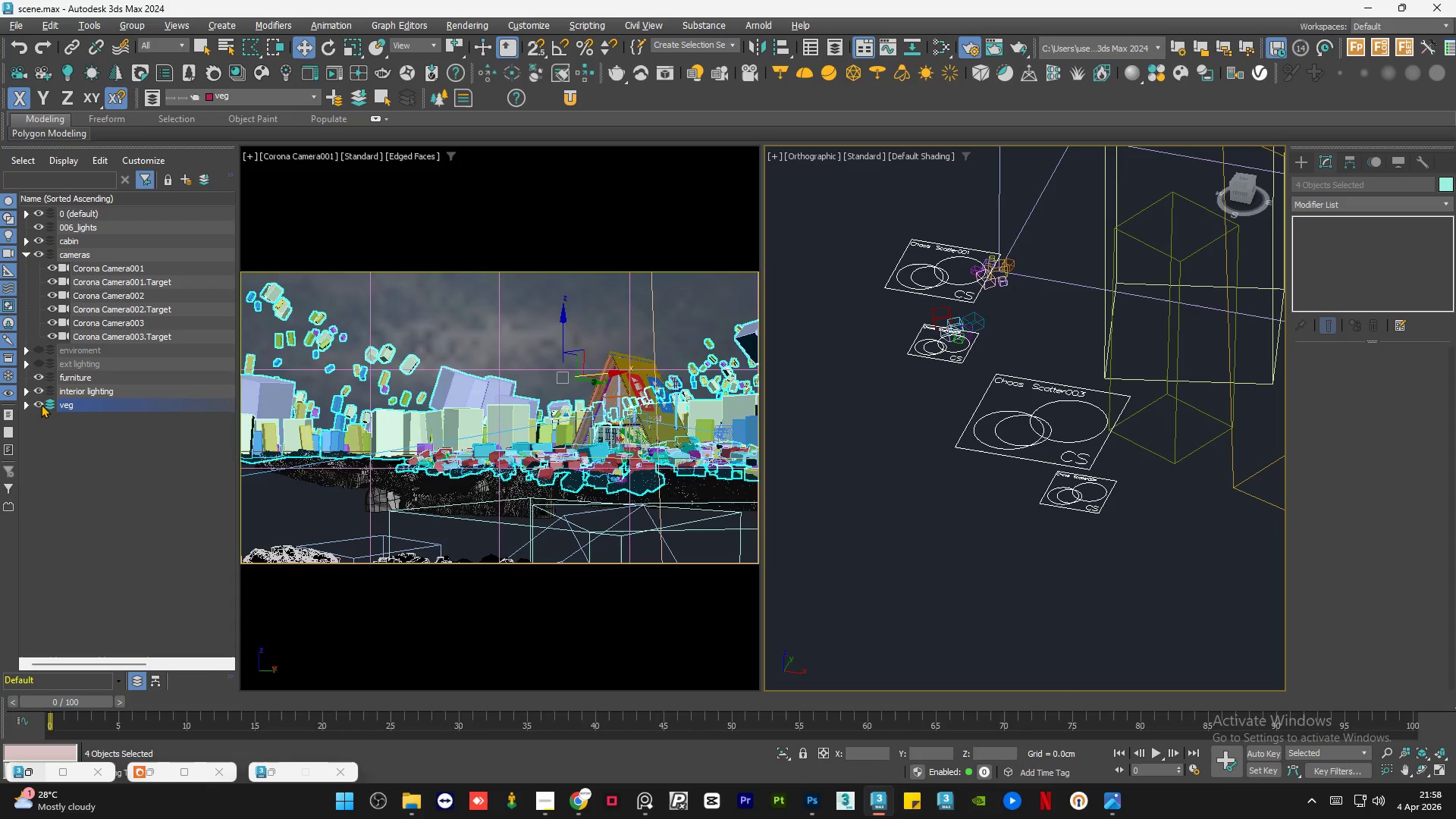 
left_click([39, 404])
 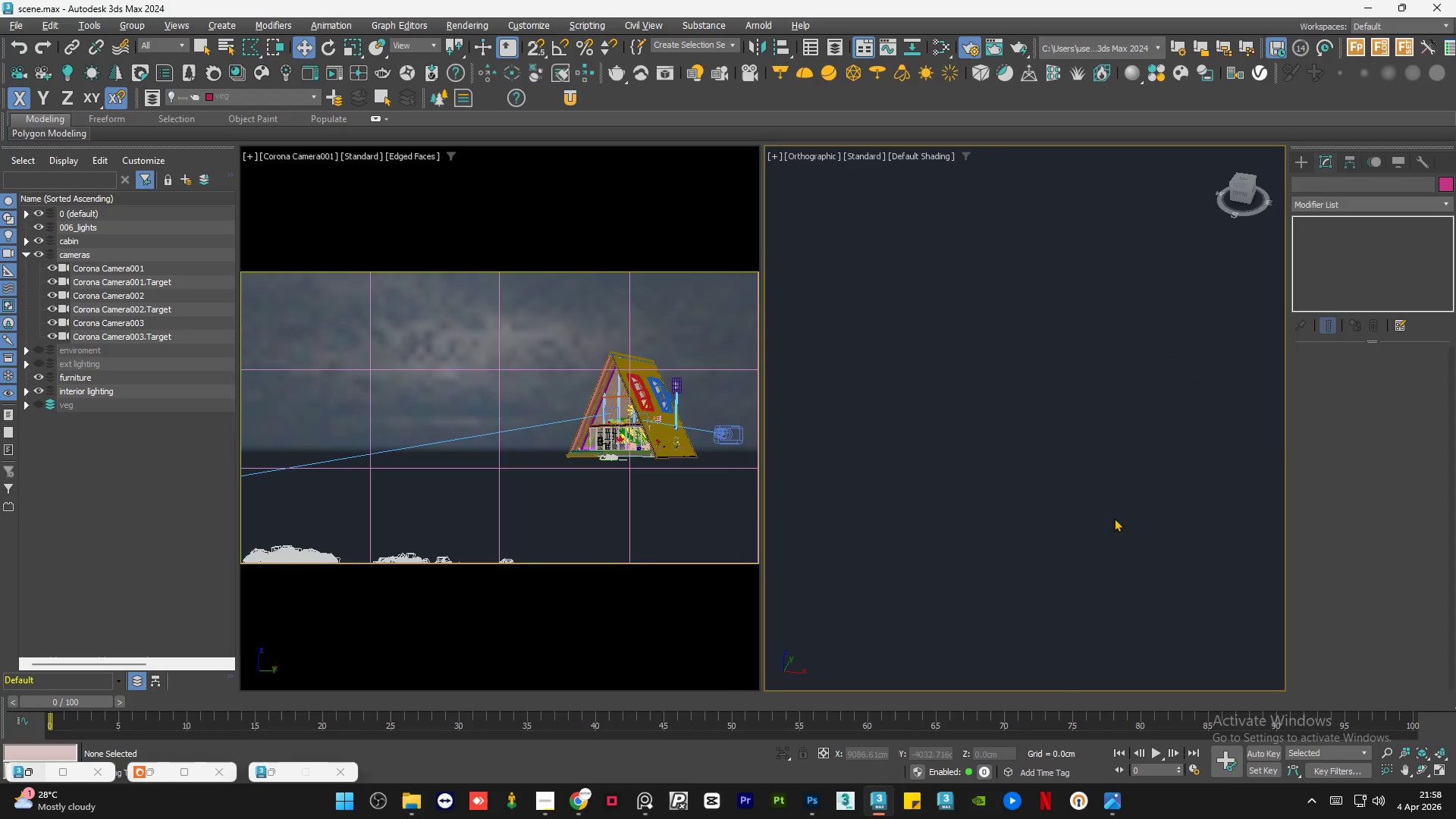 
left_click([1097, 478])
 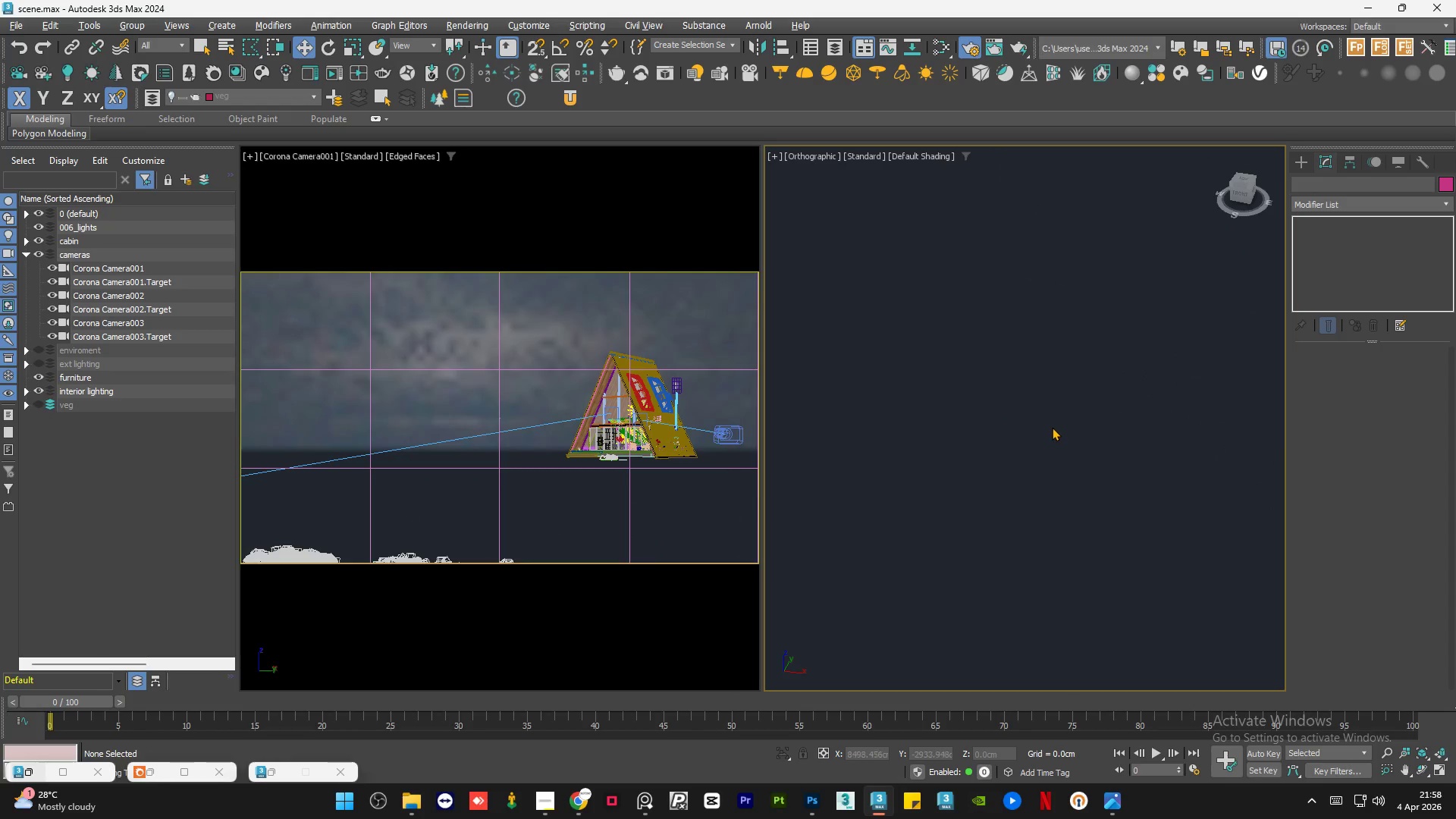 
scroll: coordinate [1052, 427], scroll_direction: down, amount: 13.0
 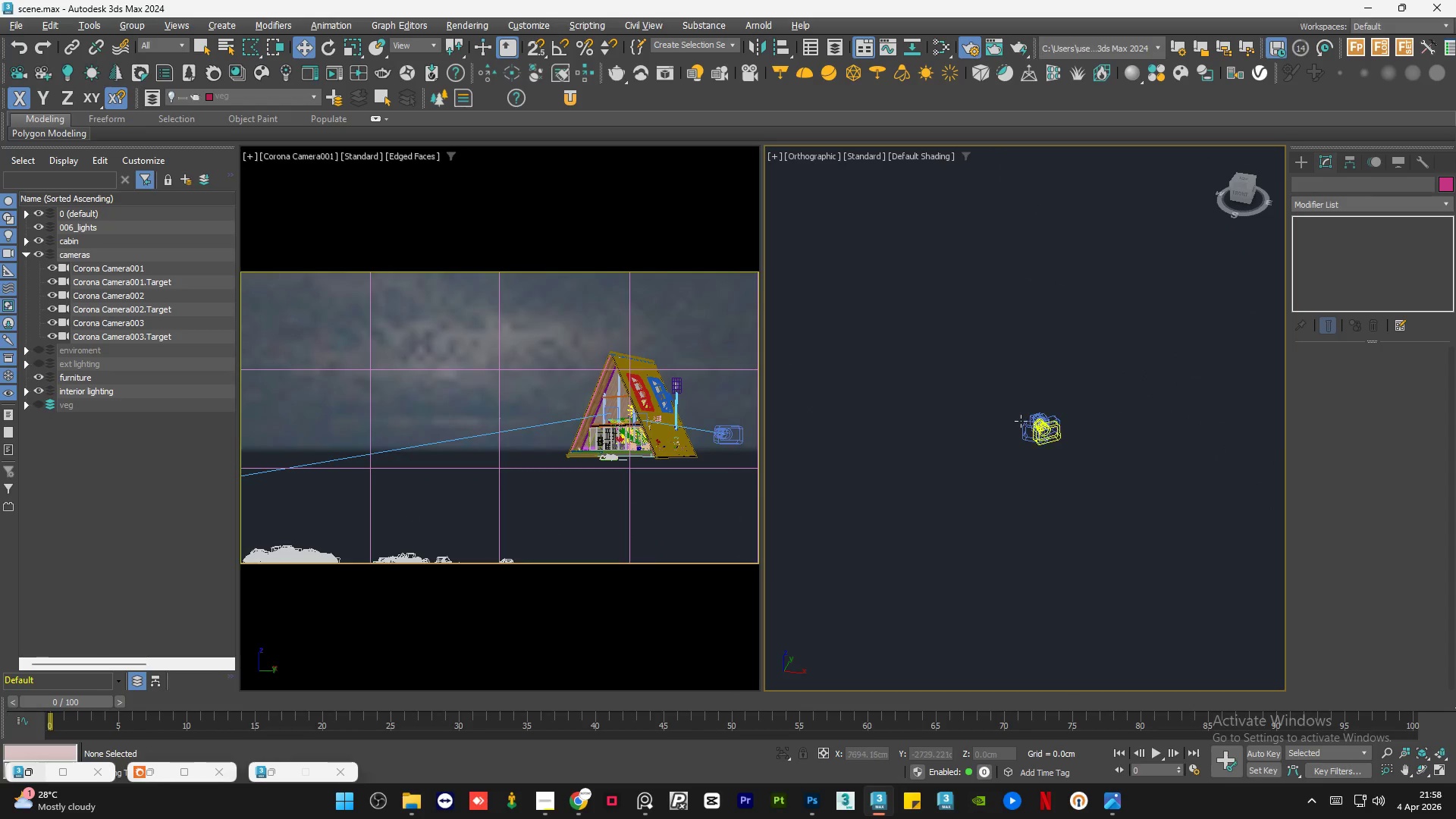 
scroll: coordinate [1046, 369], scroll_direction: up, amount: 26.0
 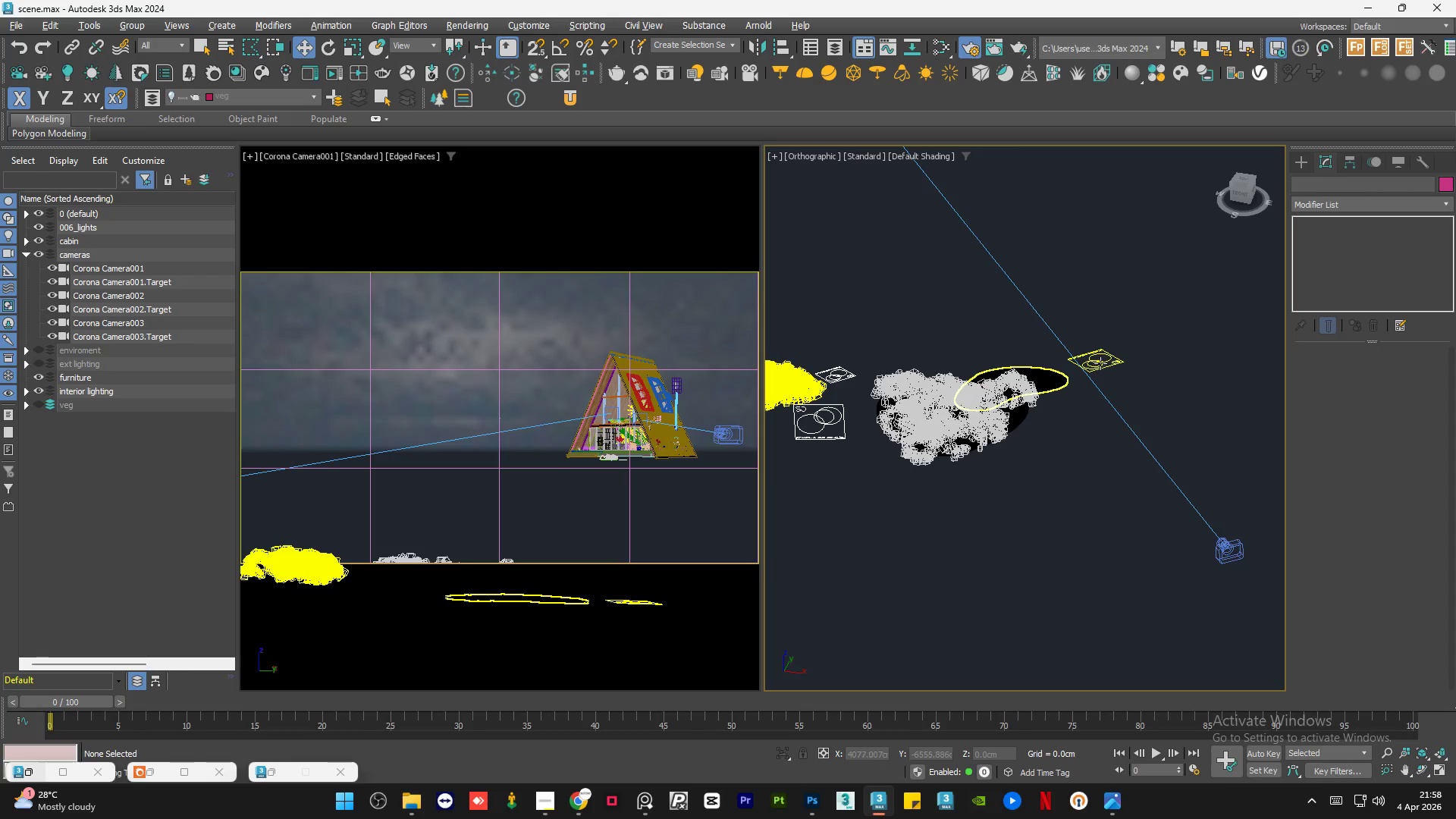 
left_click([1100, 363])
 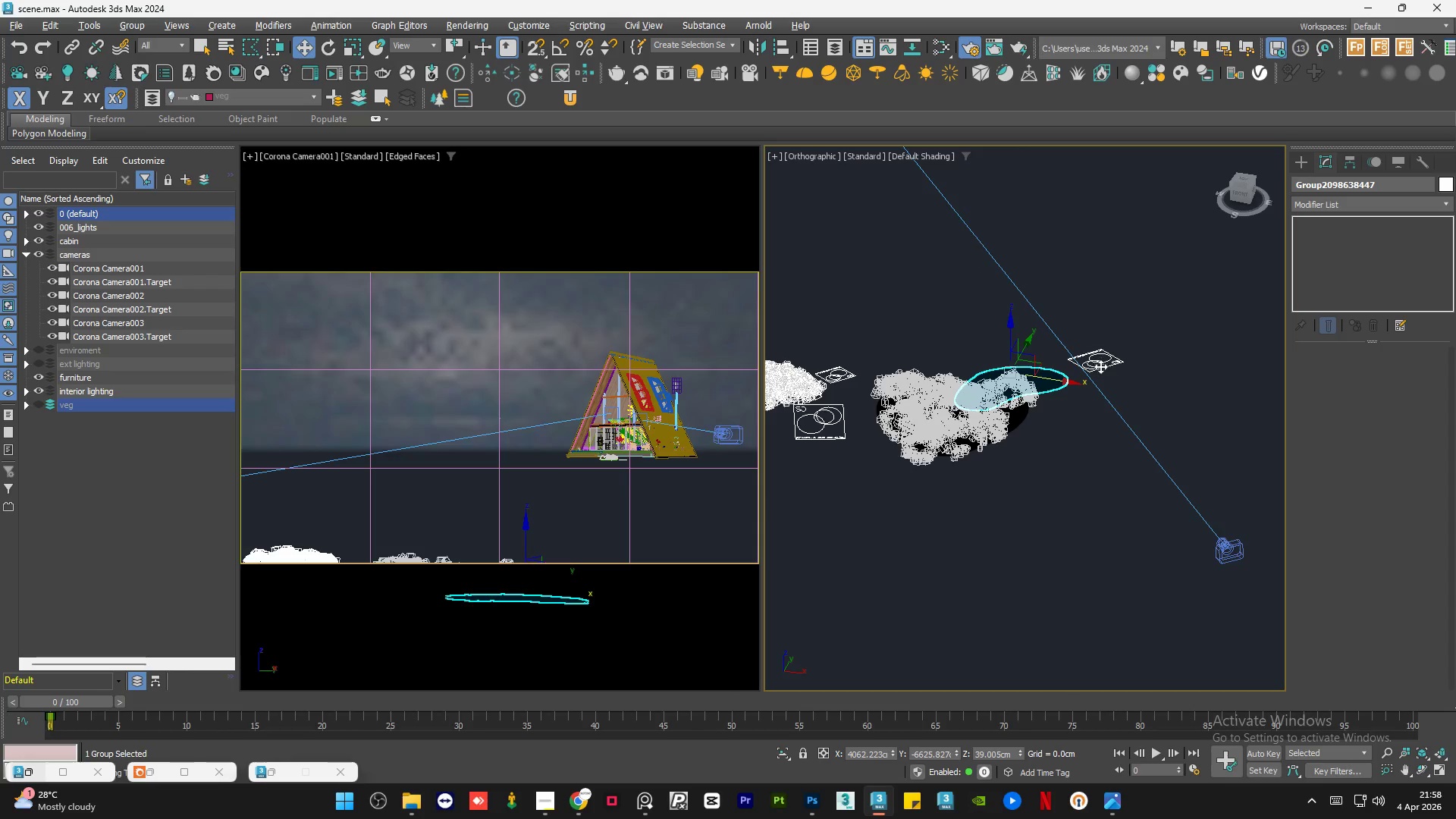 
scroll: coordinate [1122, 418], scroll_direction: down, amount: 1.0
 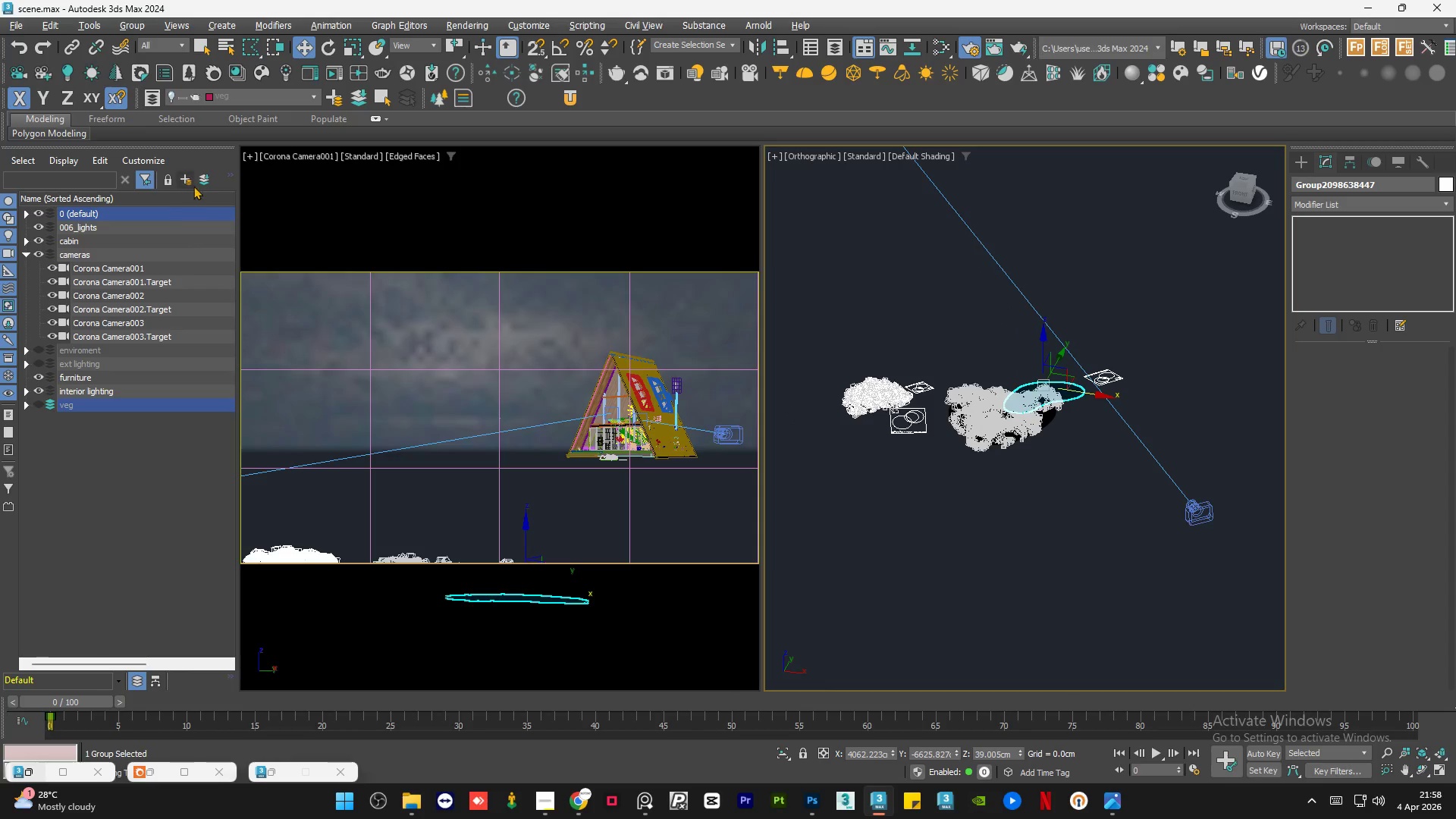 
left_click([202, 180])
 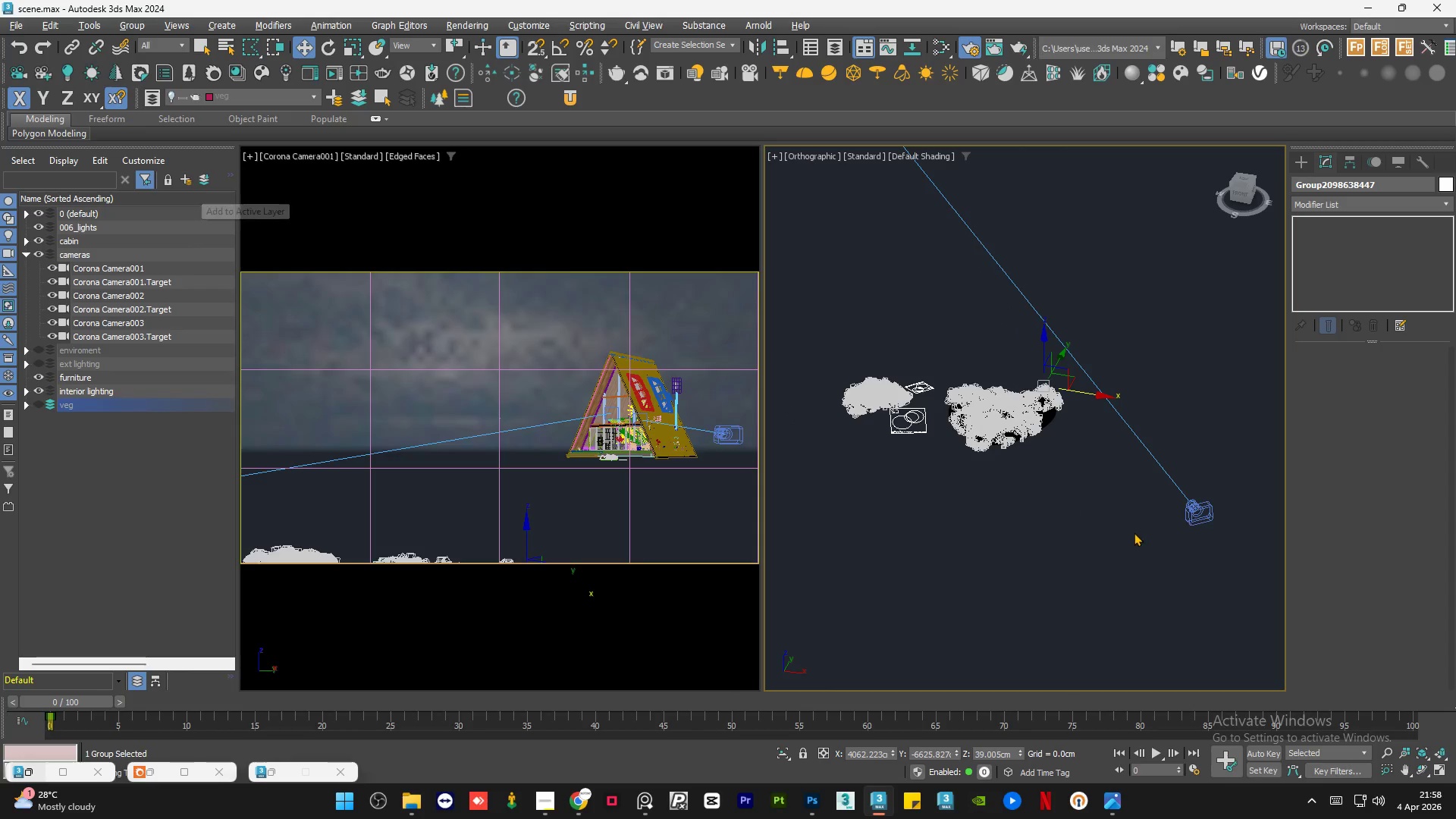 
left_click([995, 514])
 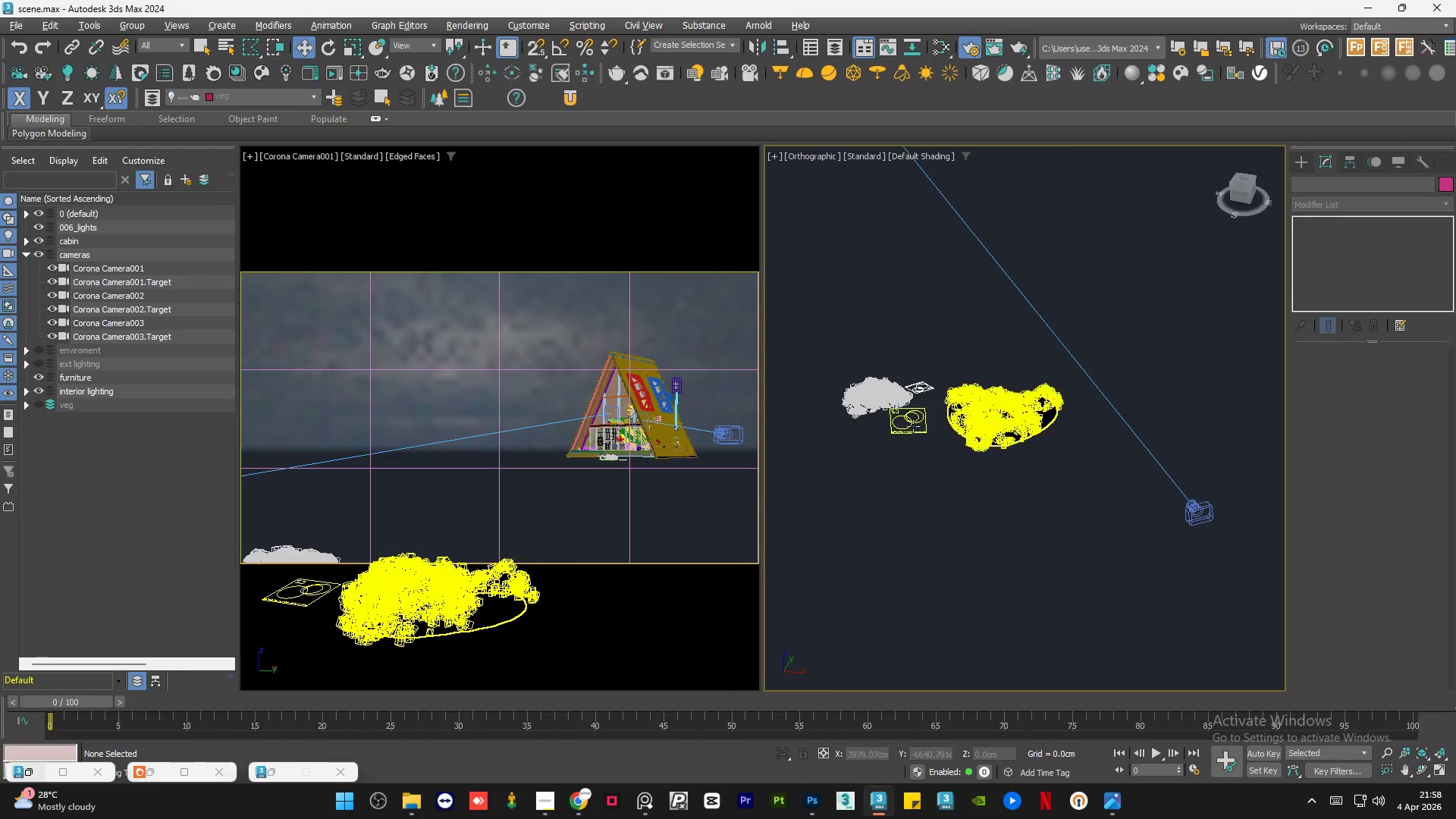 
left_click([913, 426])
 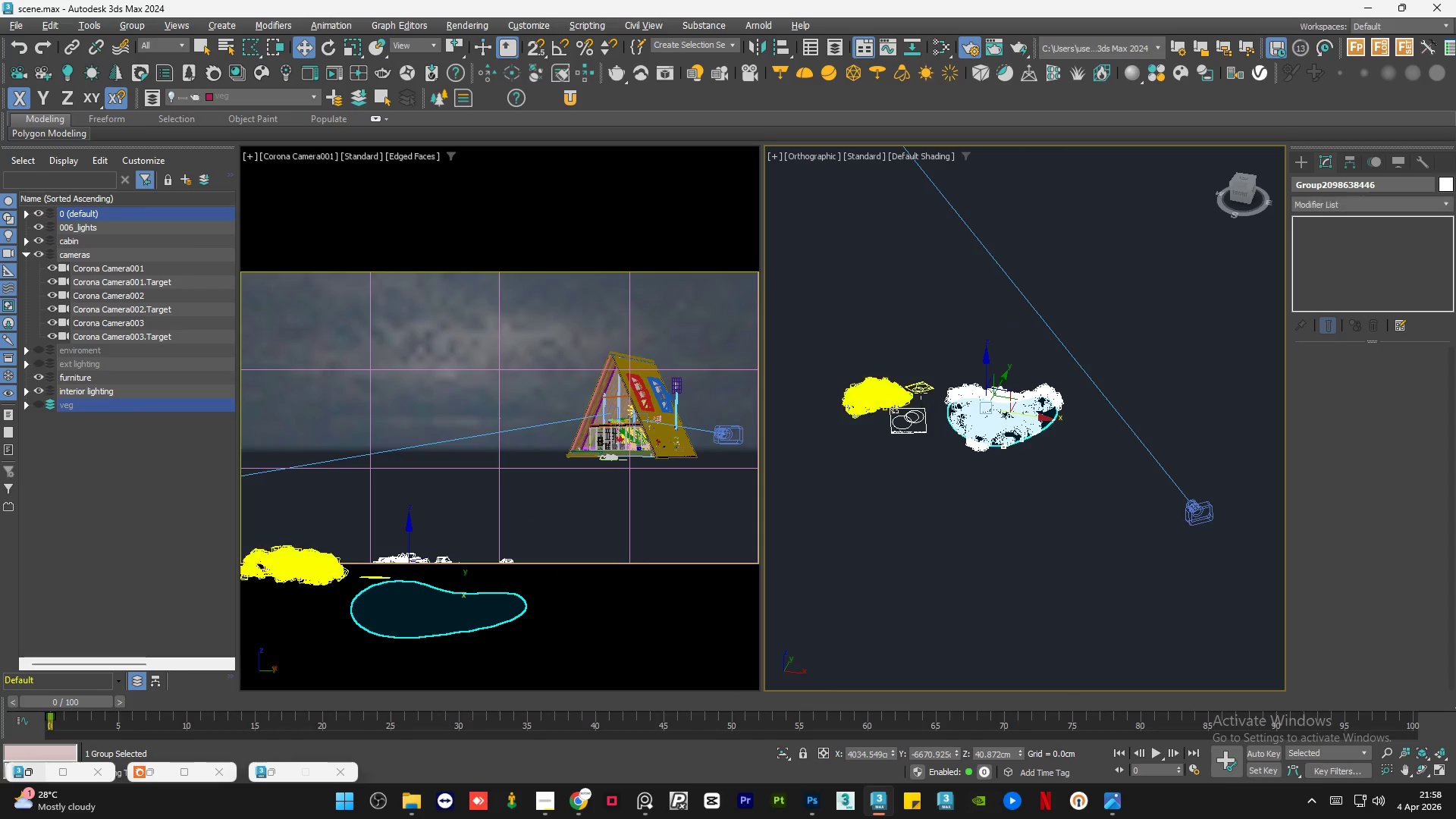 
hold_key(key=ControlLeft, duration=0.59)
left_click([921, 392])
 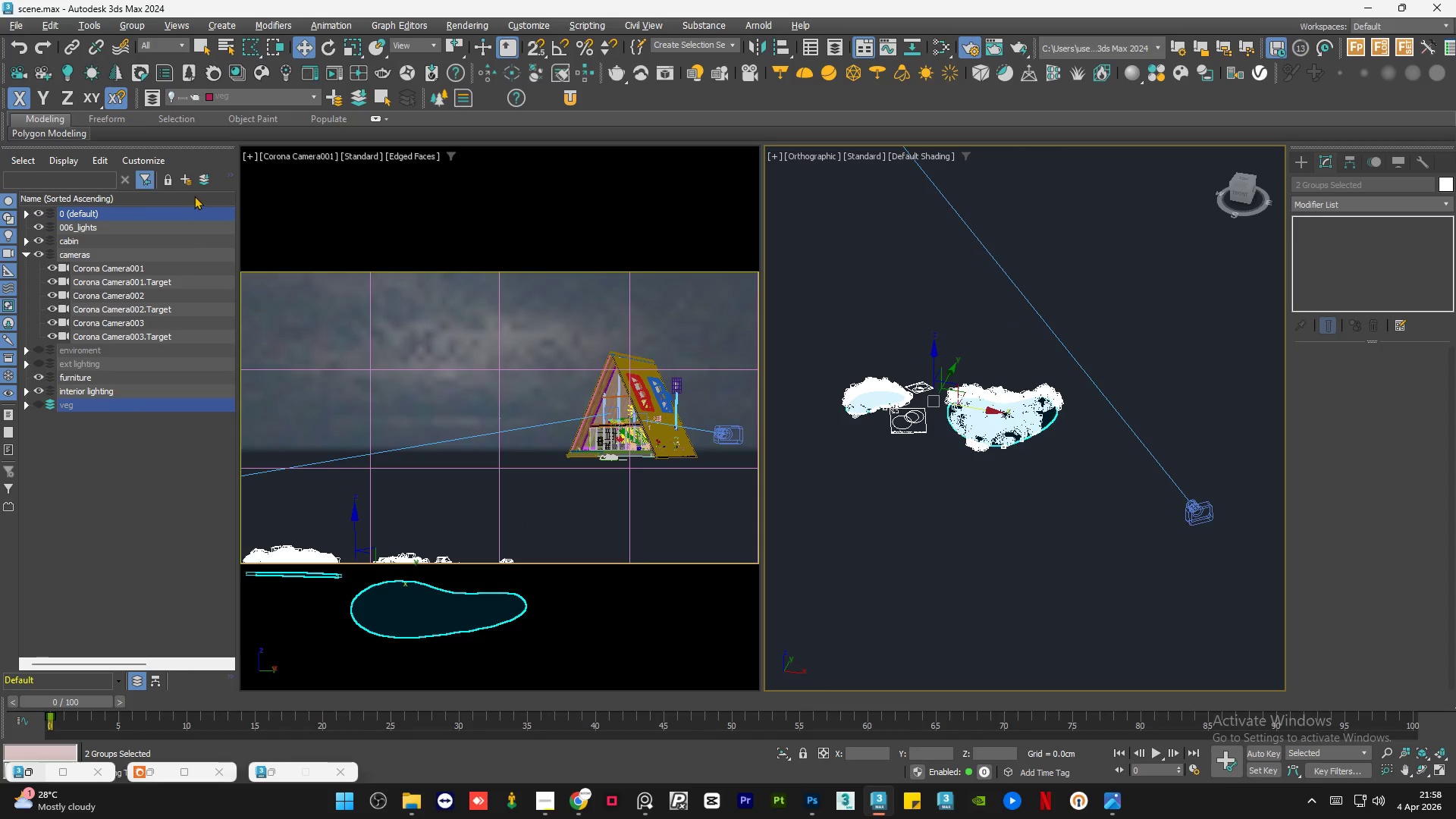 
left_click([207, 180])
 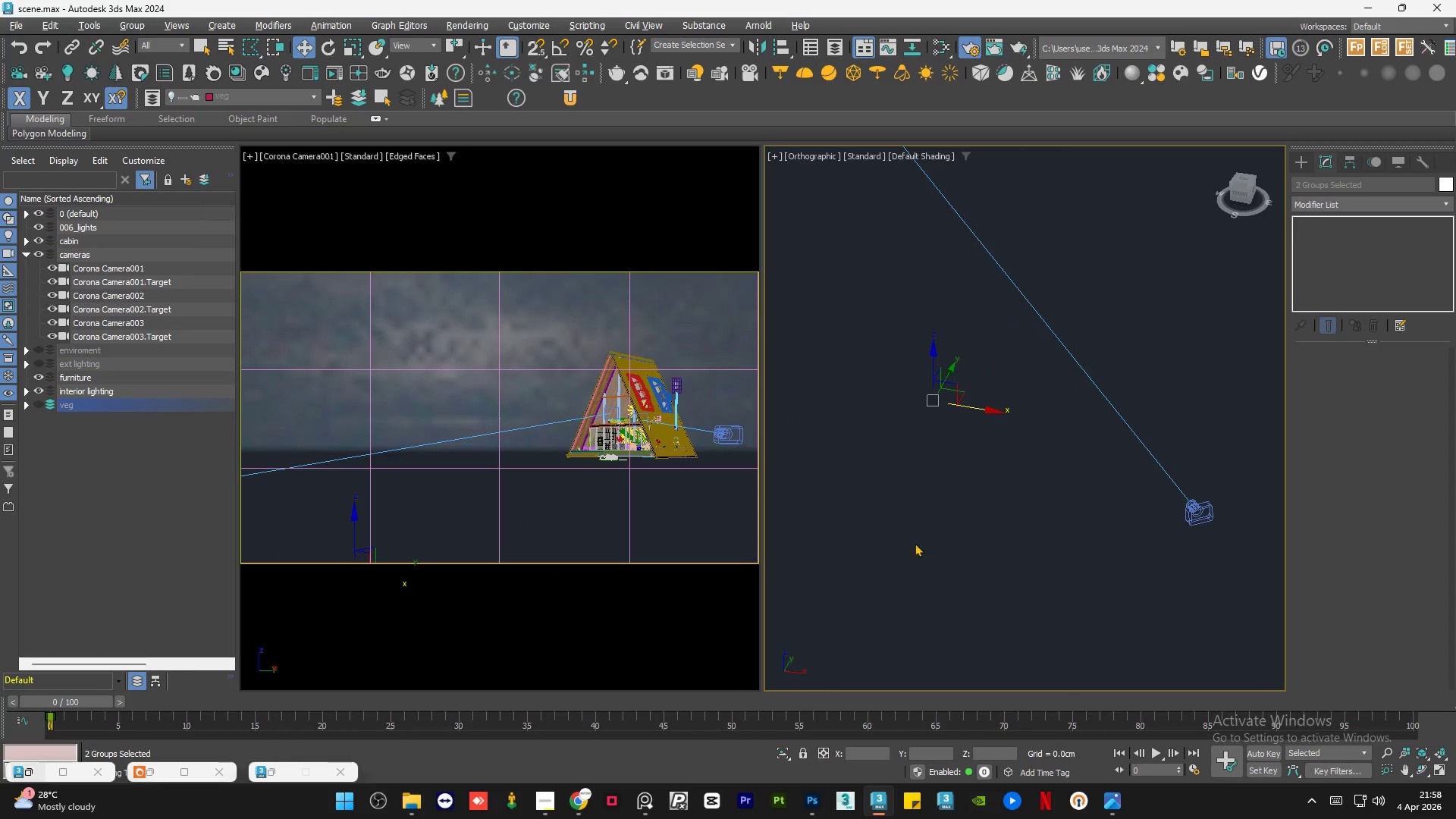 
left_click([938, 570])
 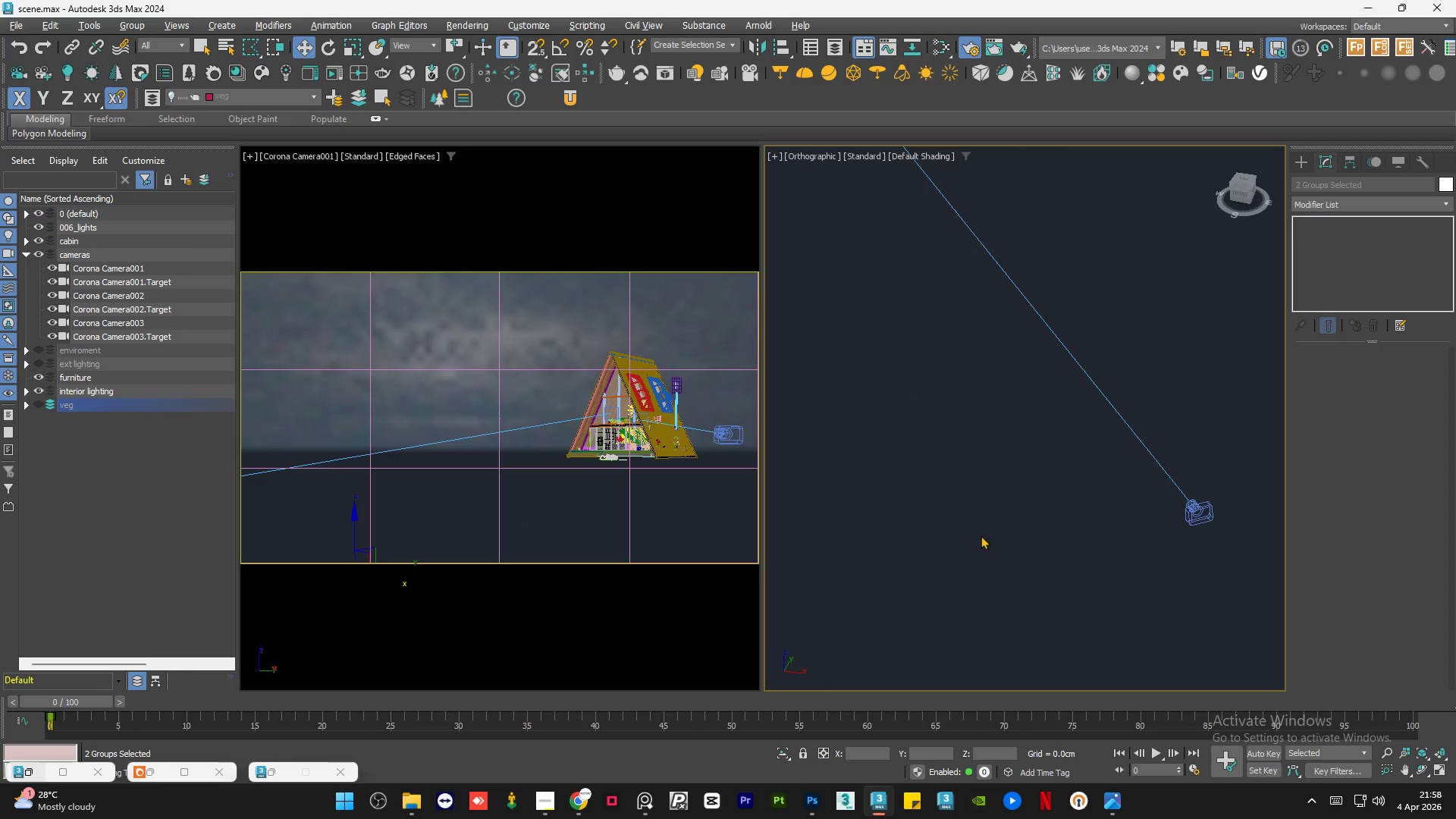 
scroll: coordinate [1148, 513], scroll_direction: down, amount: 6.0
 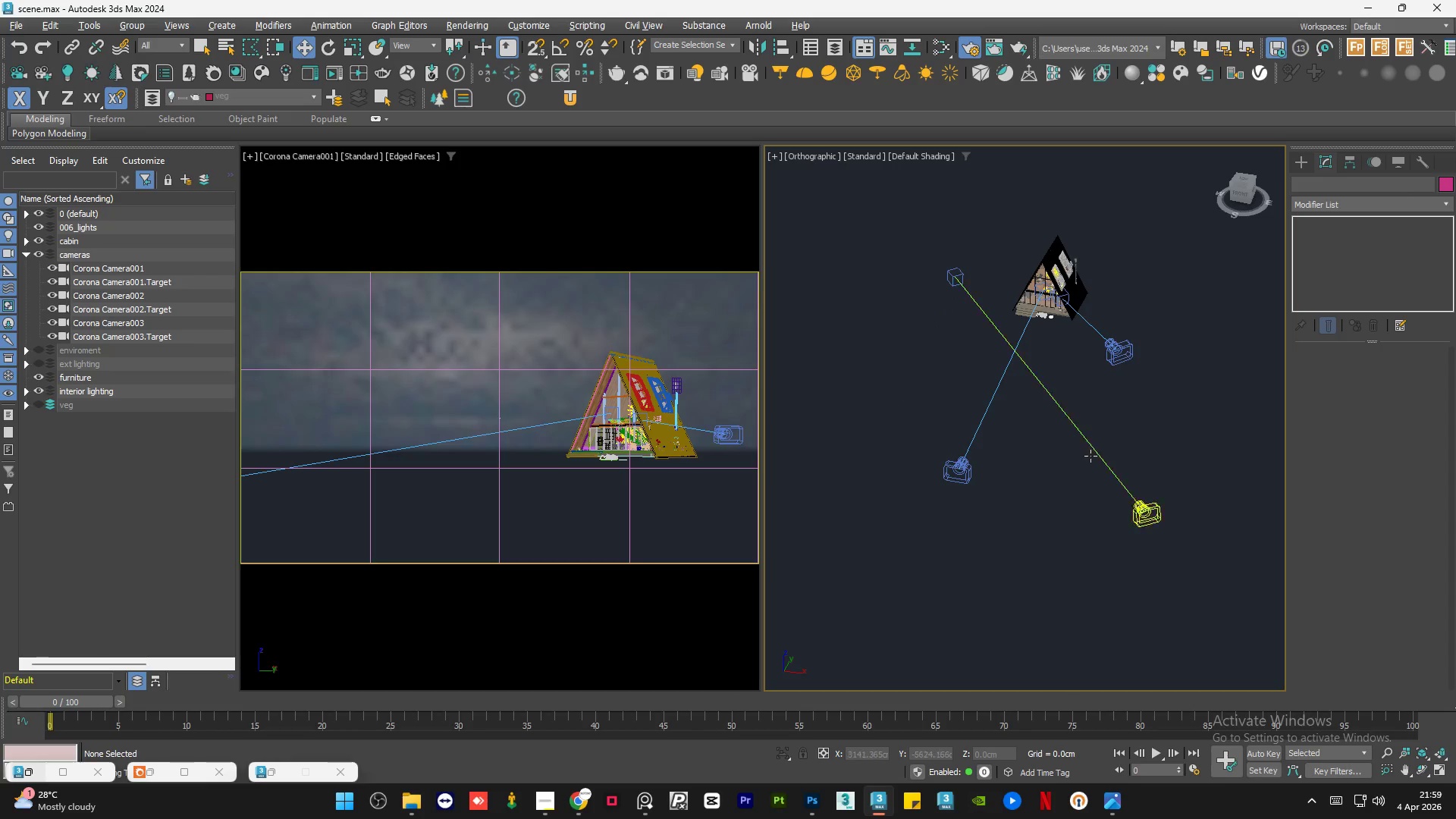 
scroll: coordinate [1235, 362], scroll_direction: up, amount: 9.0
 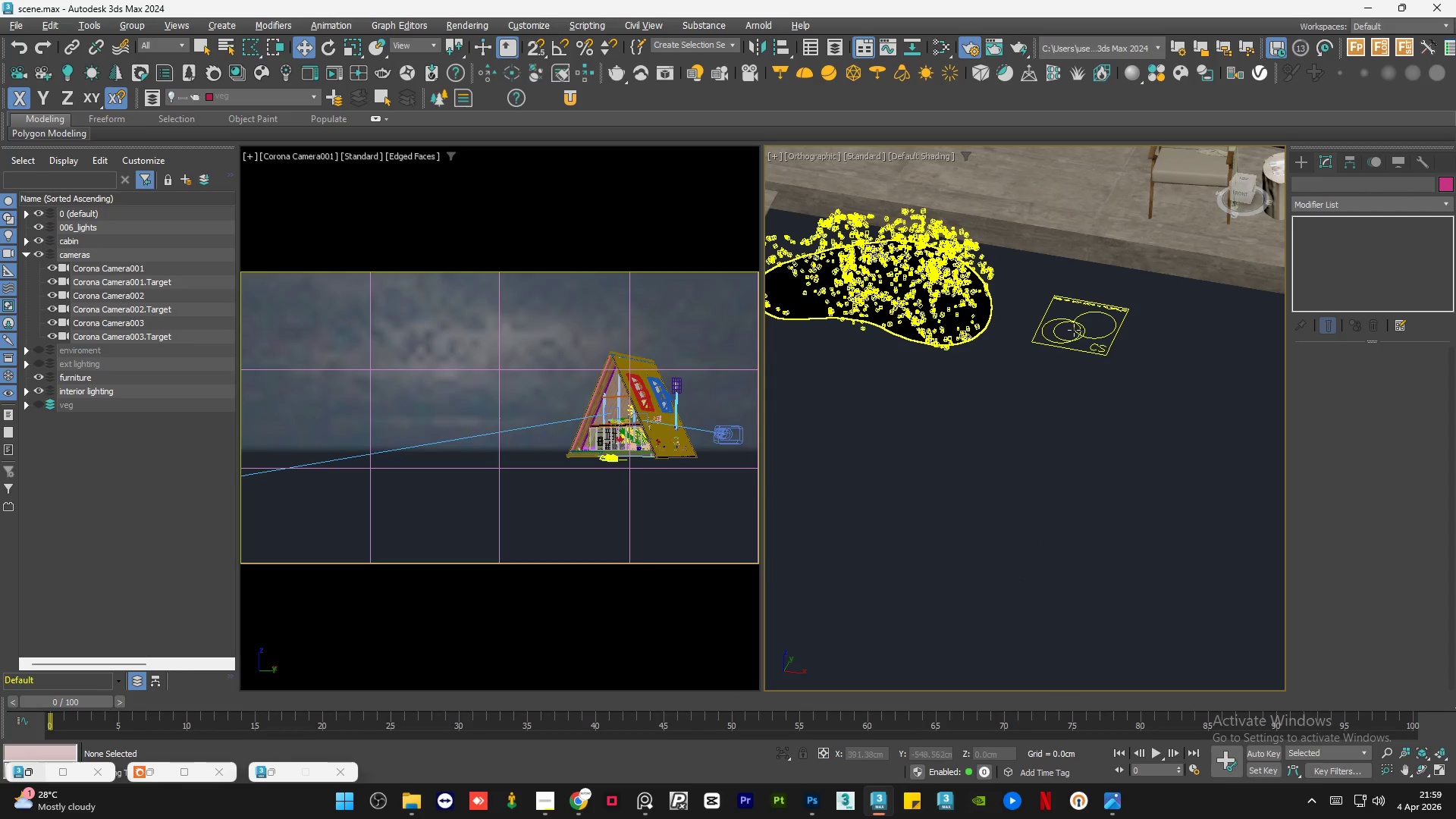 
left_click([1074, 330])
 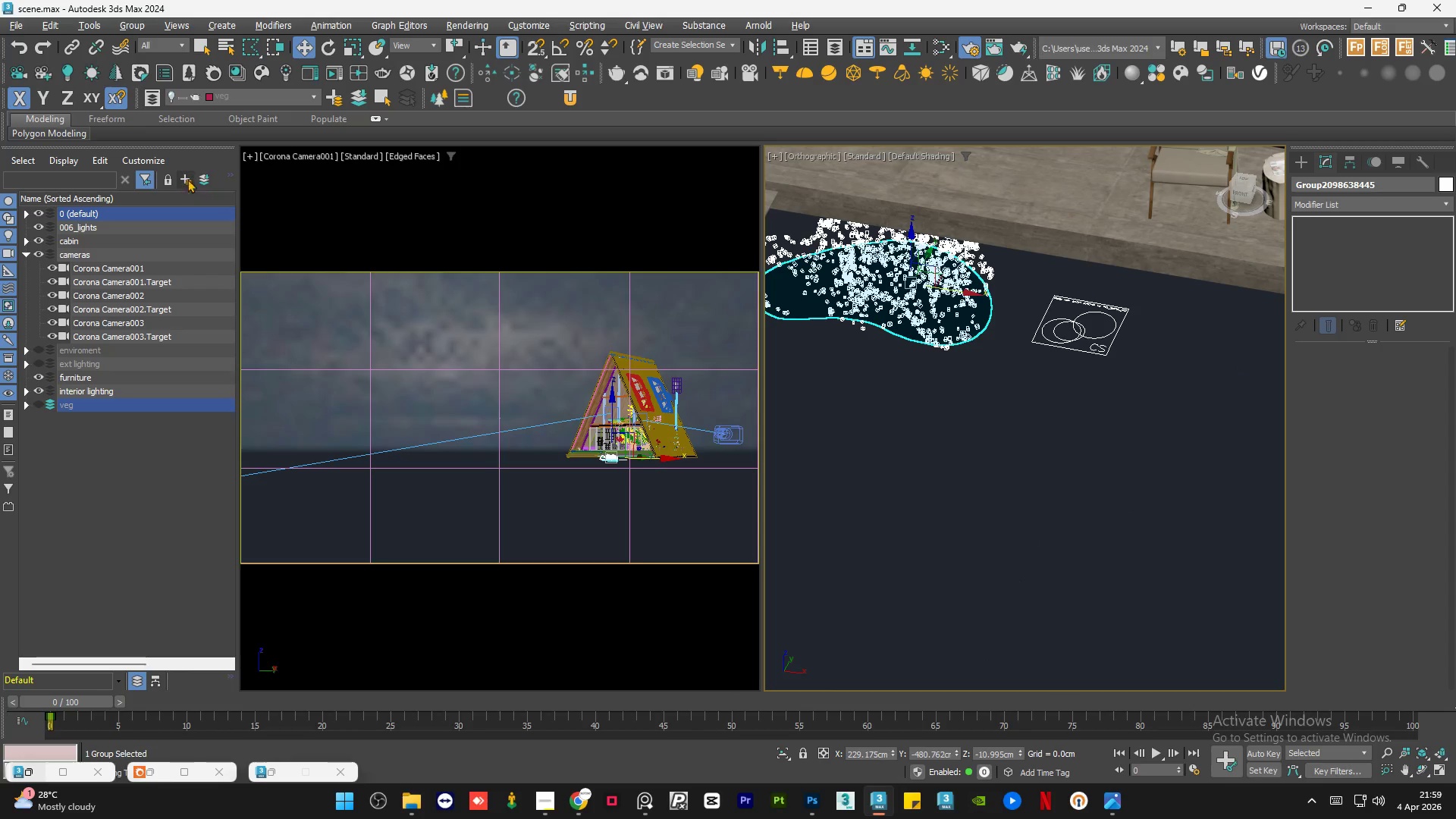 
left_click([209, 177])
 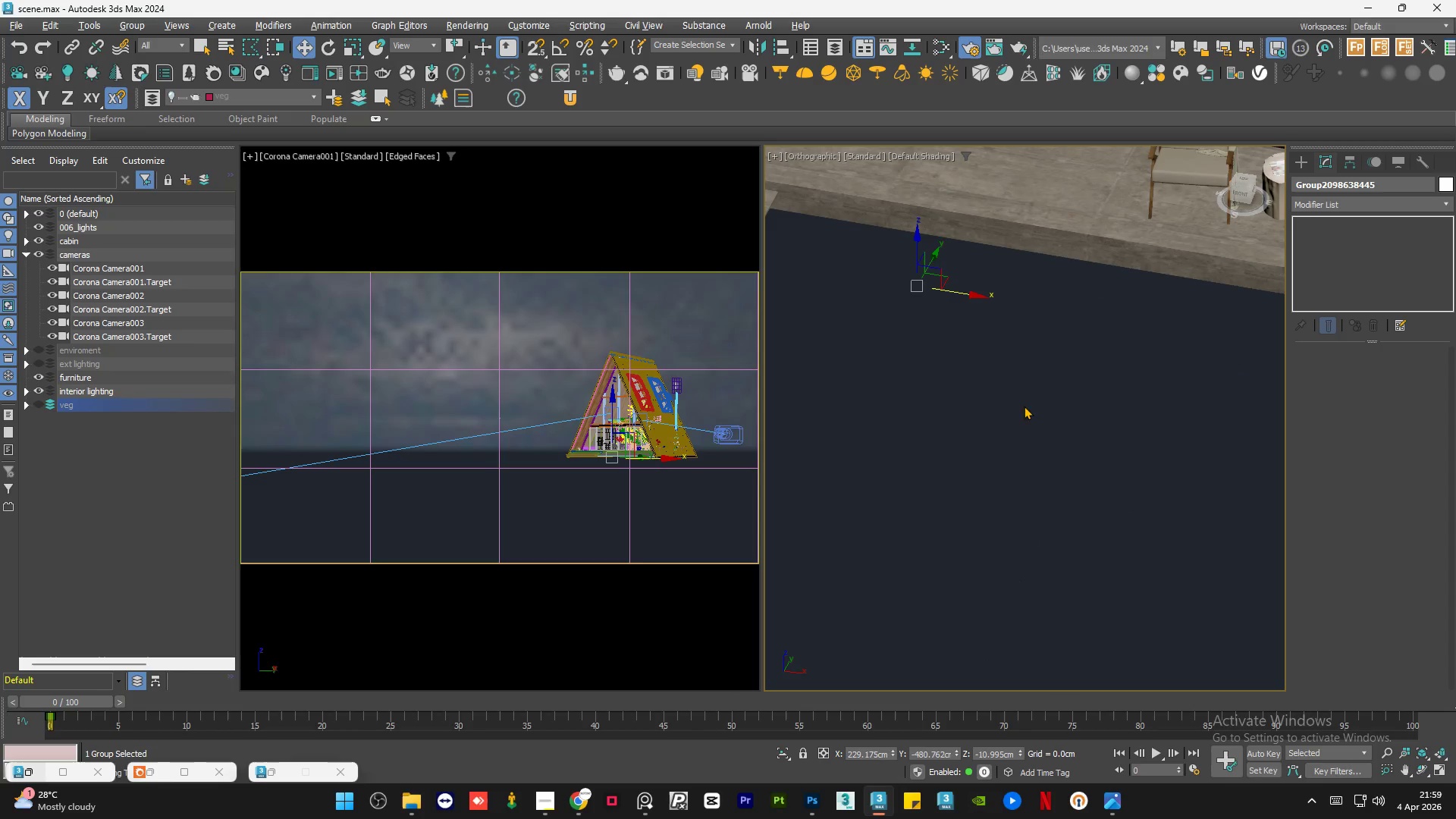 
left_click([1116, 420])
 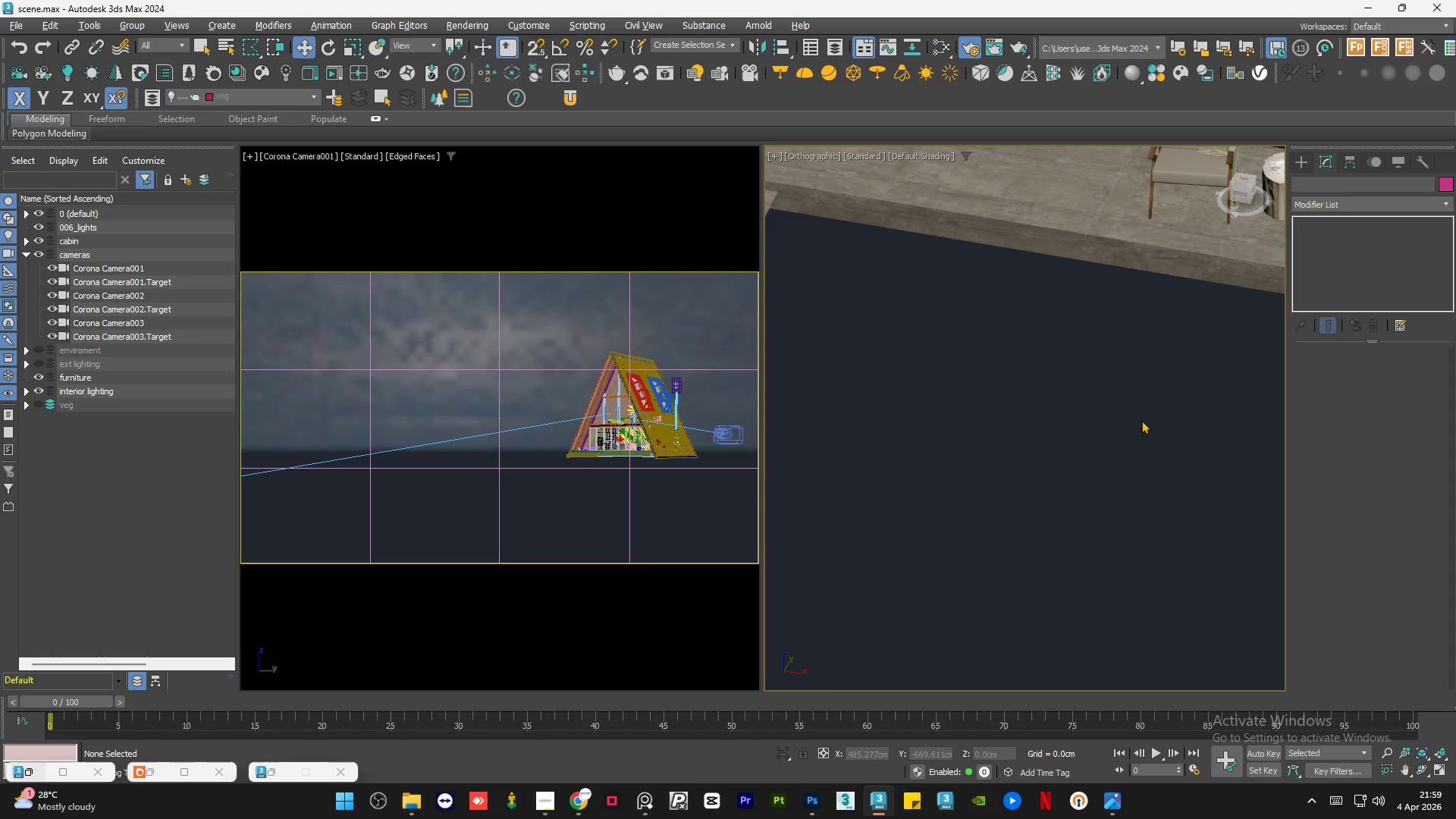 
scroll: coordinate [850, 430], scroll_direction: down, amount: 11.0
 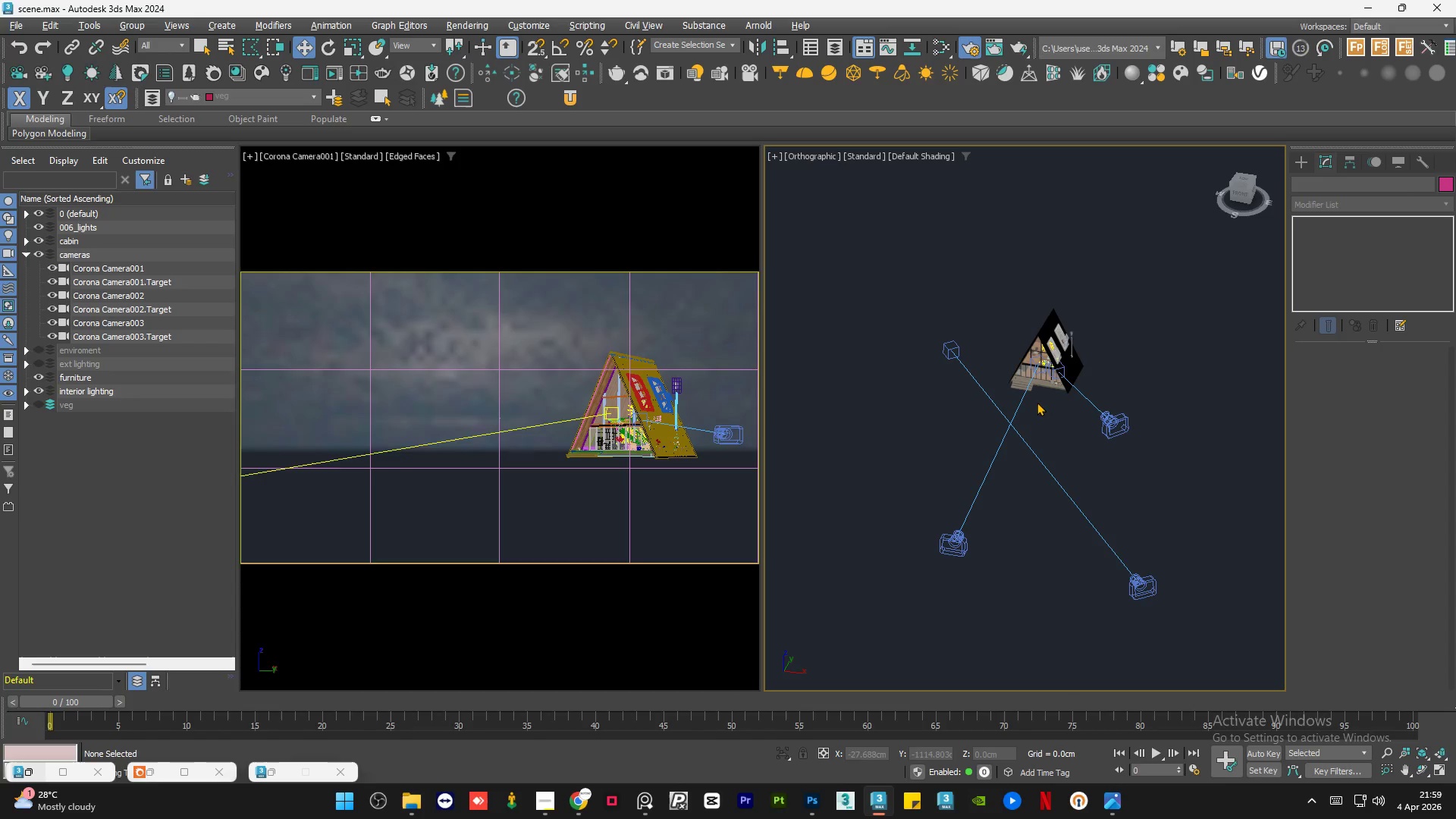 
scroll: coordinate [1063, 386], scroll_direction: up, amount: 6.0
 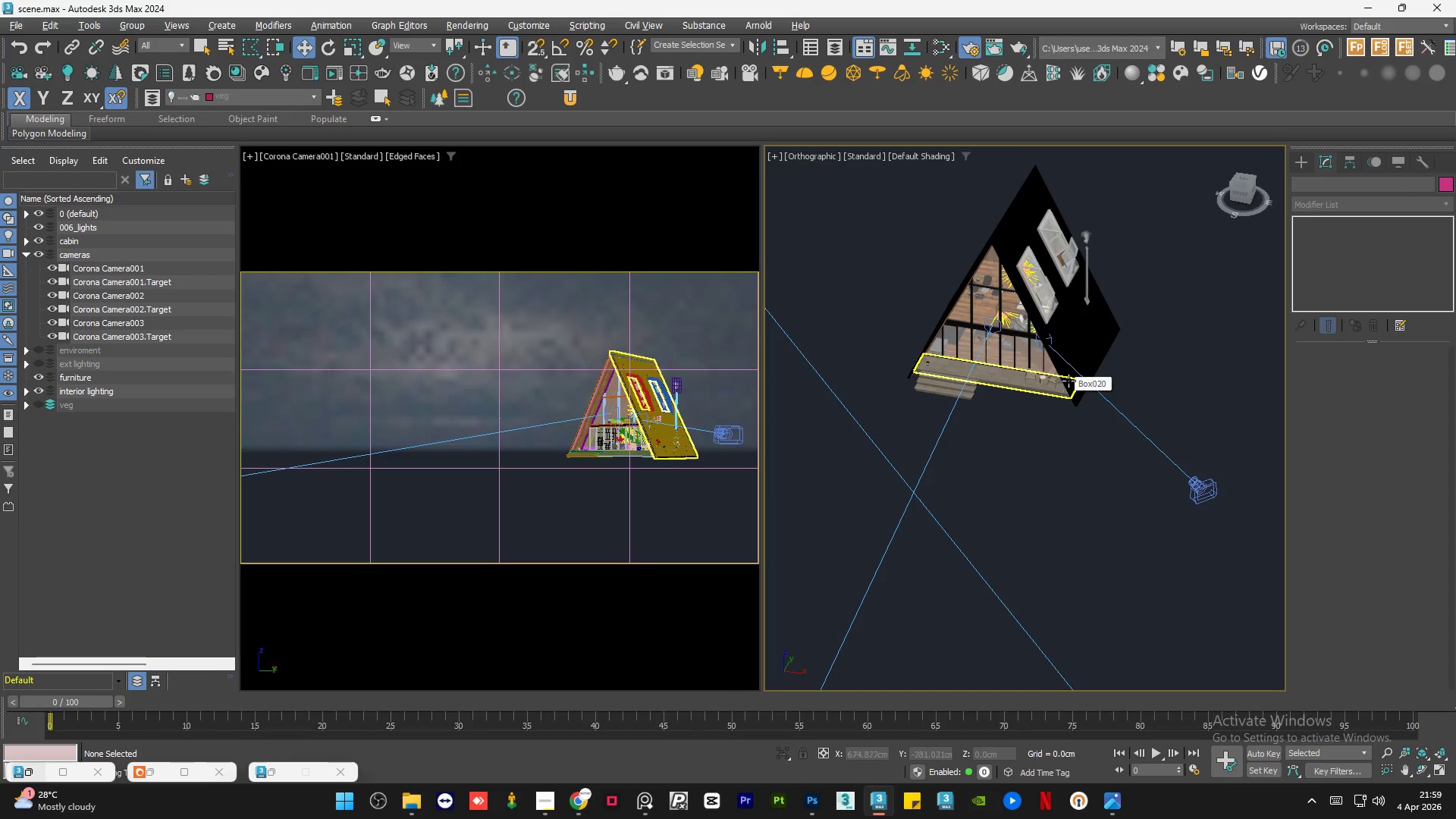 
scroll: coordinate [1071, 375], scroll_direction: down, amount: 2.0
 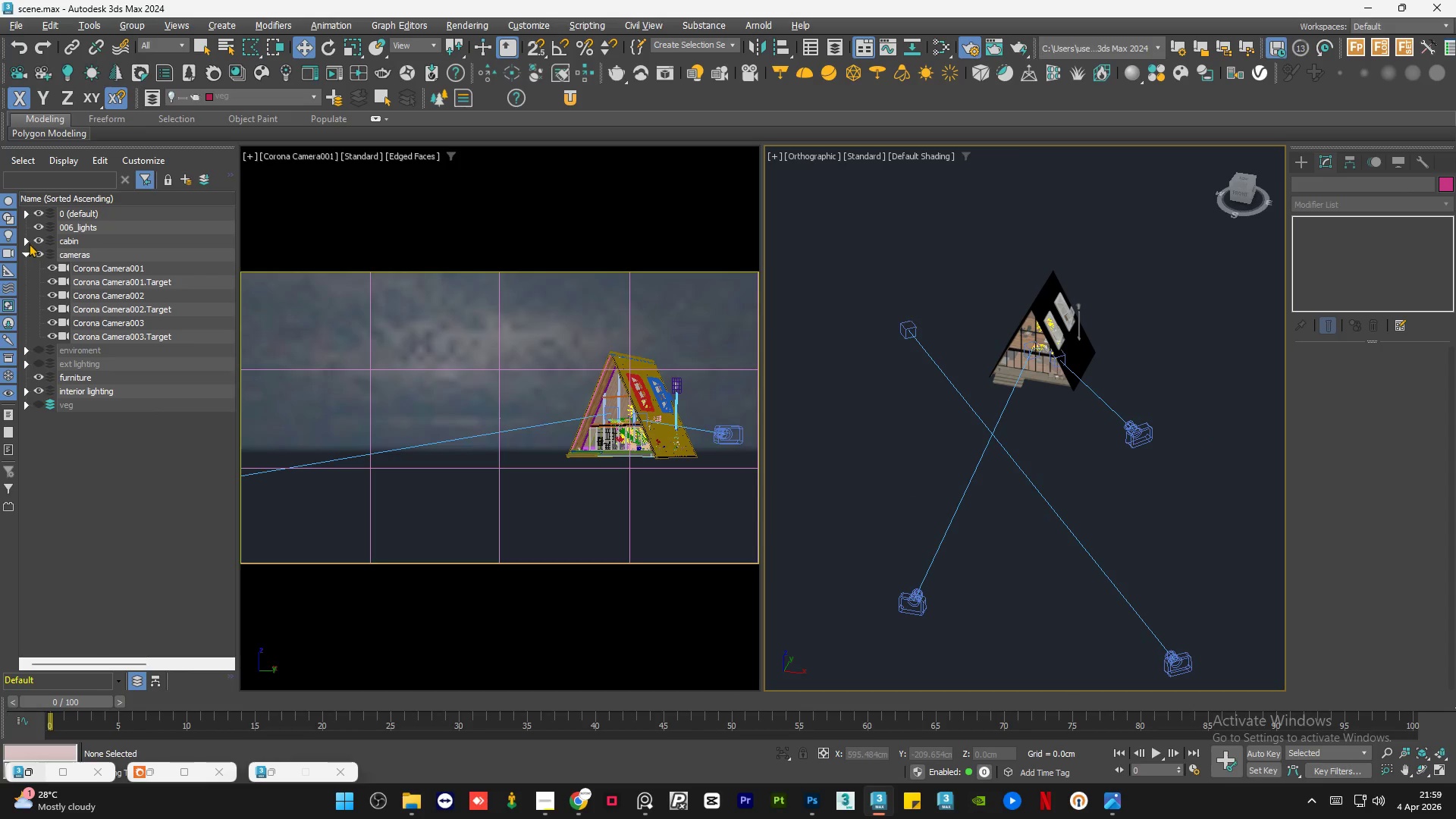 
left_click([38, 250])
 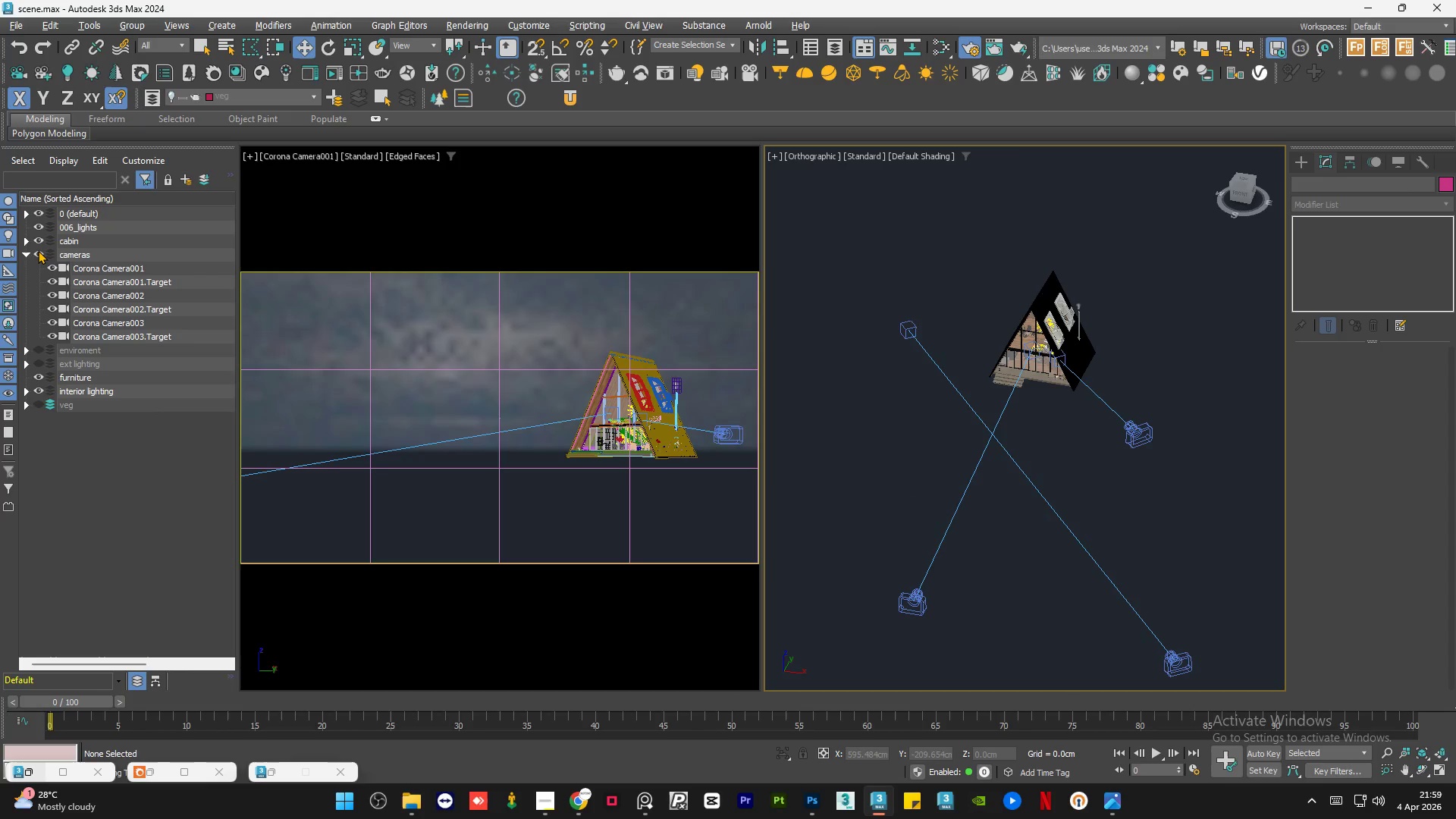 
double_click([38, 250])
 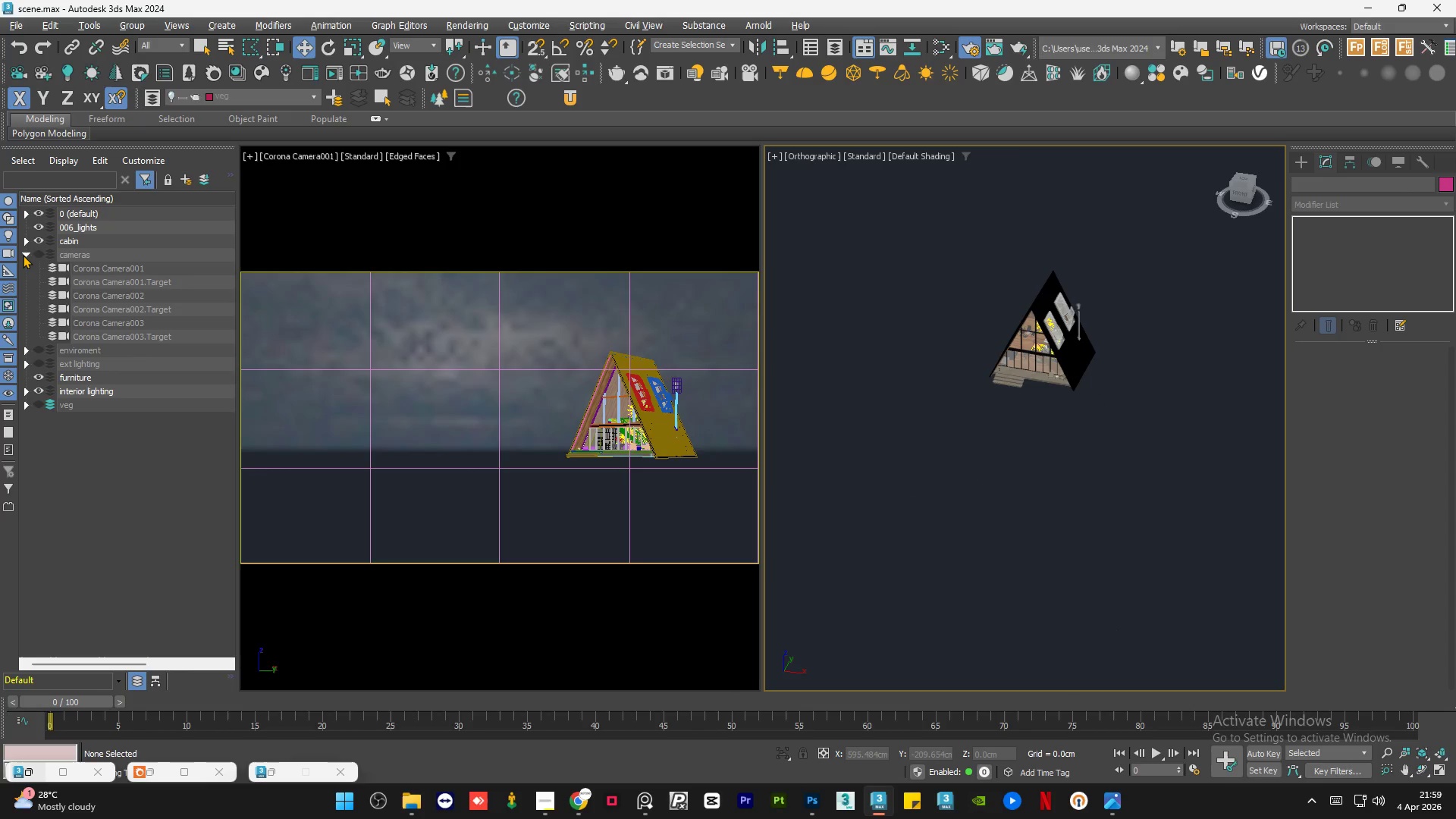 
left_click([23, 255])
 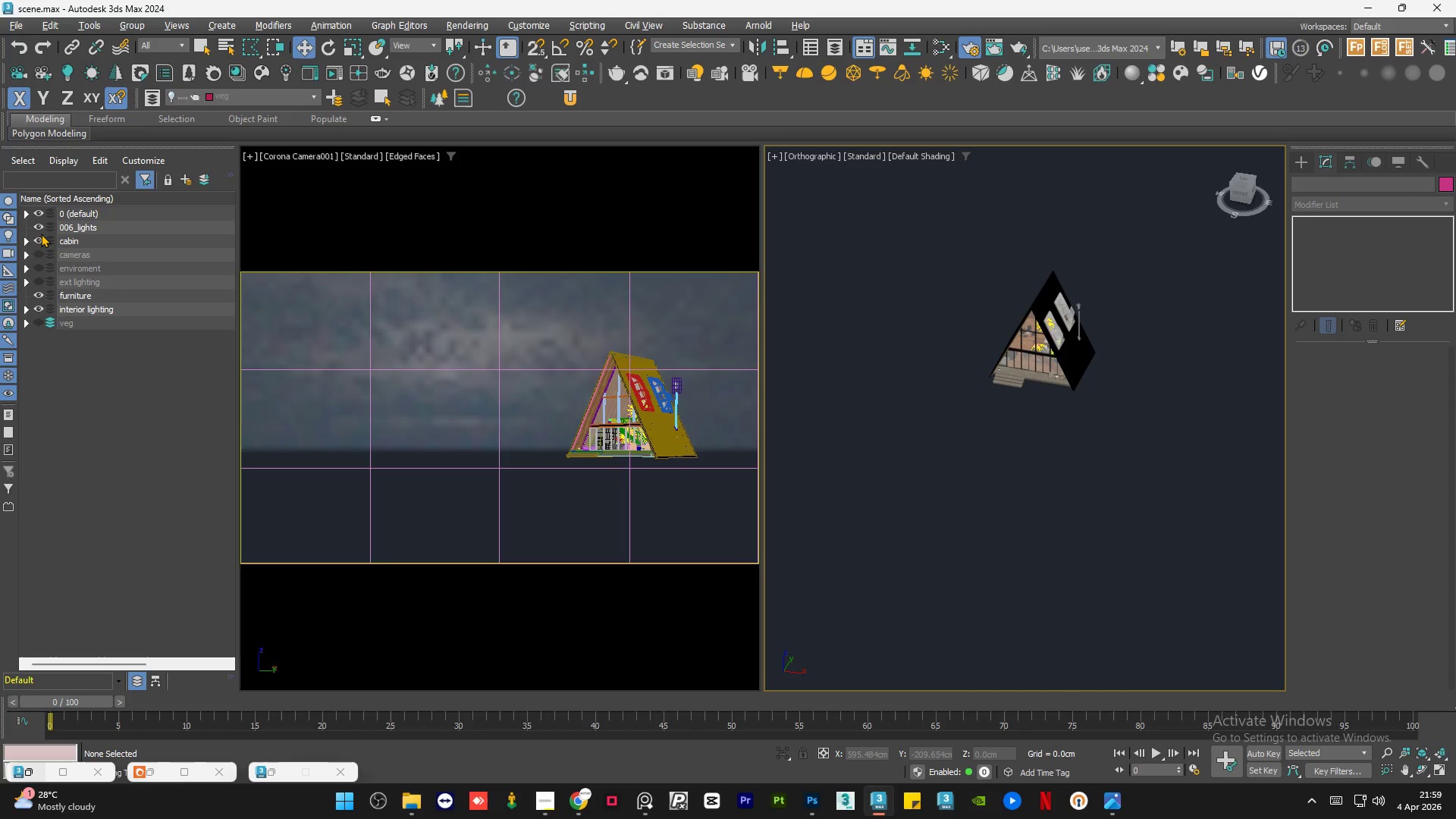 
wait(5.34)
 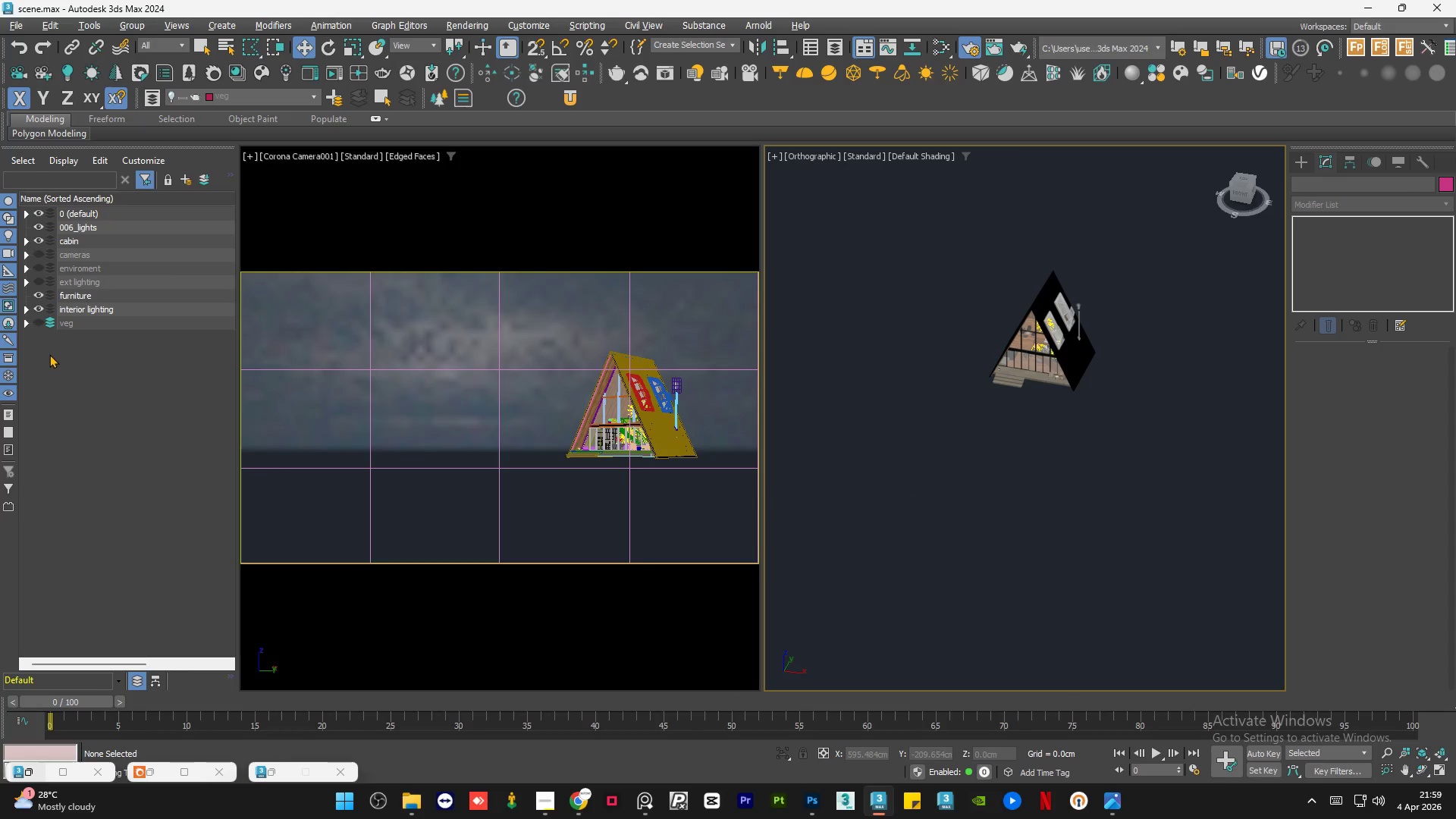 
left_click([92, 228])
 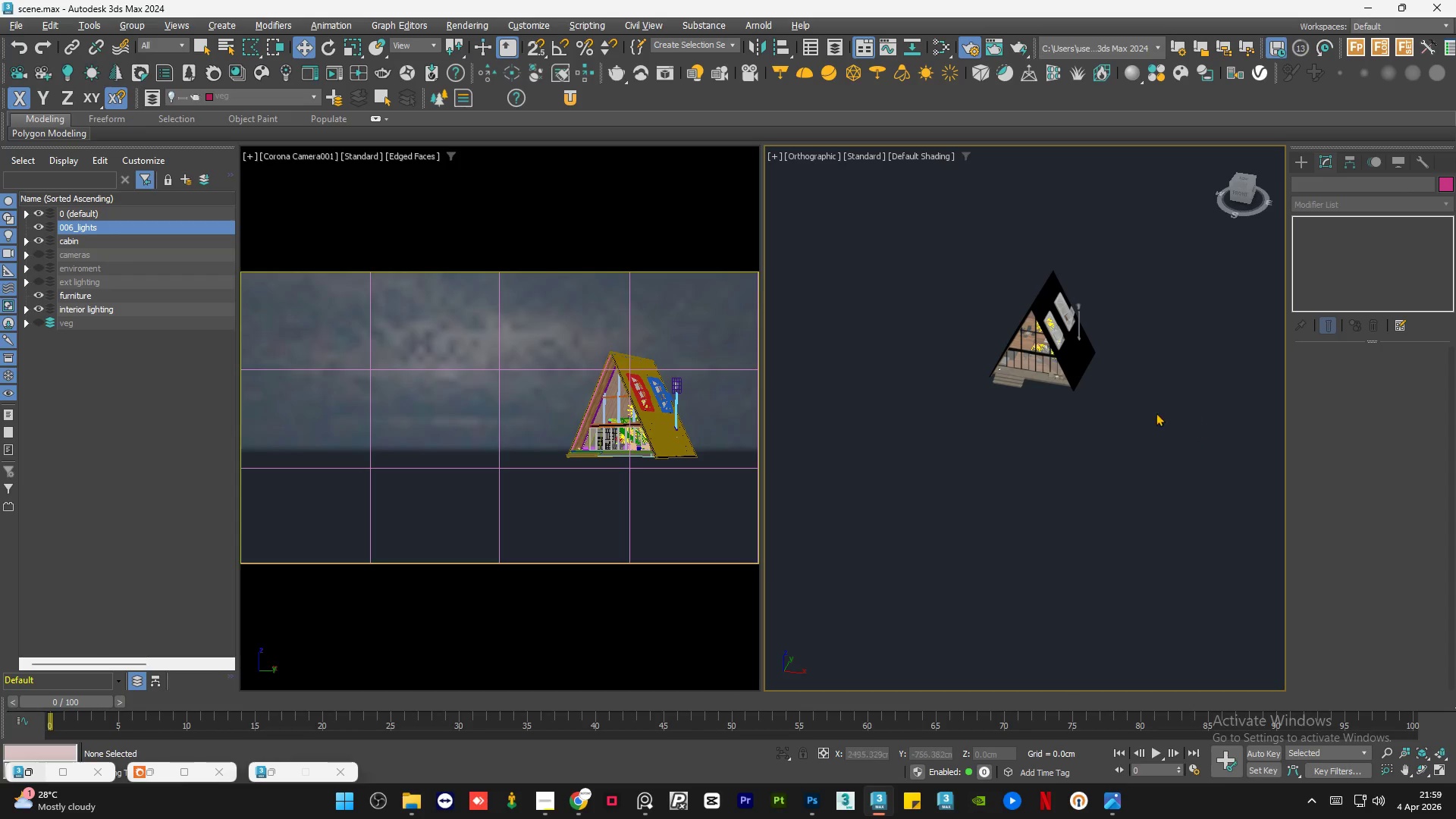 
scroll: coordinate [1048, 341], scroll_direction: up, amount: 5.0
 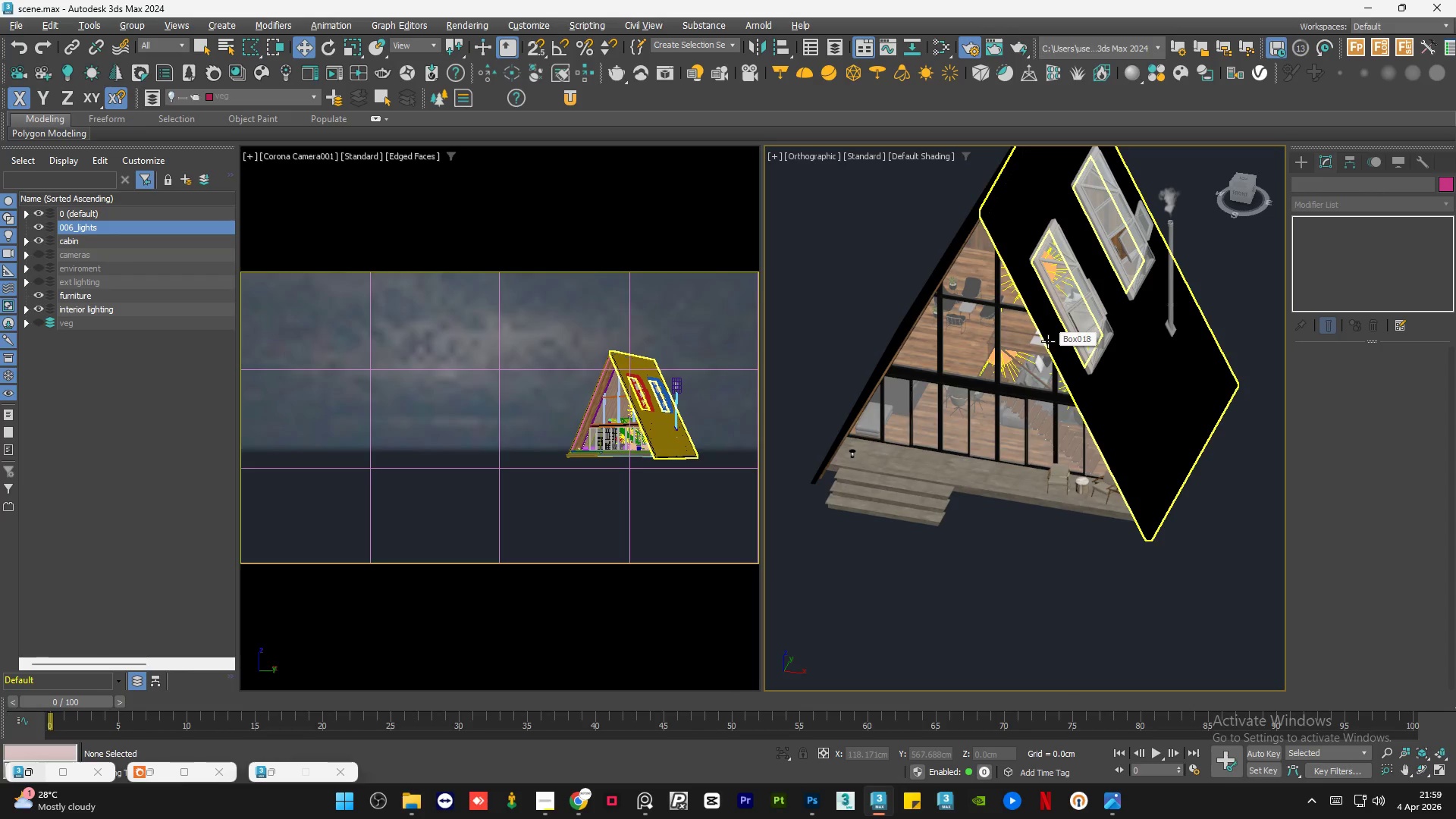 
scroll: coordinate [1028, 374], scroll_direction: down, amount: 3.0
 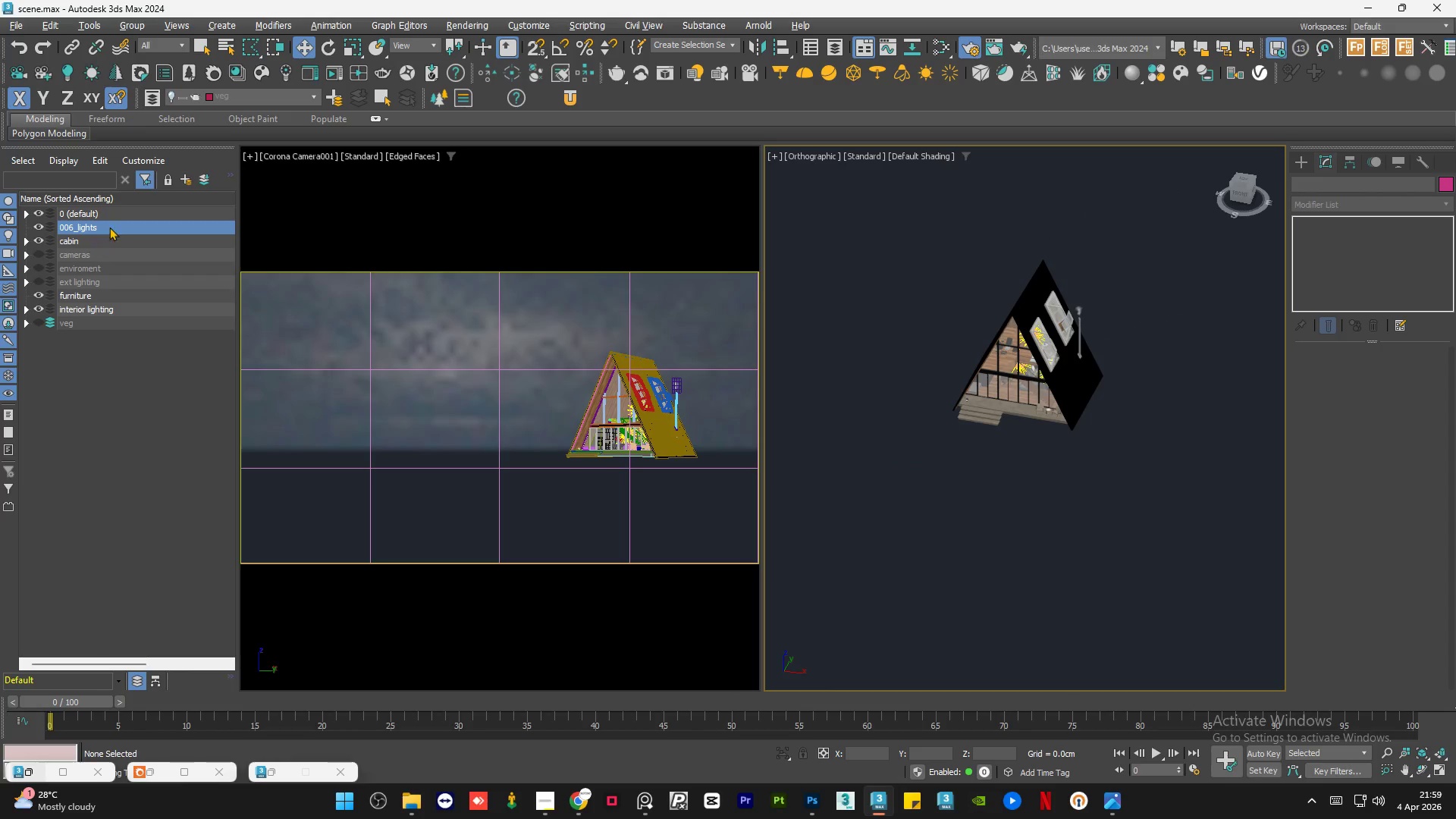 
double_click([109, 225])
 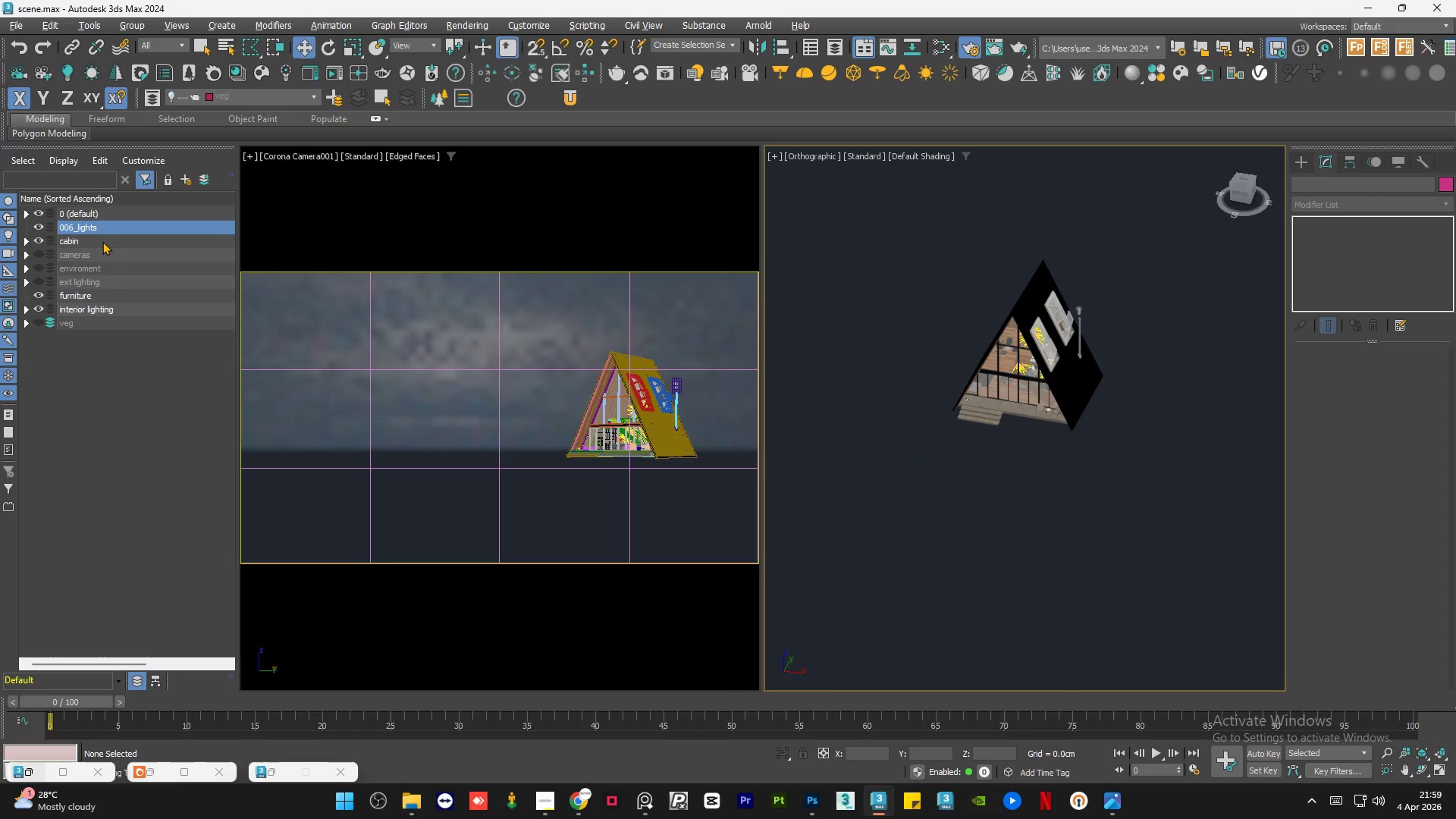 
double_click([105, 232])
 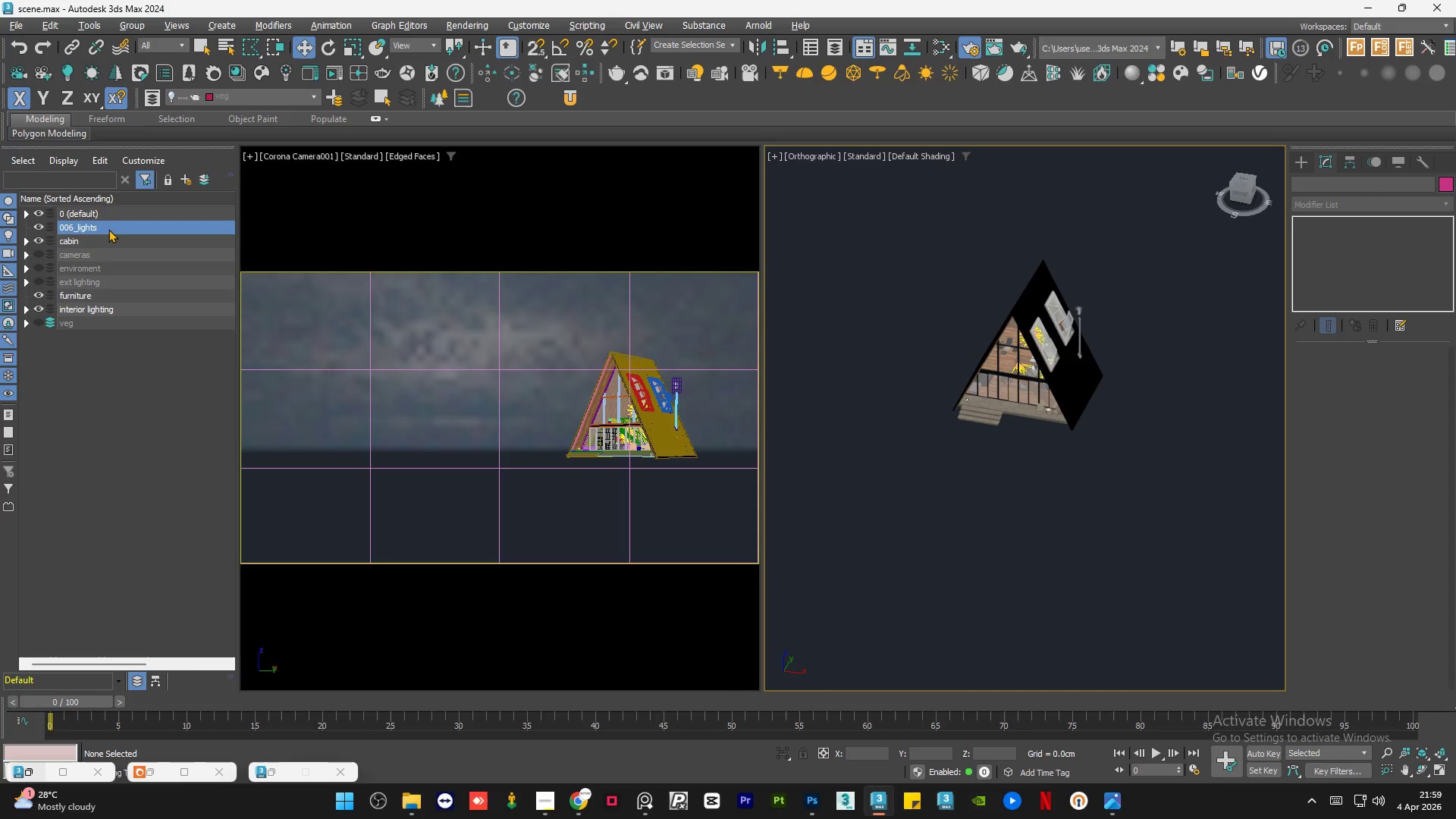 
double_click([108, 229])
 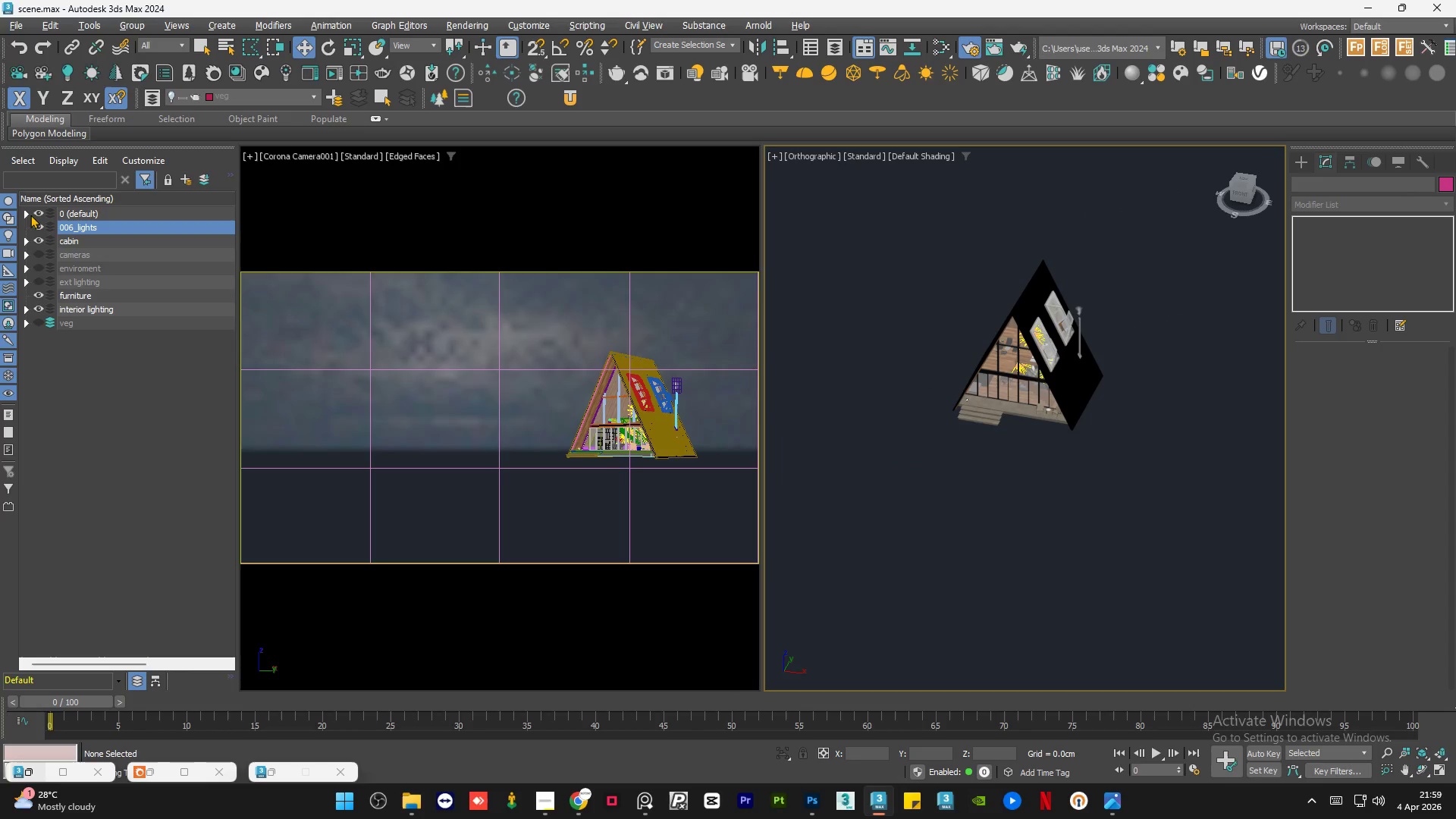 
left_click([25, 215])
 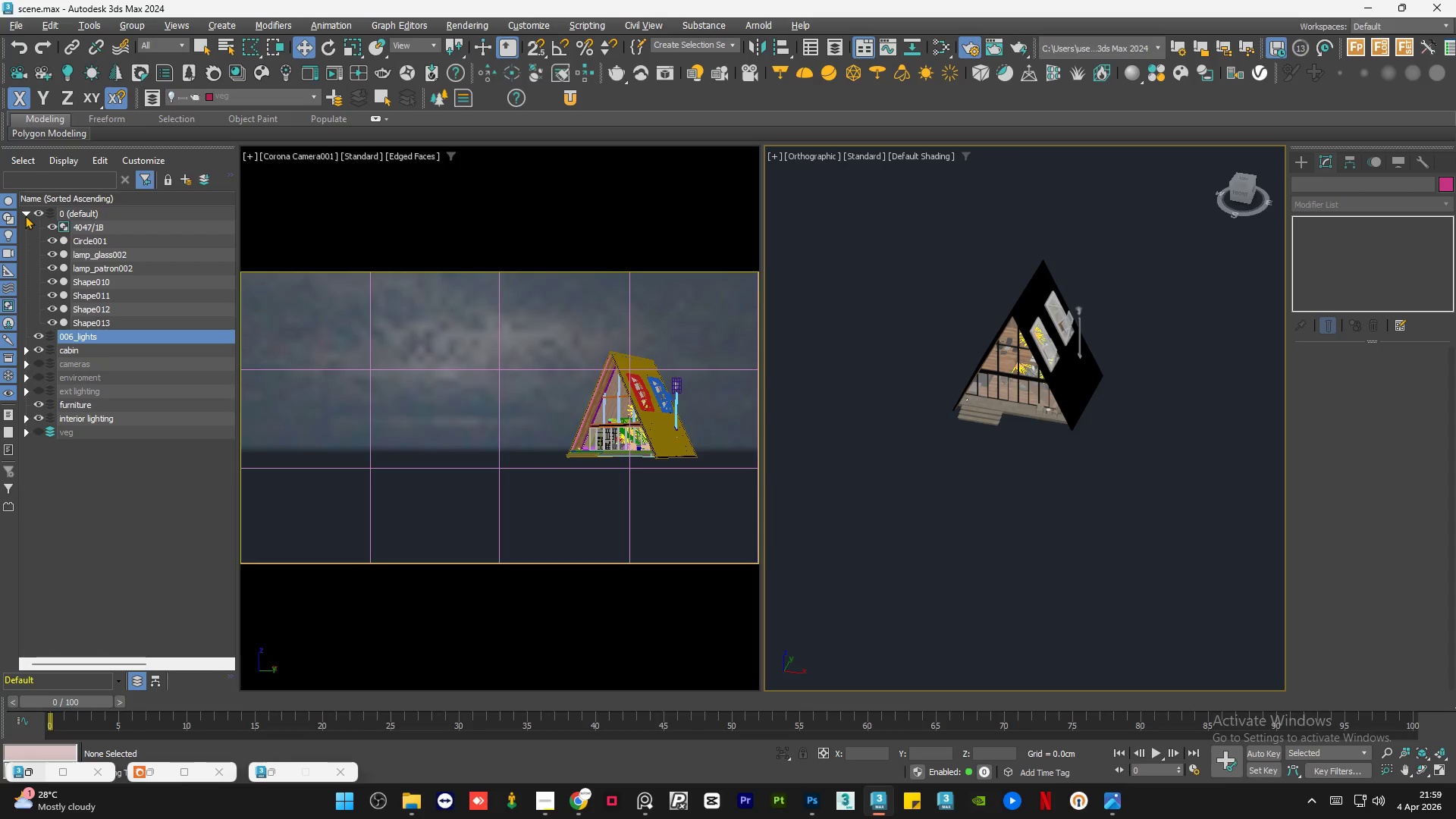 
left_click([106, 296])
 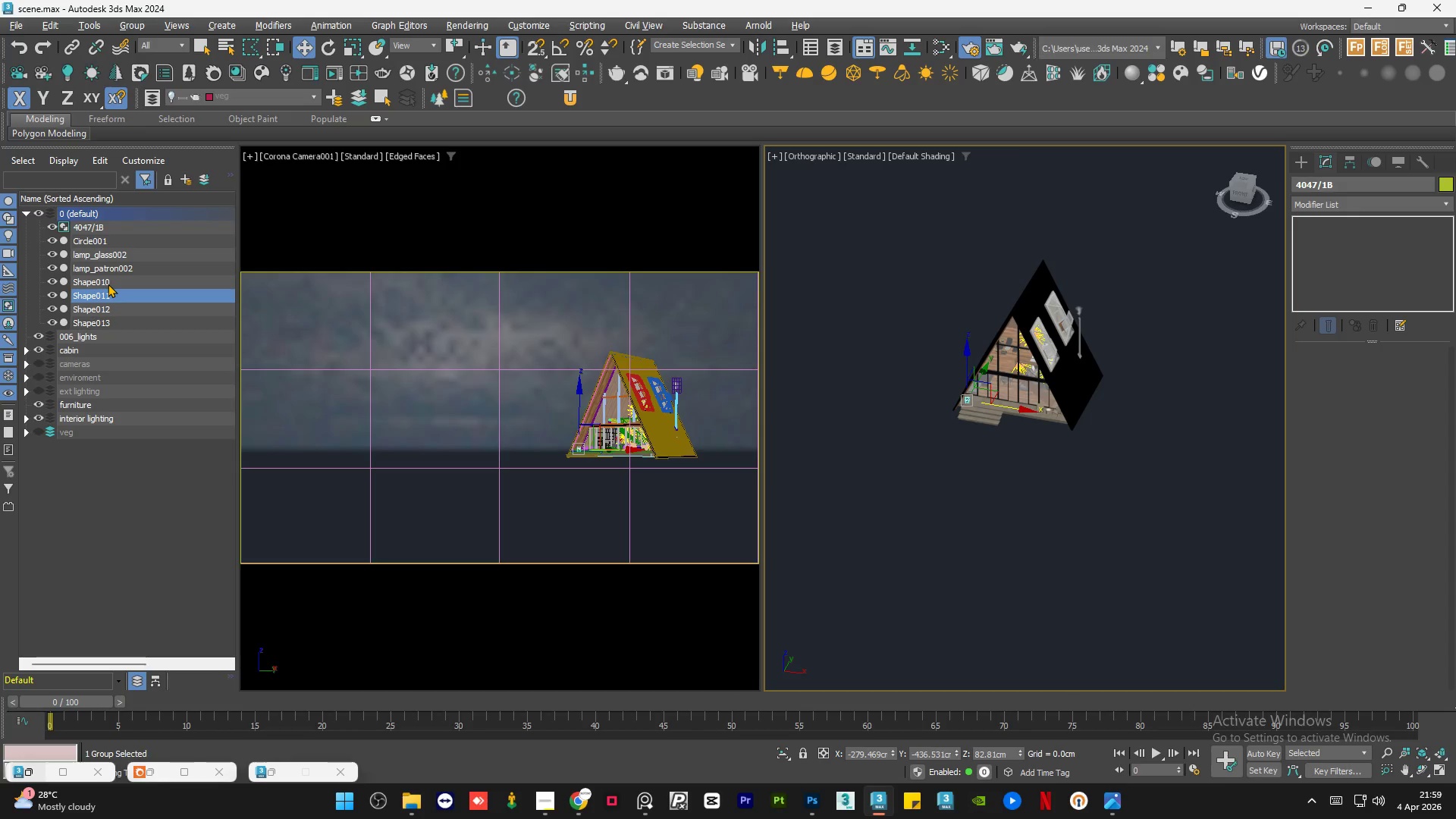 
left_click([108, 284])
 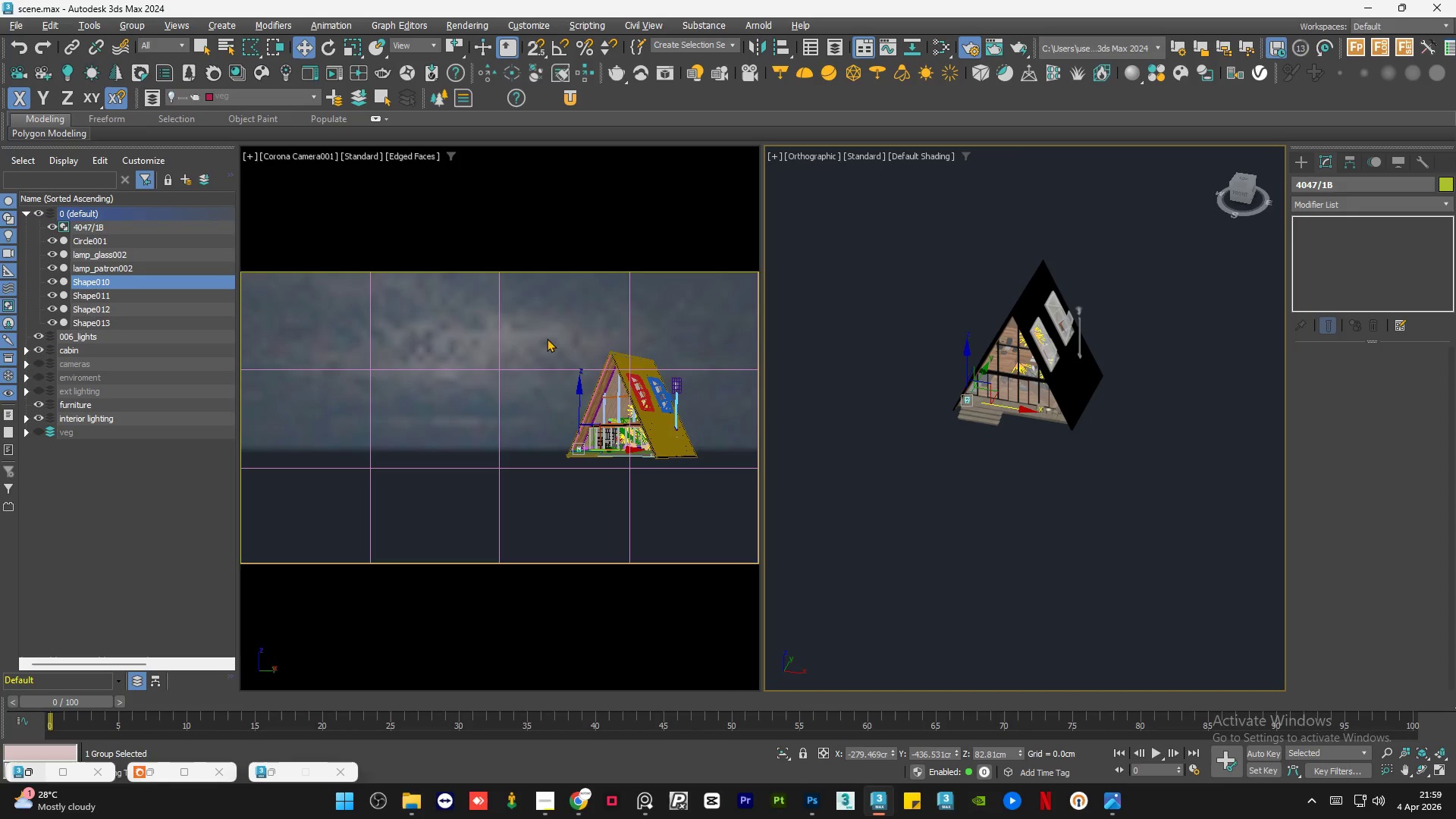 
scroll: coordinate [1026, 547], scroll_direction: up, amount: 8.0
 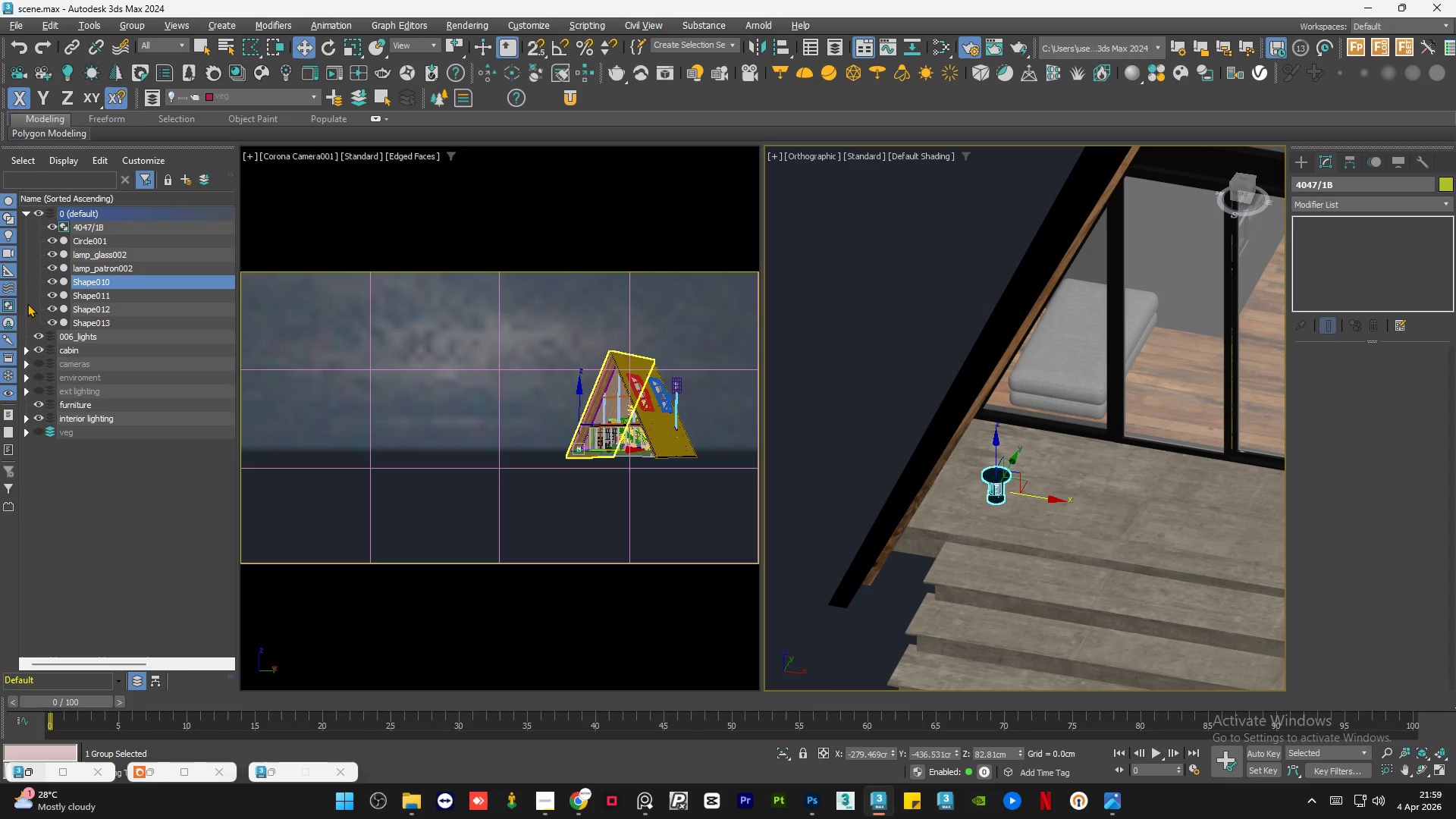 
left_click([93, 269])
 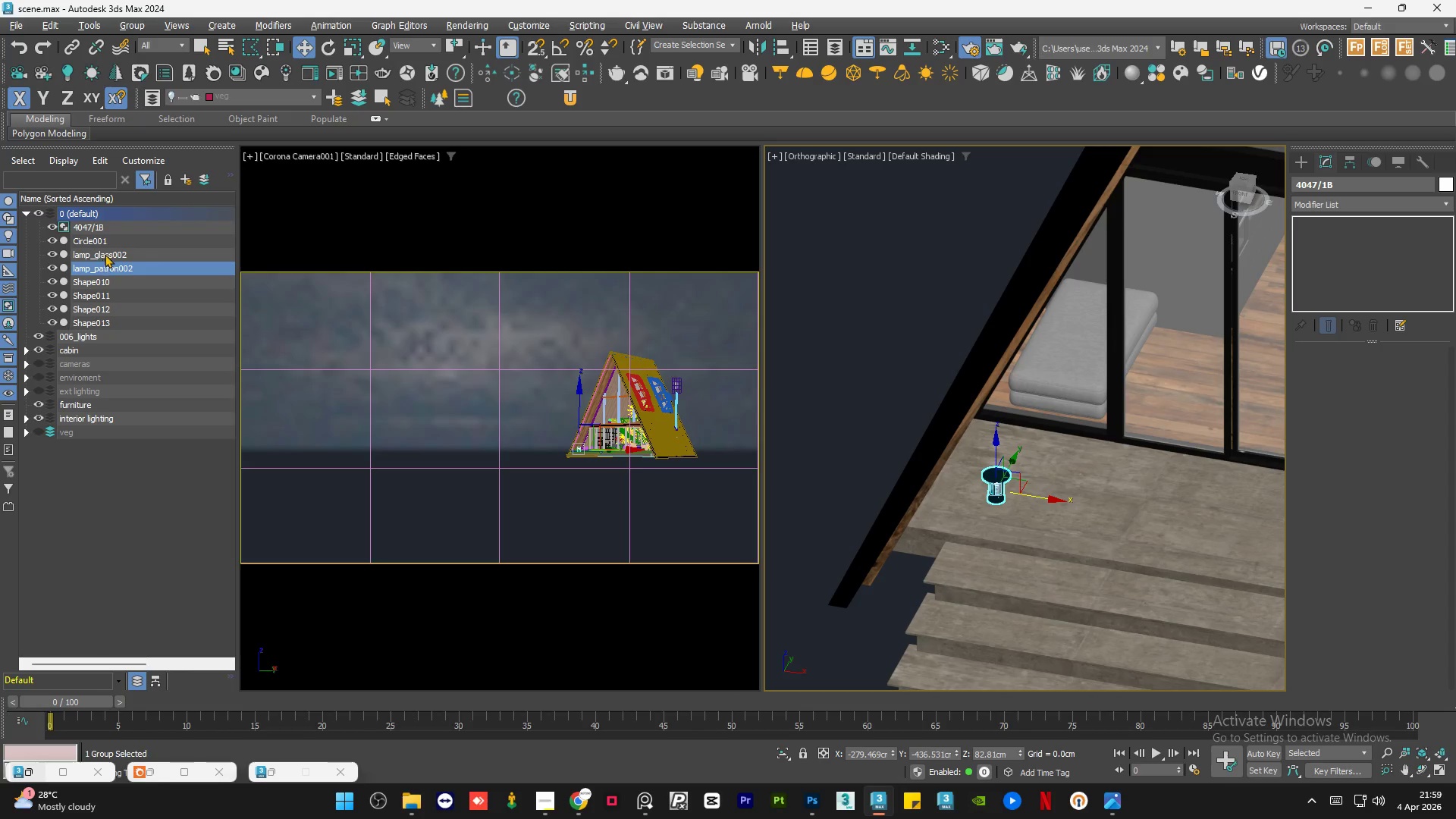 
left_click([105, 251])
 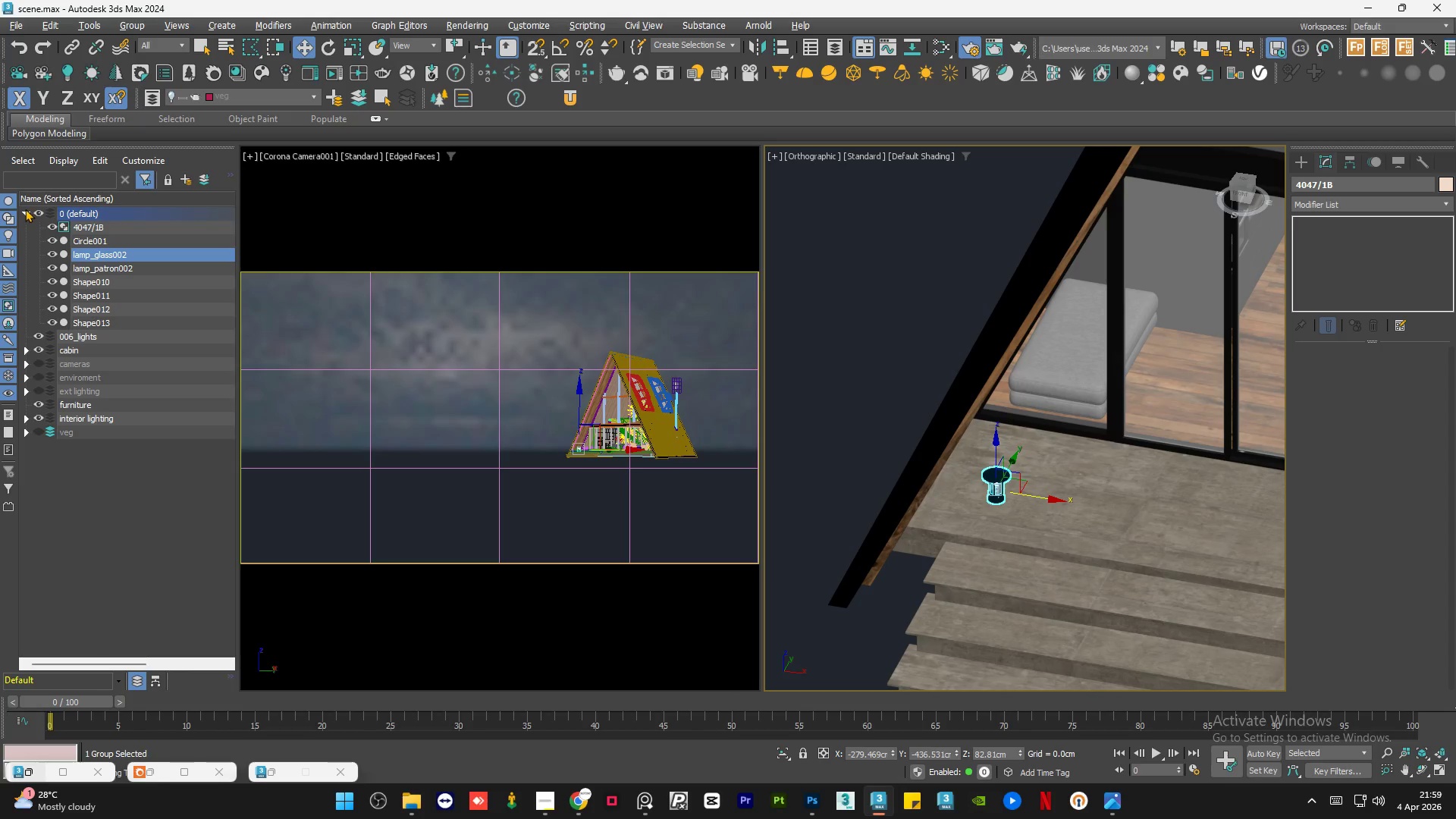 
left_click([25, 209])
 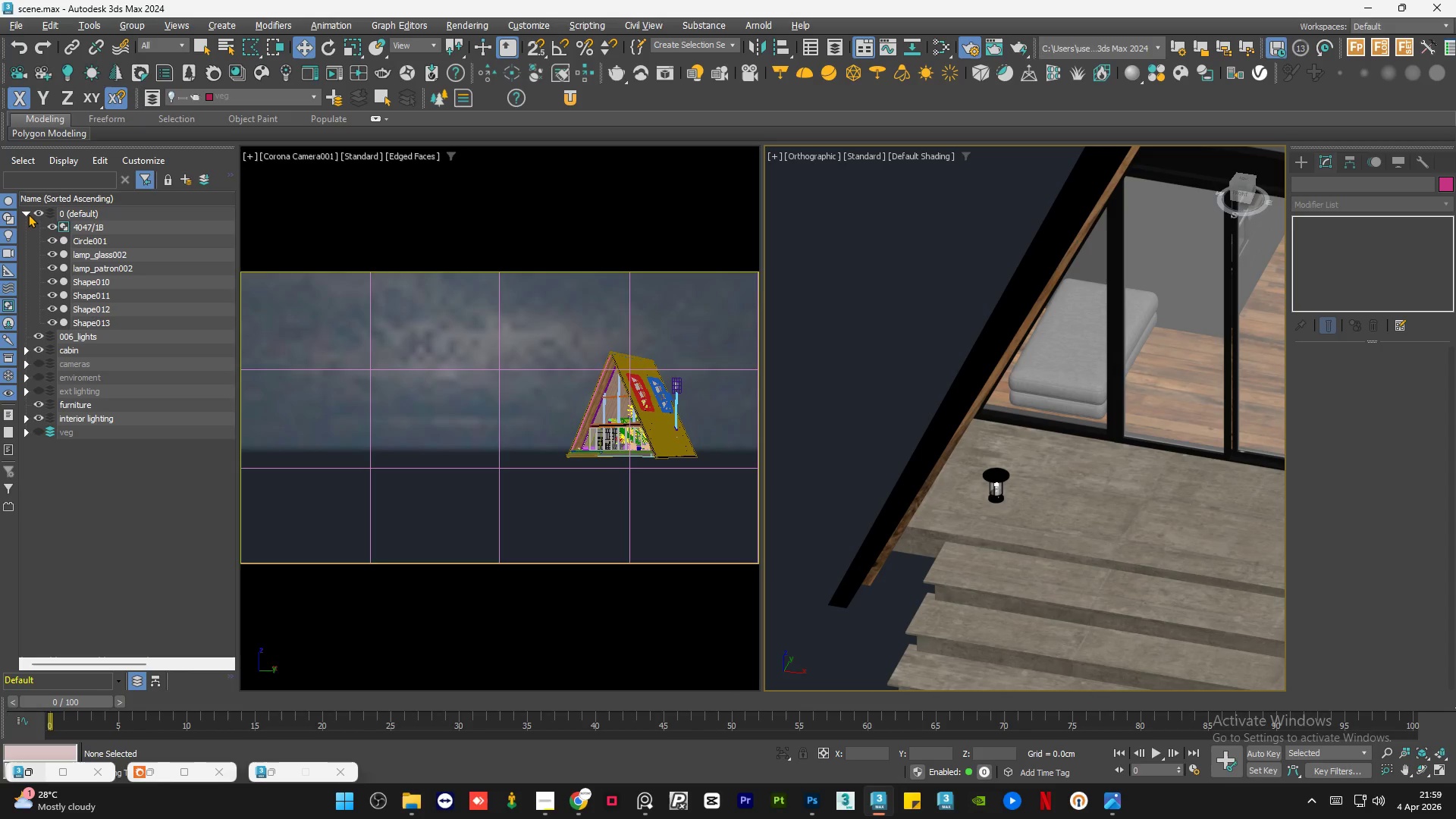 
left_click([28, 214])
 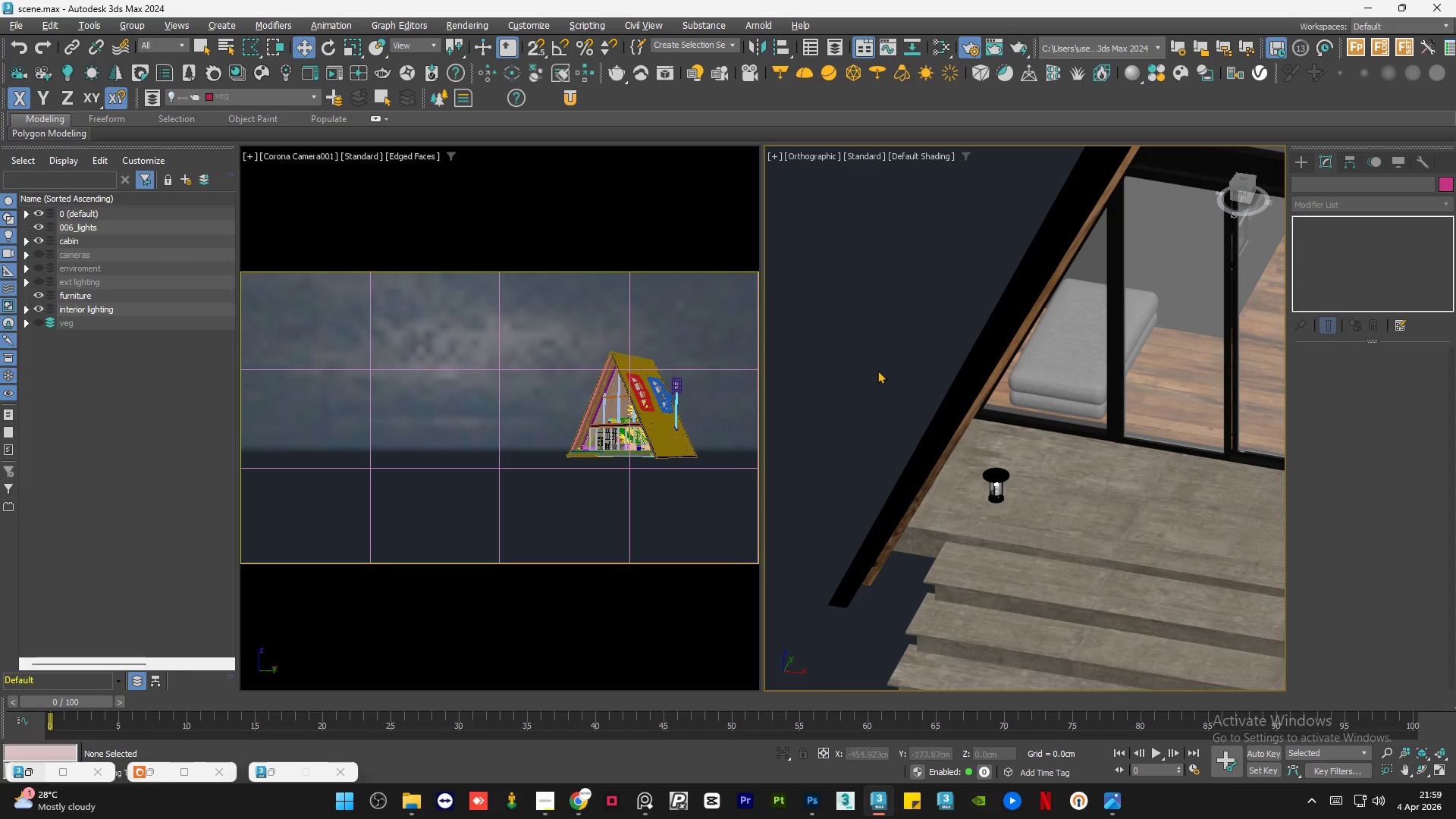 
left_click([867, 357])
 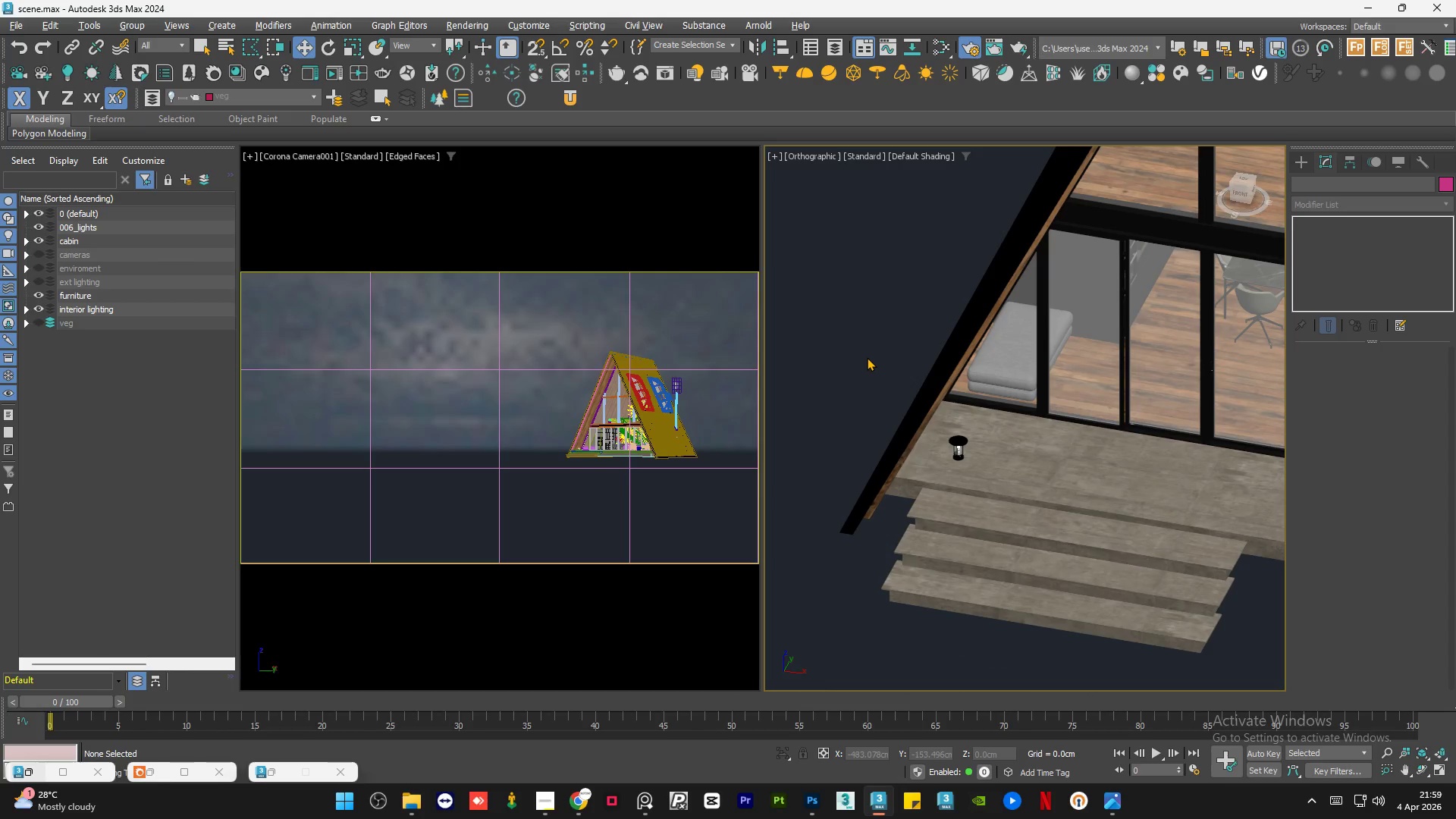 
scroll: coordinate [1212, 447], scroll_direction: down, amount: 7.0
 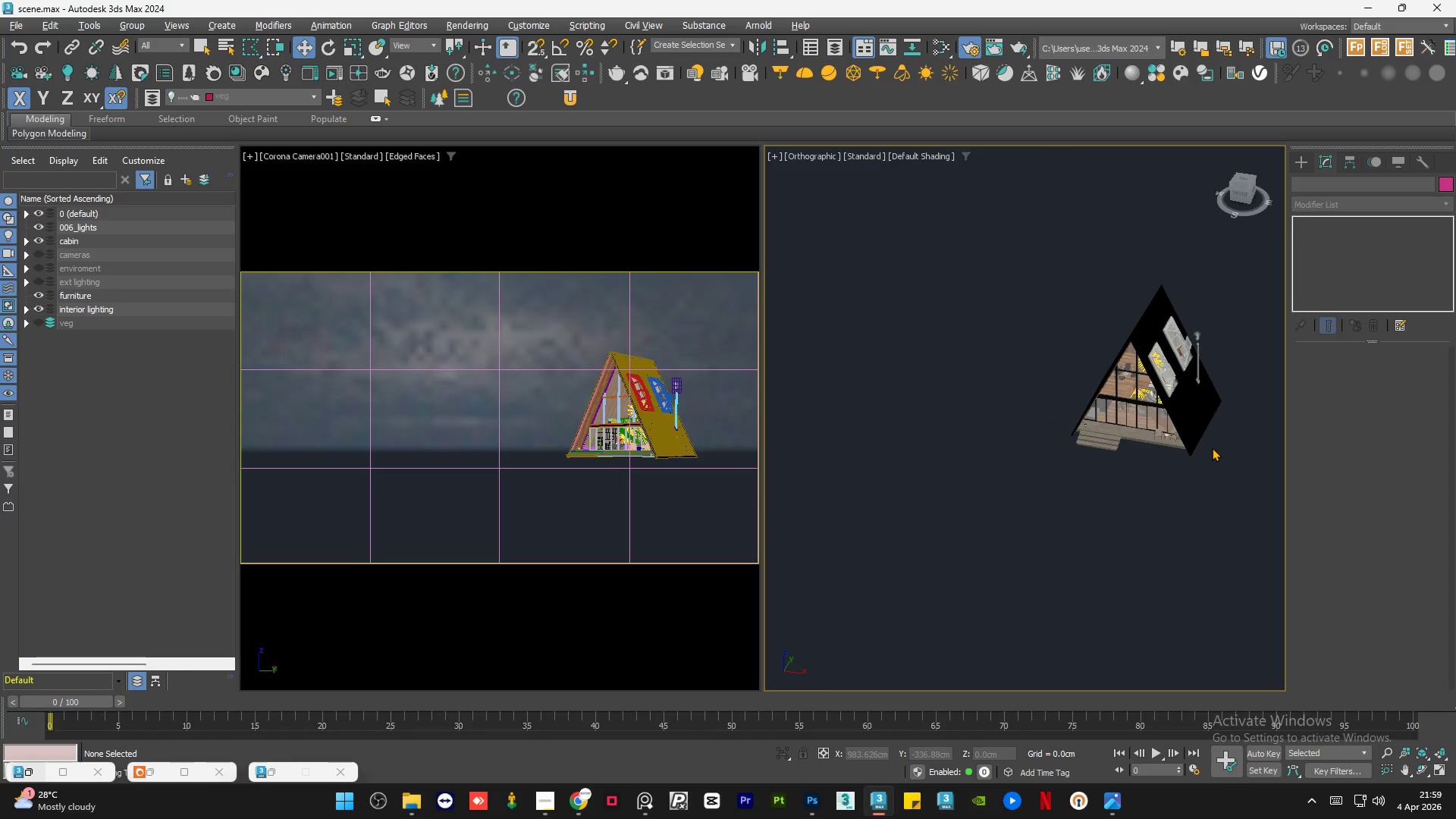 
scroll: coordinate [1195, 444], scroll_direction: up, amount: 4.0
 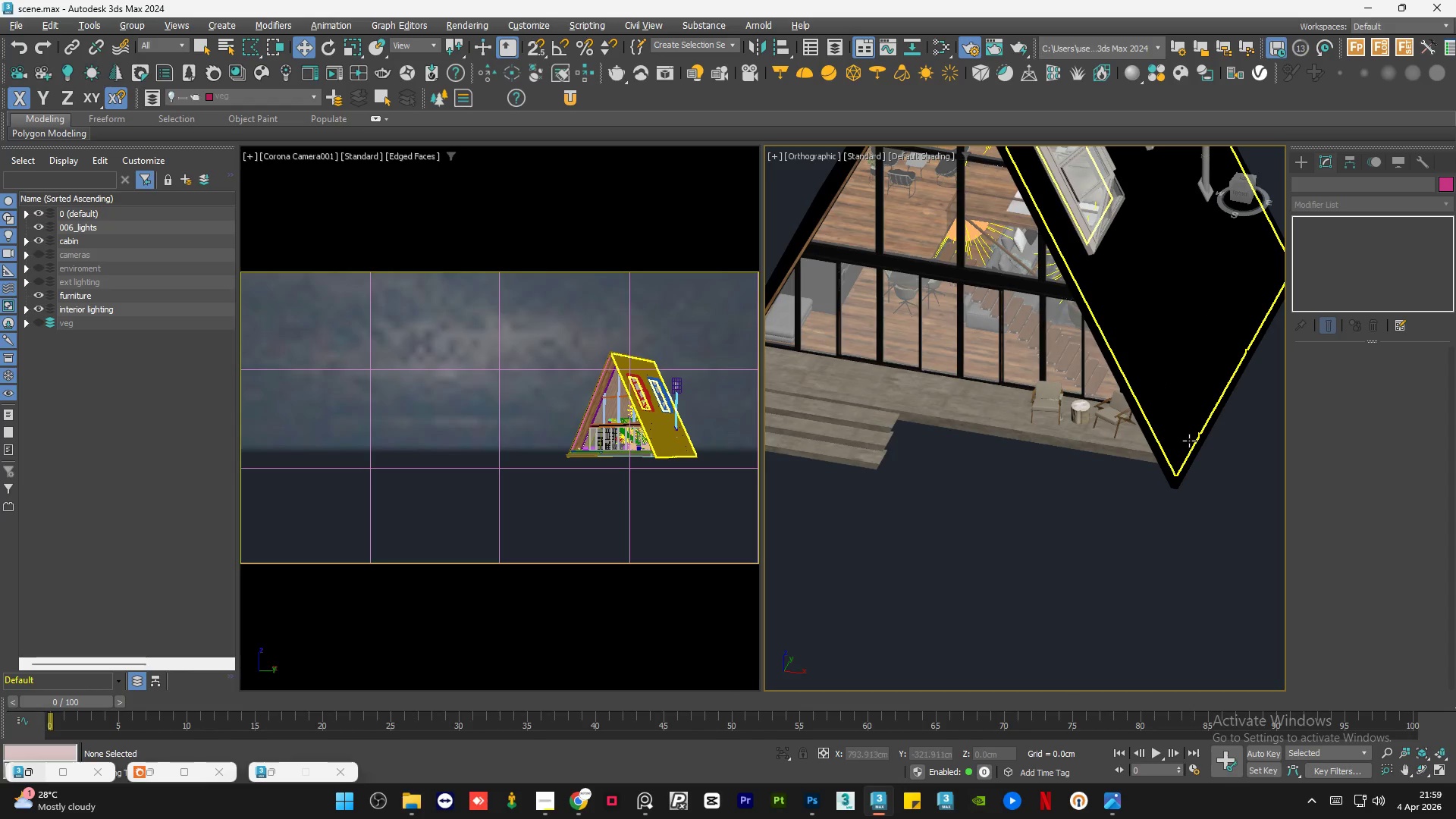 
scroll: coordinate [1190, 441], scroll_direction: down, amount: 1.0
 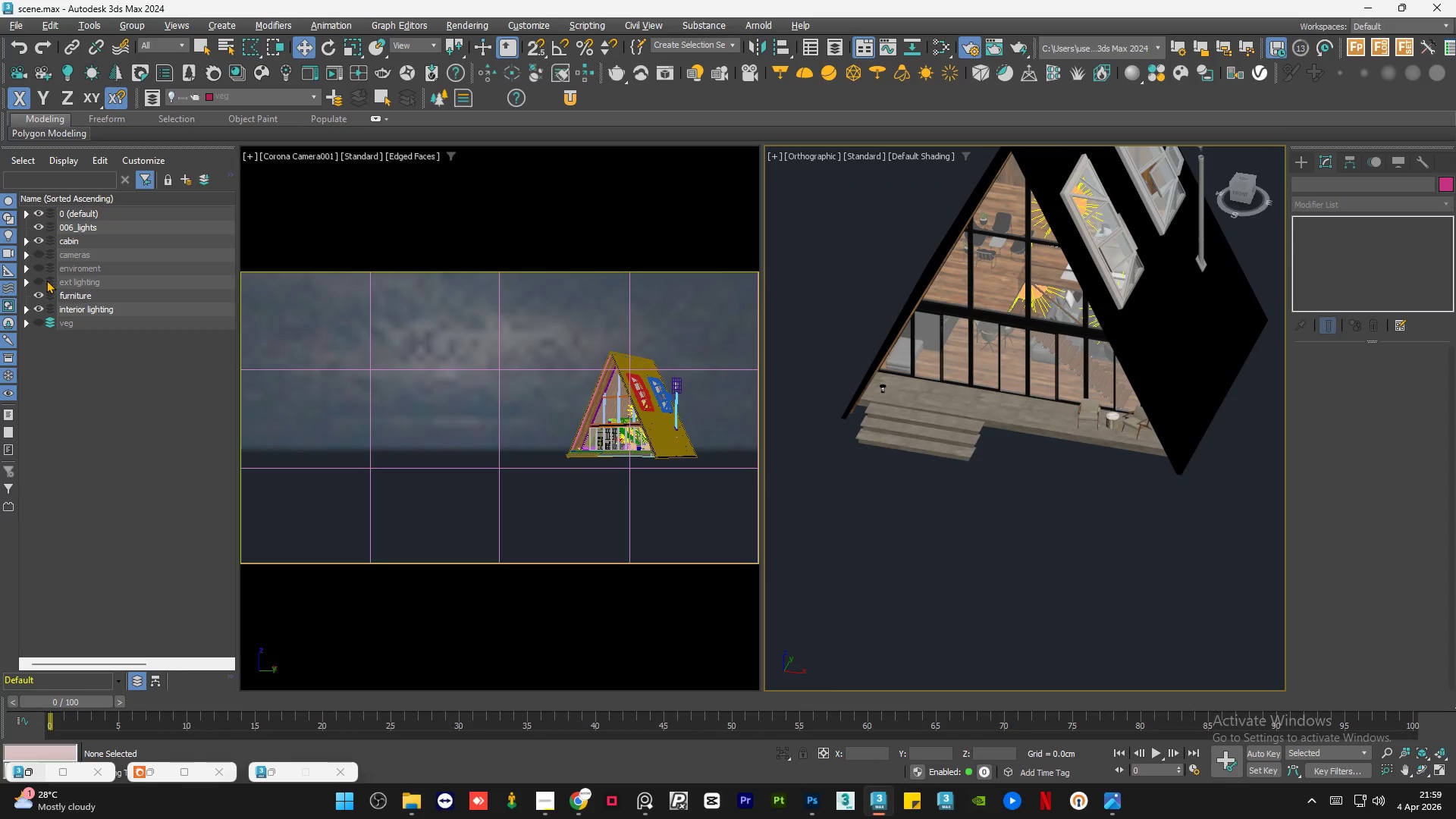 
left_click([39, 280])
 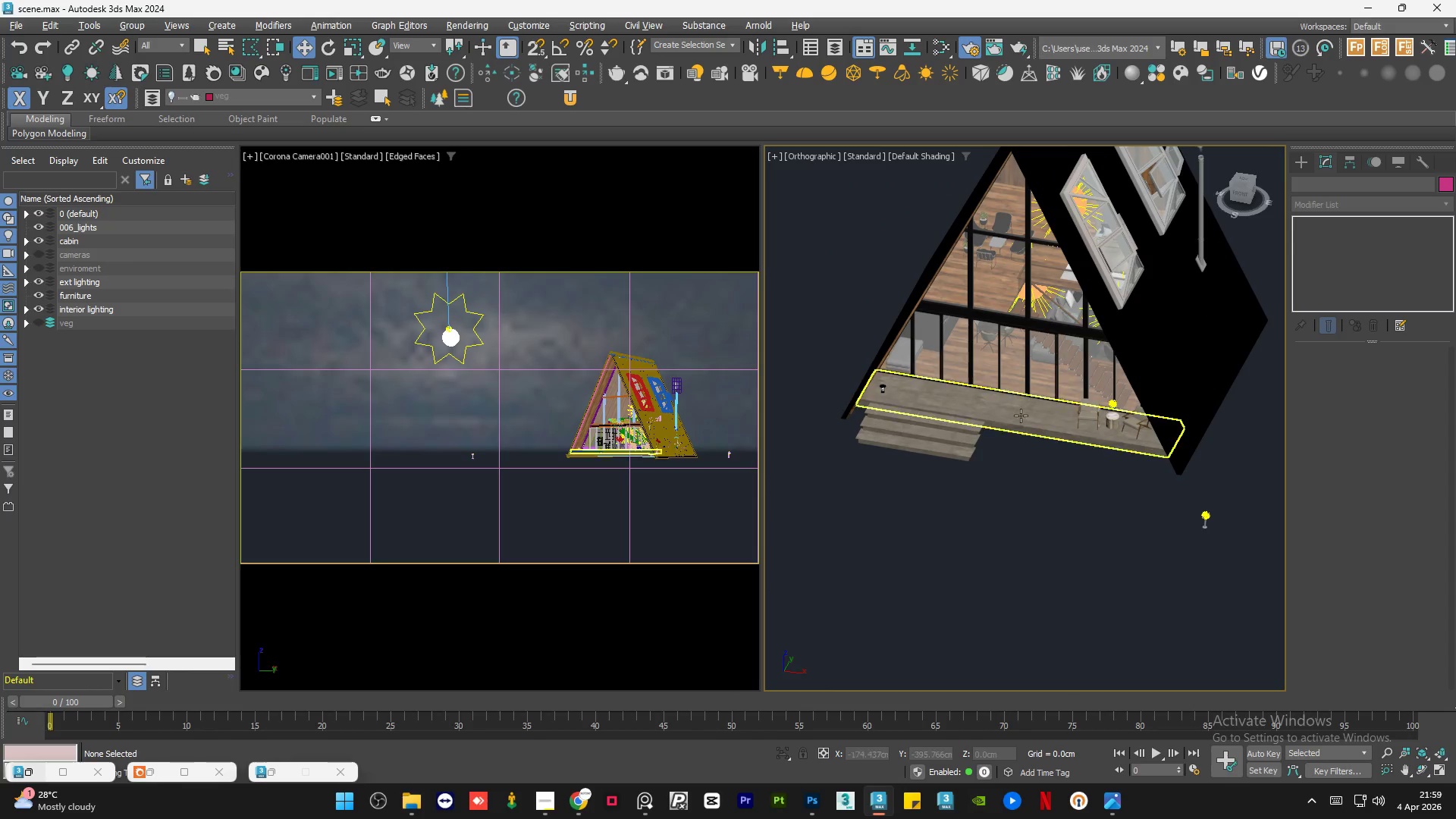 
scroll: coordinate [1259, 459], scroll_direction: down, amount: 3.0
 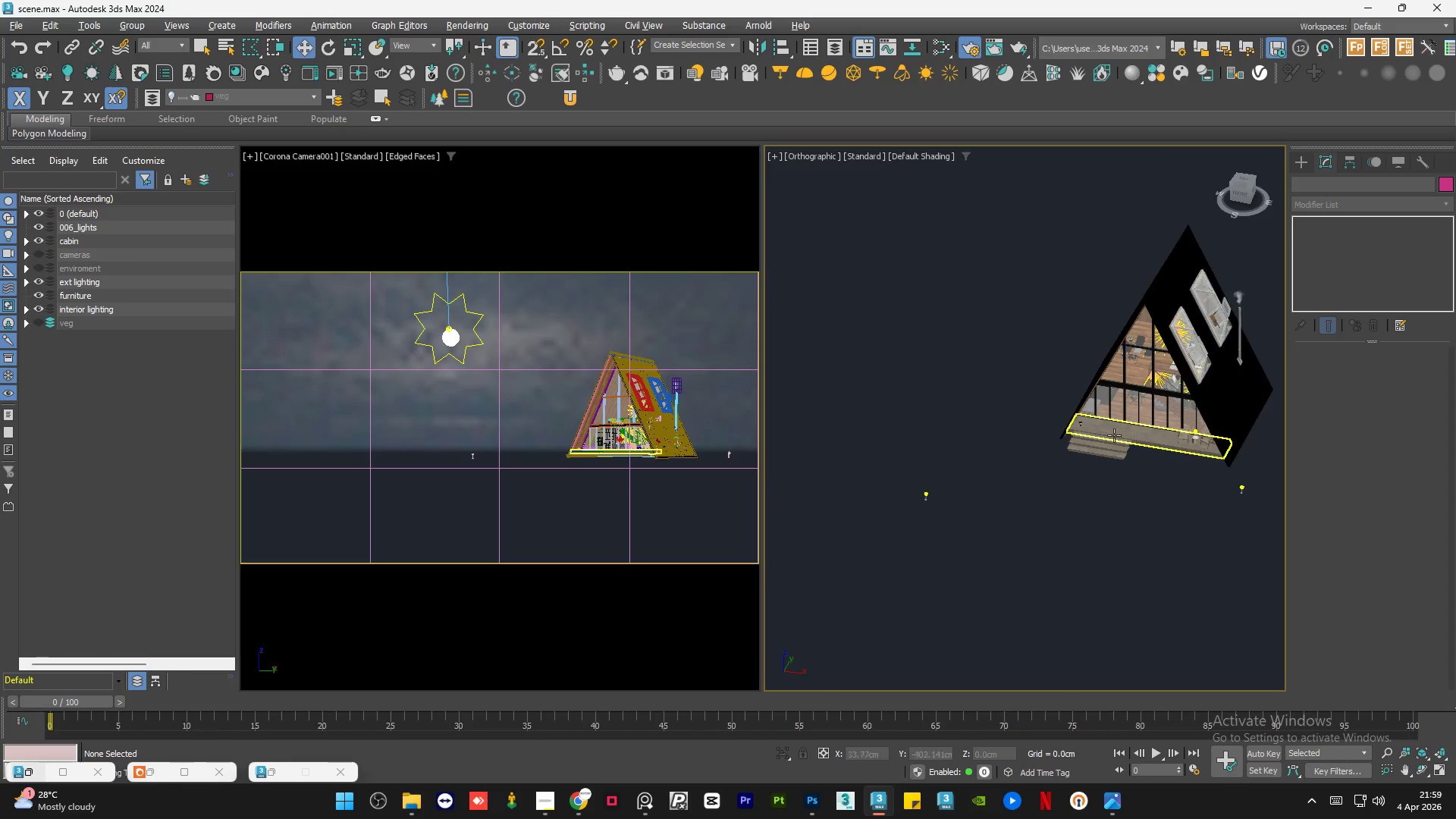 
scroll: coordinate [1084, 423], scroll_direction: up, amount: 6.0
 